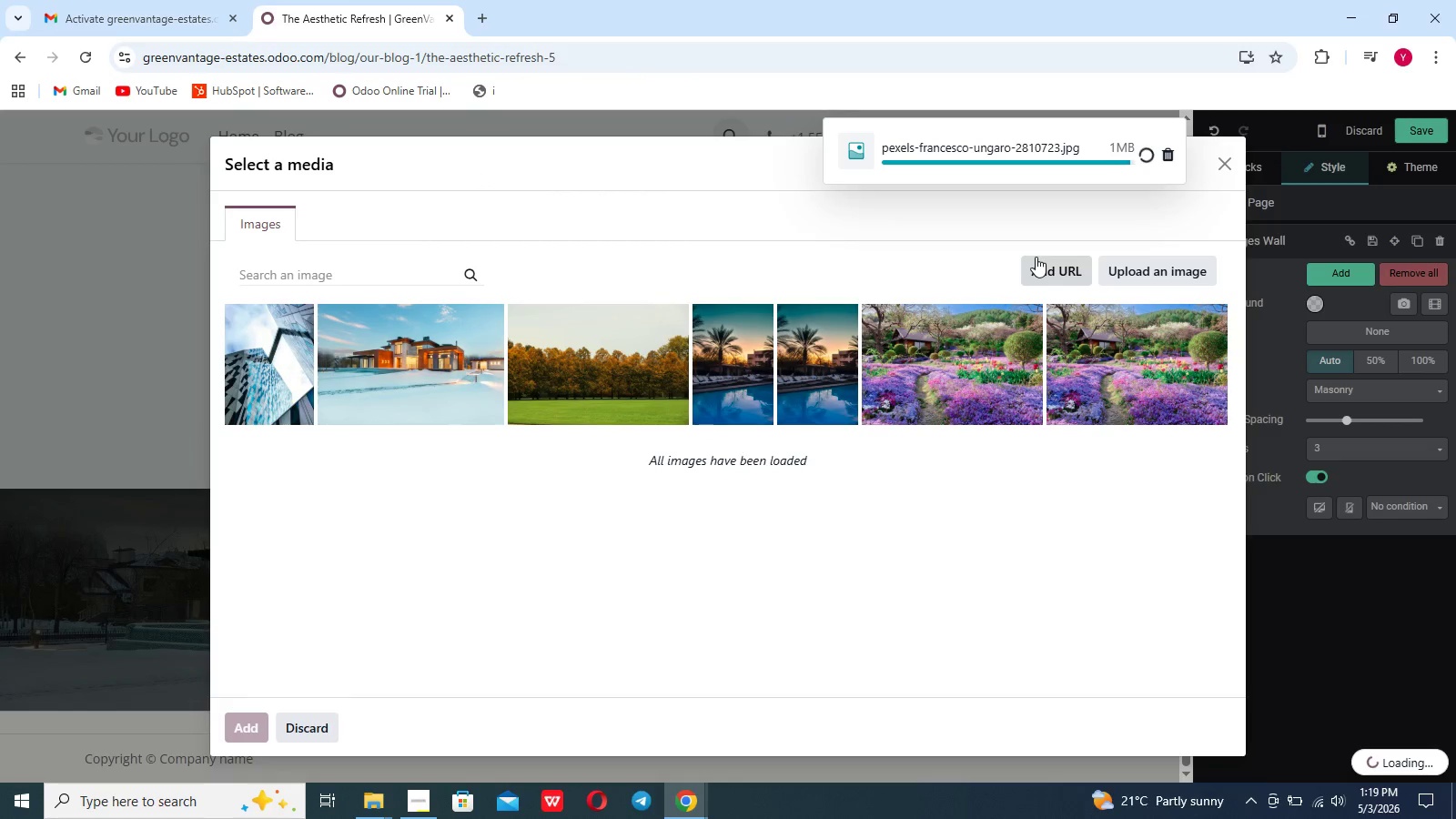 
left_click([1136, 277])
 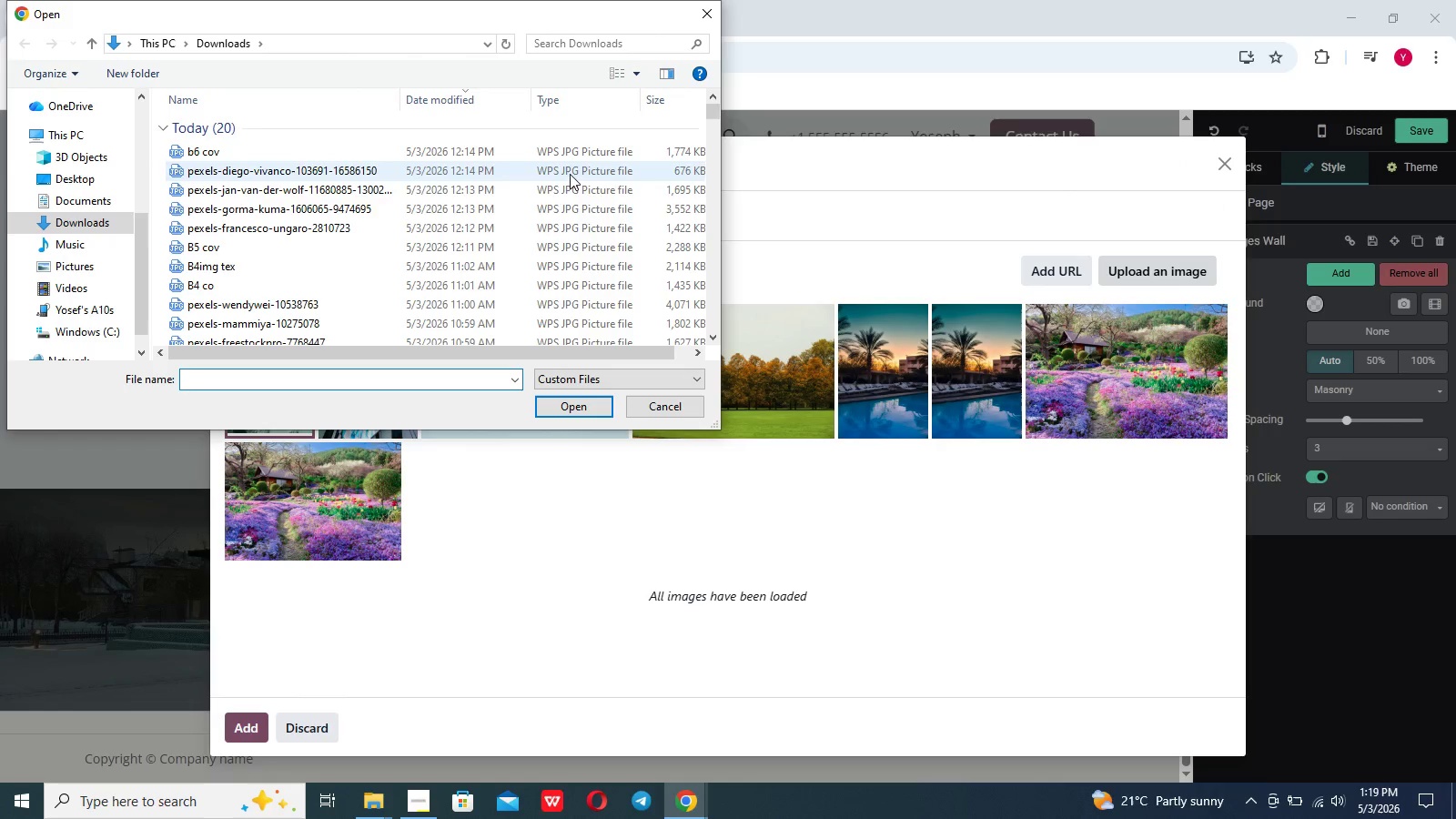 
left_click([541, 211])
 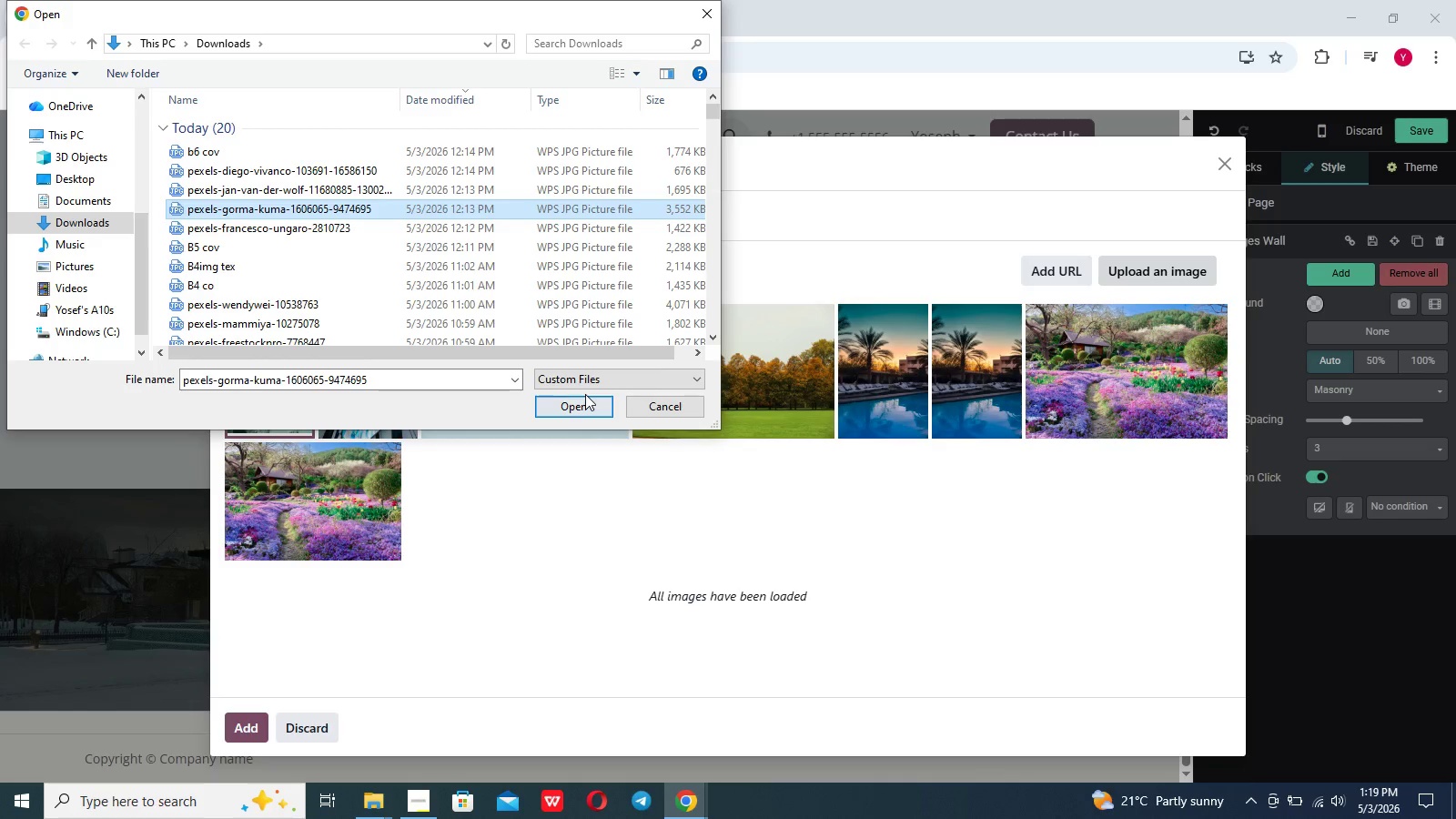 
left_click([586, 404])
 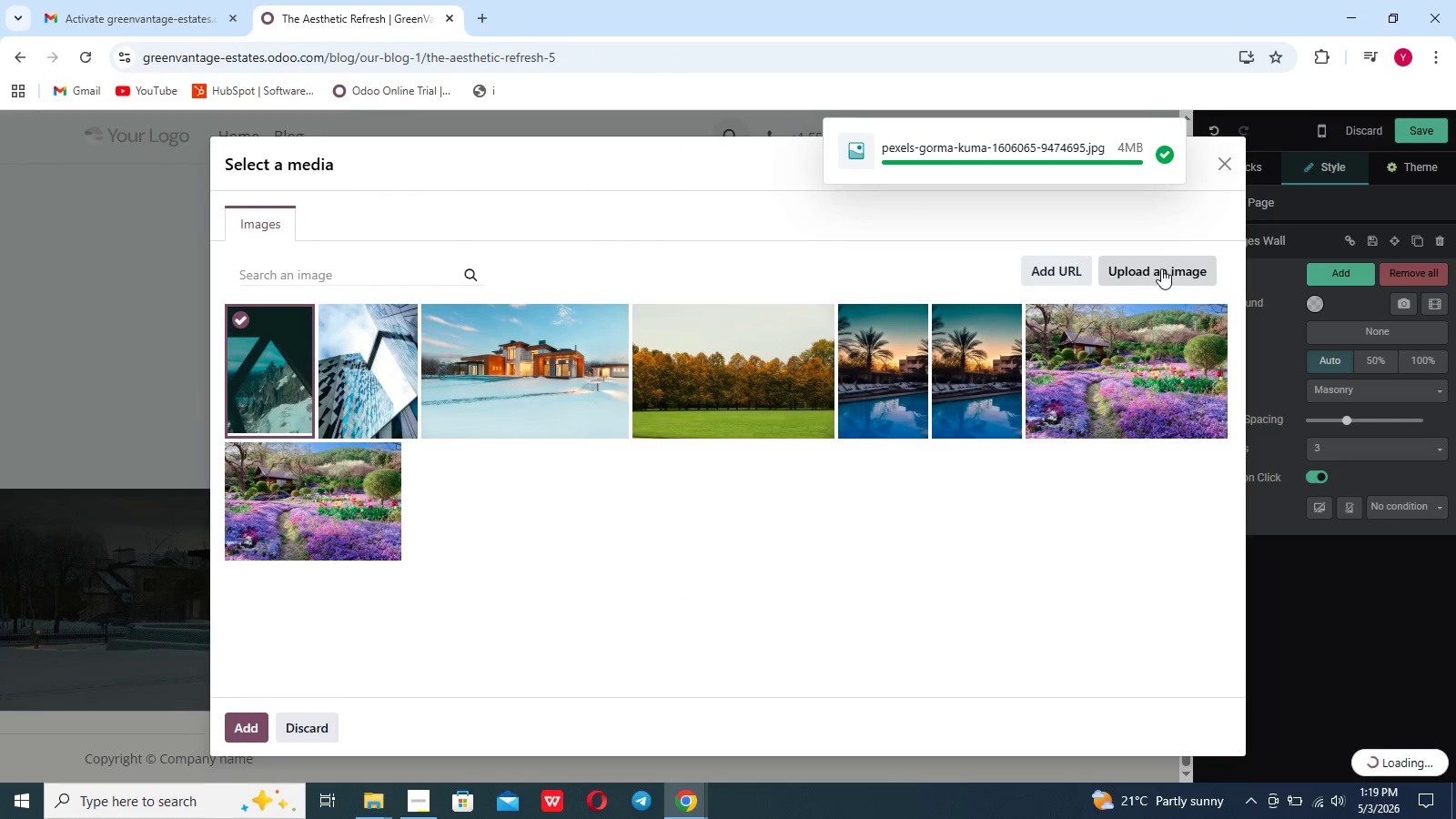 
wait(6.86)
 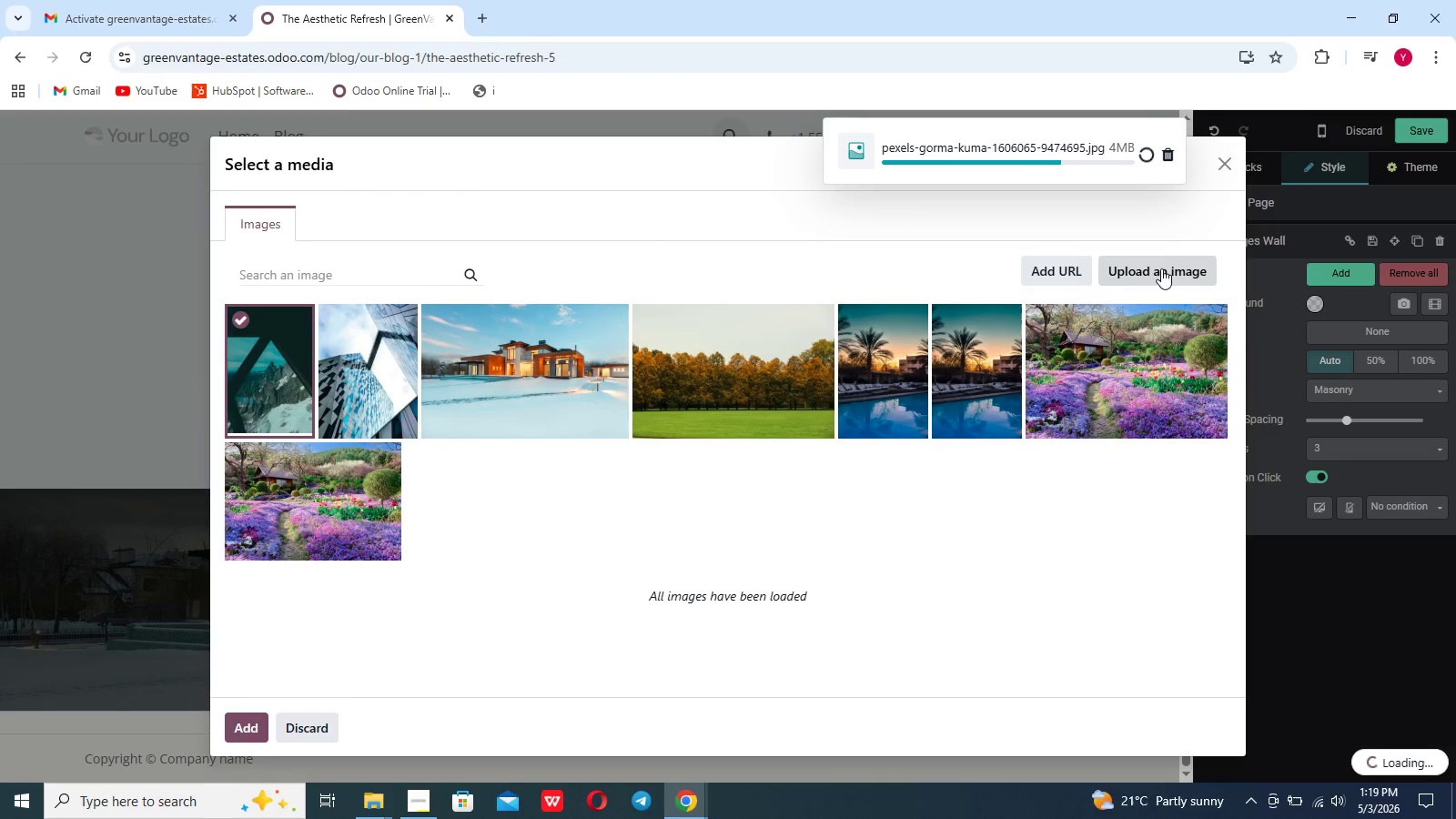 
left_click([1161, 268])
 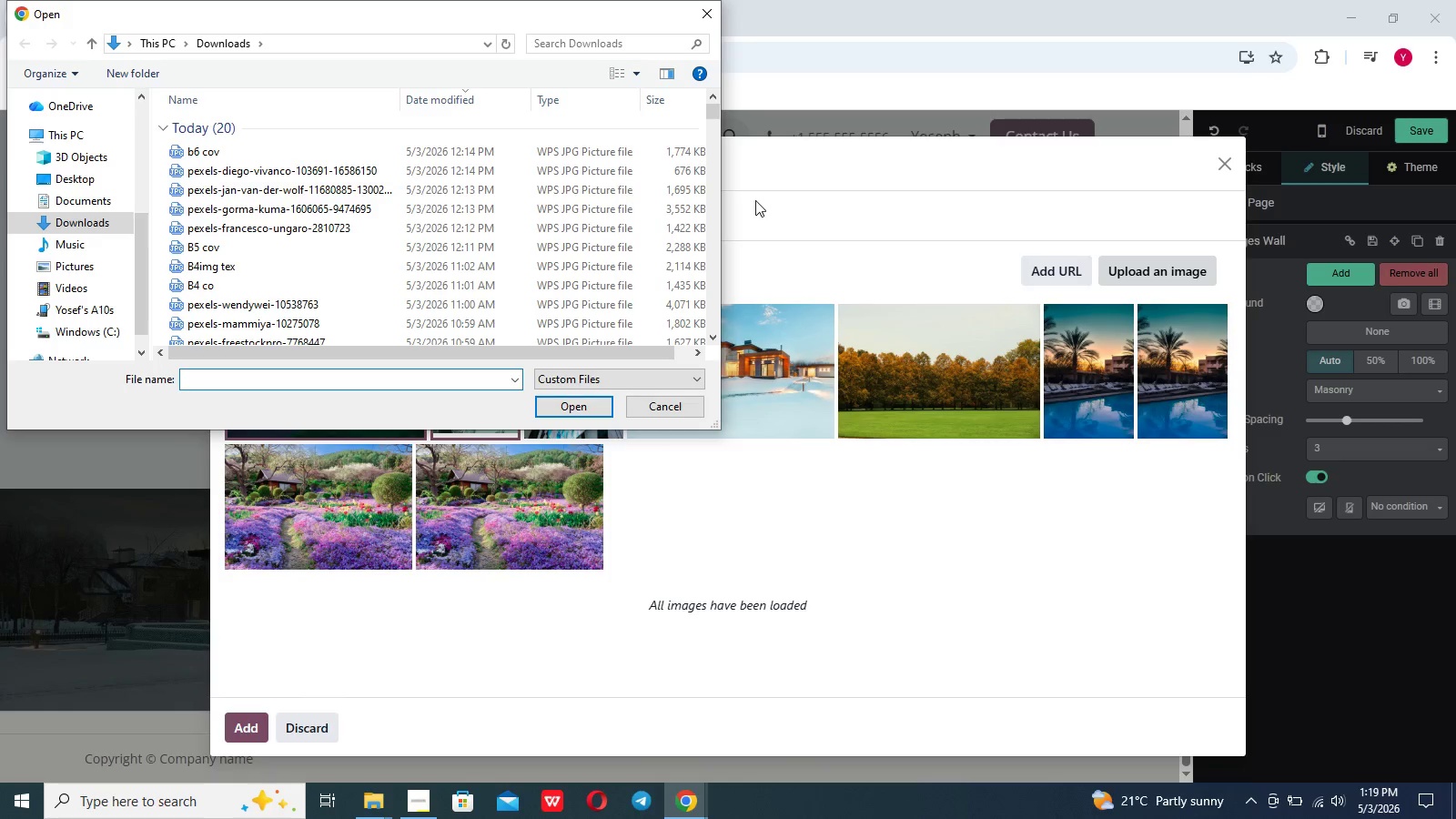 
left_click([563, 181])
 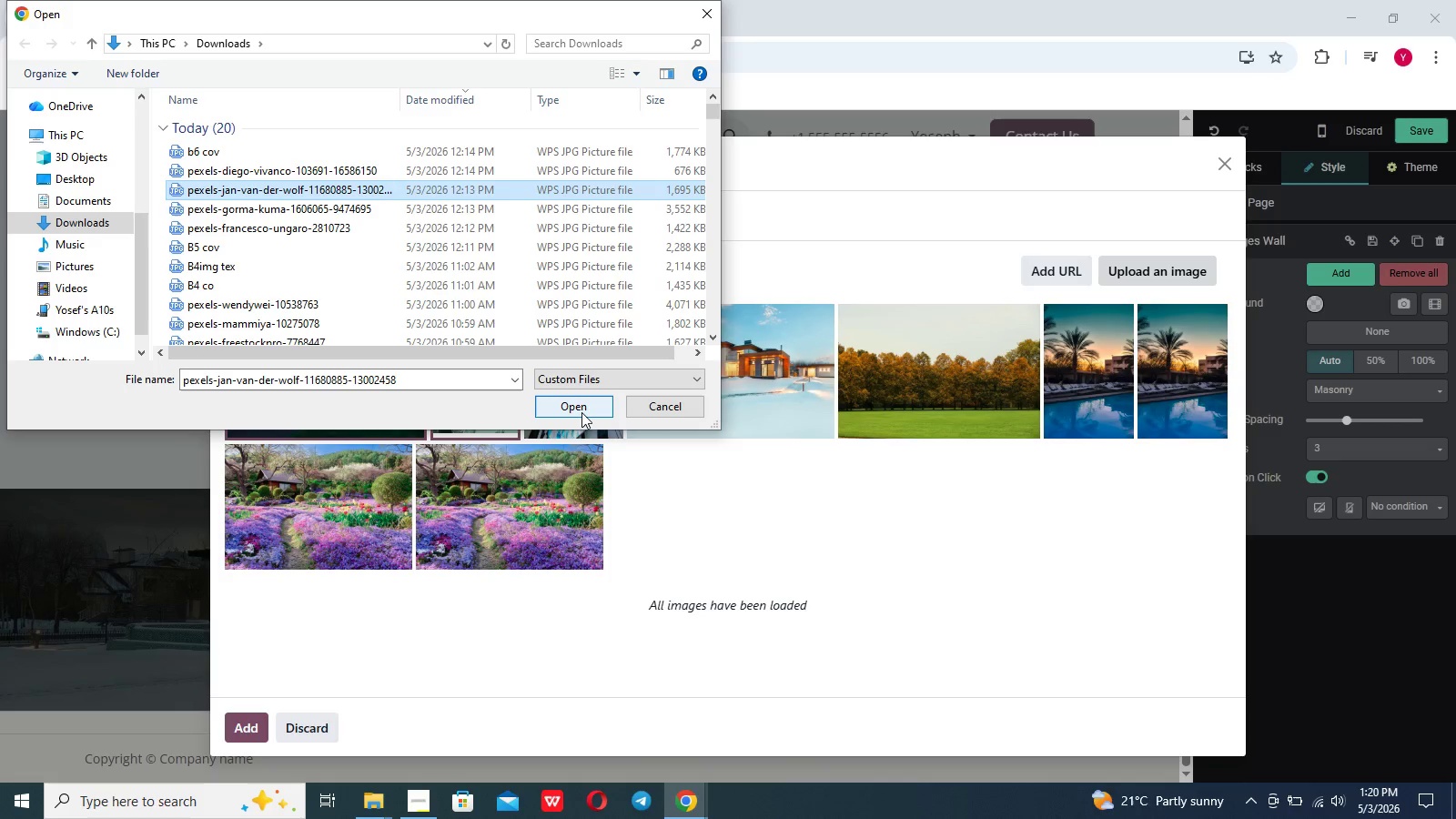 
left_click([583, 409])
 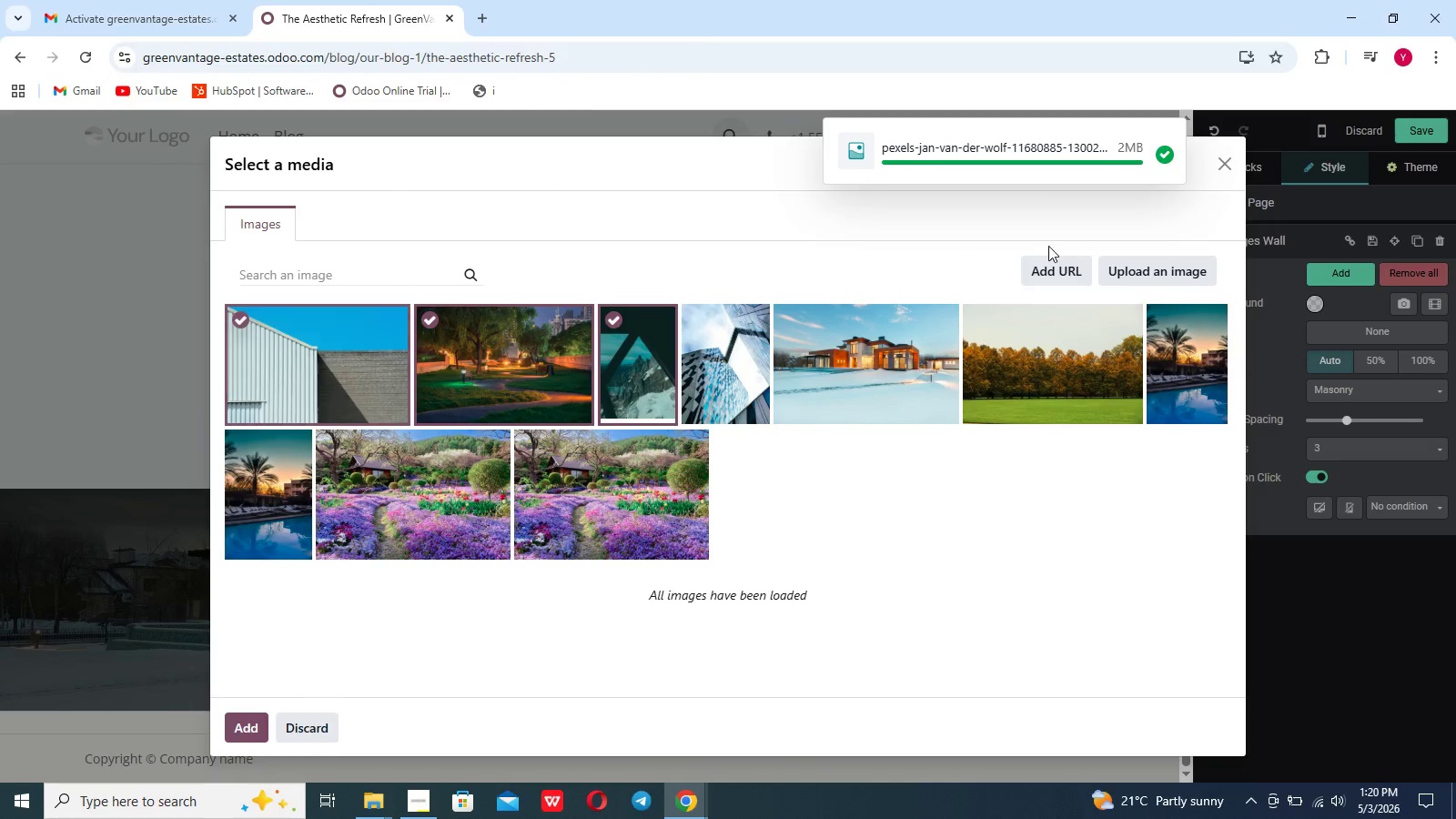 
wait(9.34)
 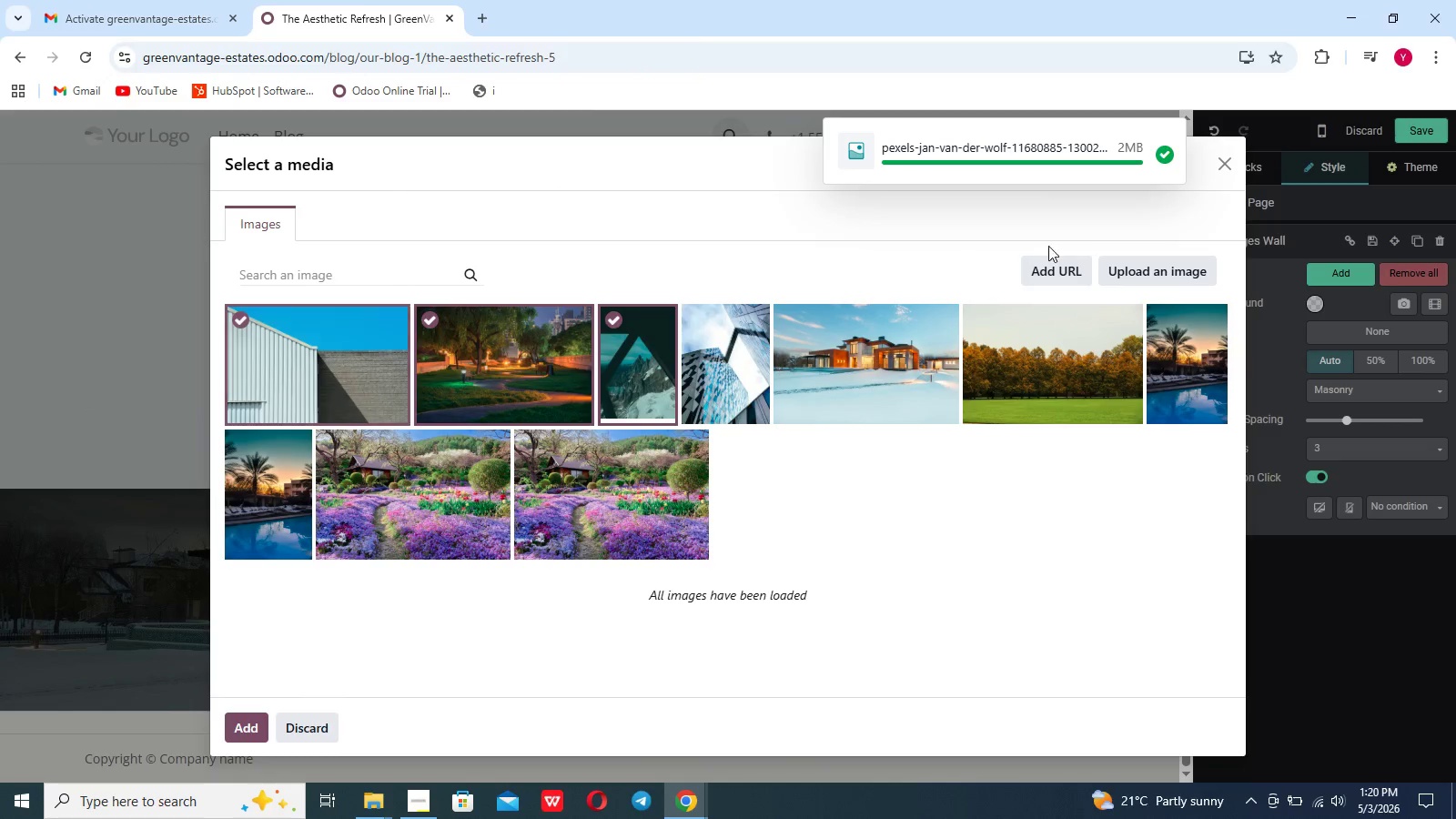 
left_click([1124, 272])
 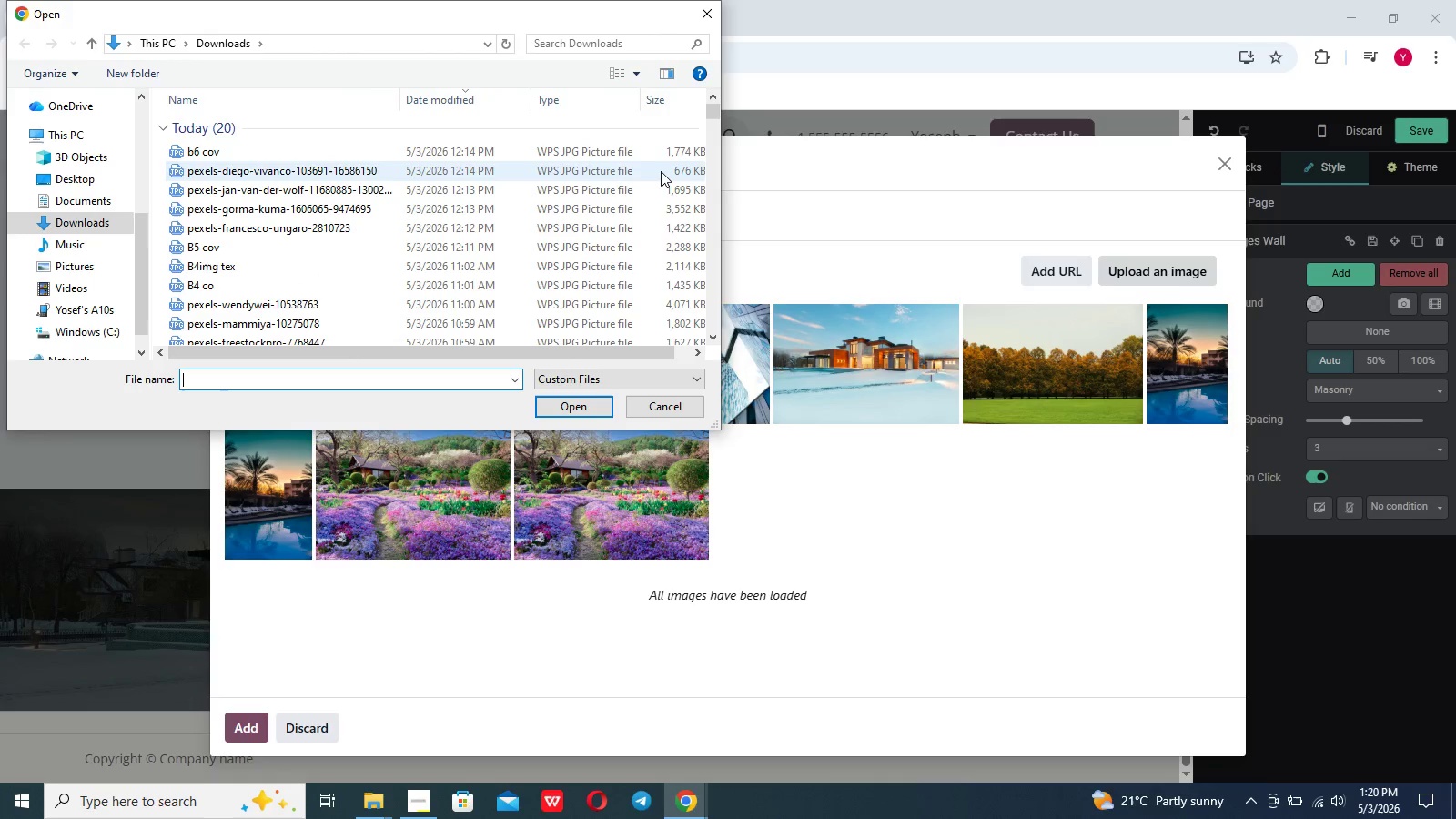 
left_click([661, 171])
 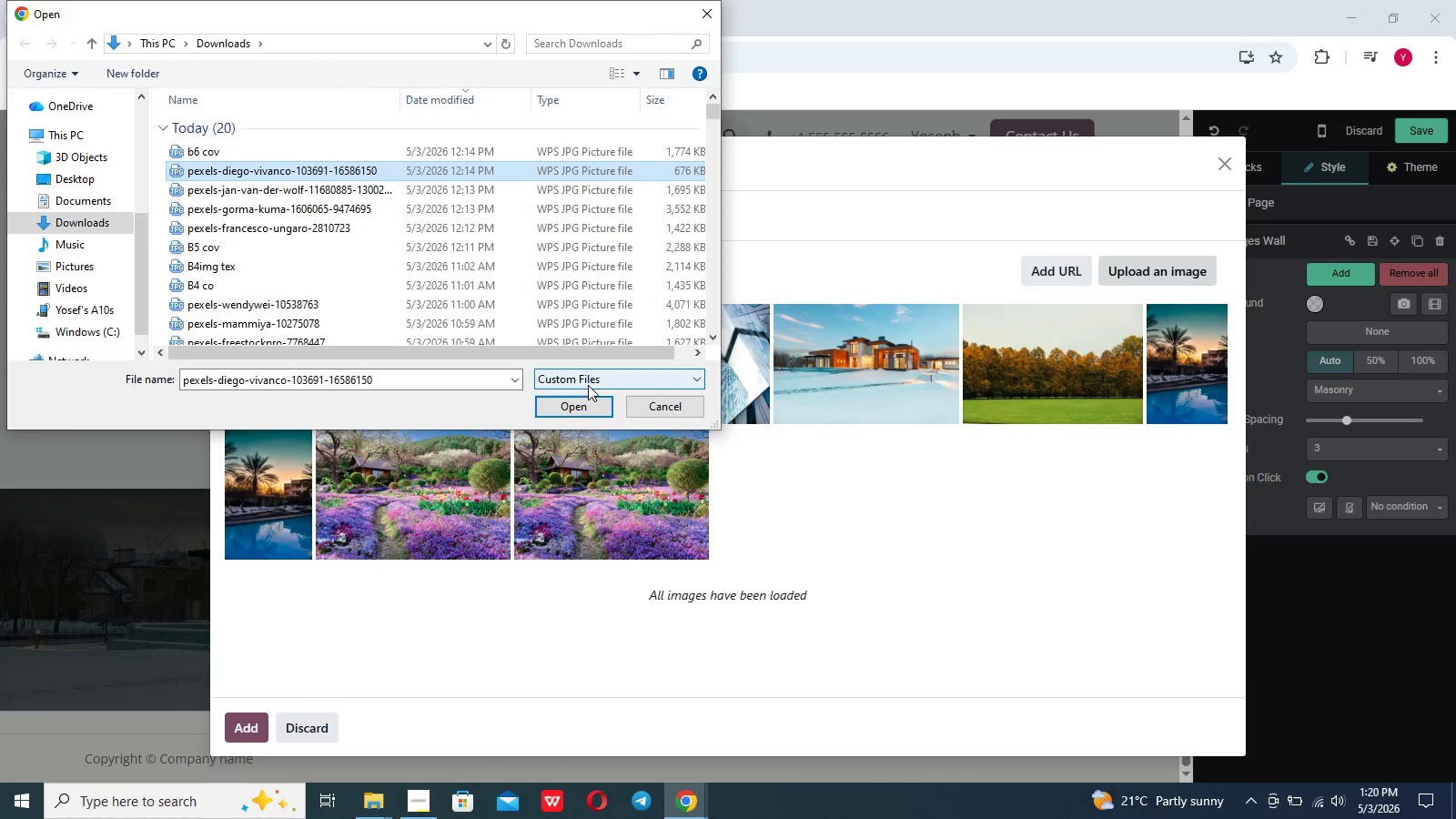 
left_click([588, 400])
 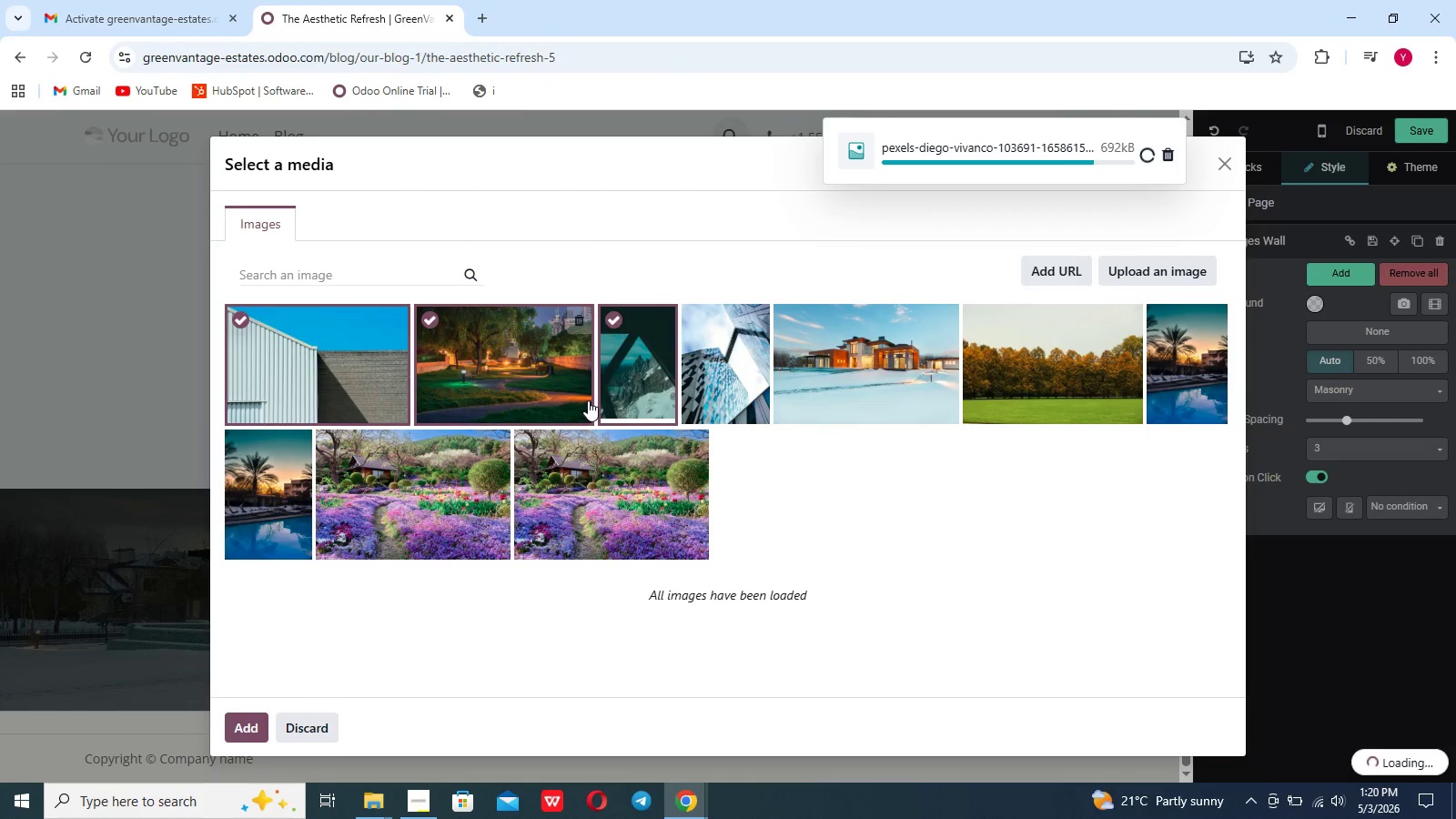 
mouse_move([814, 512])
 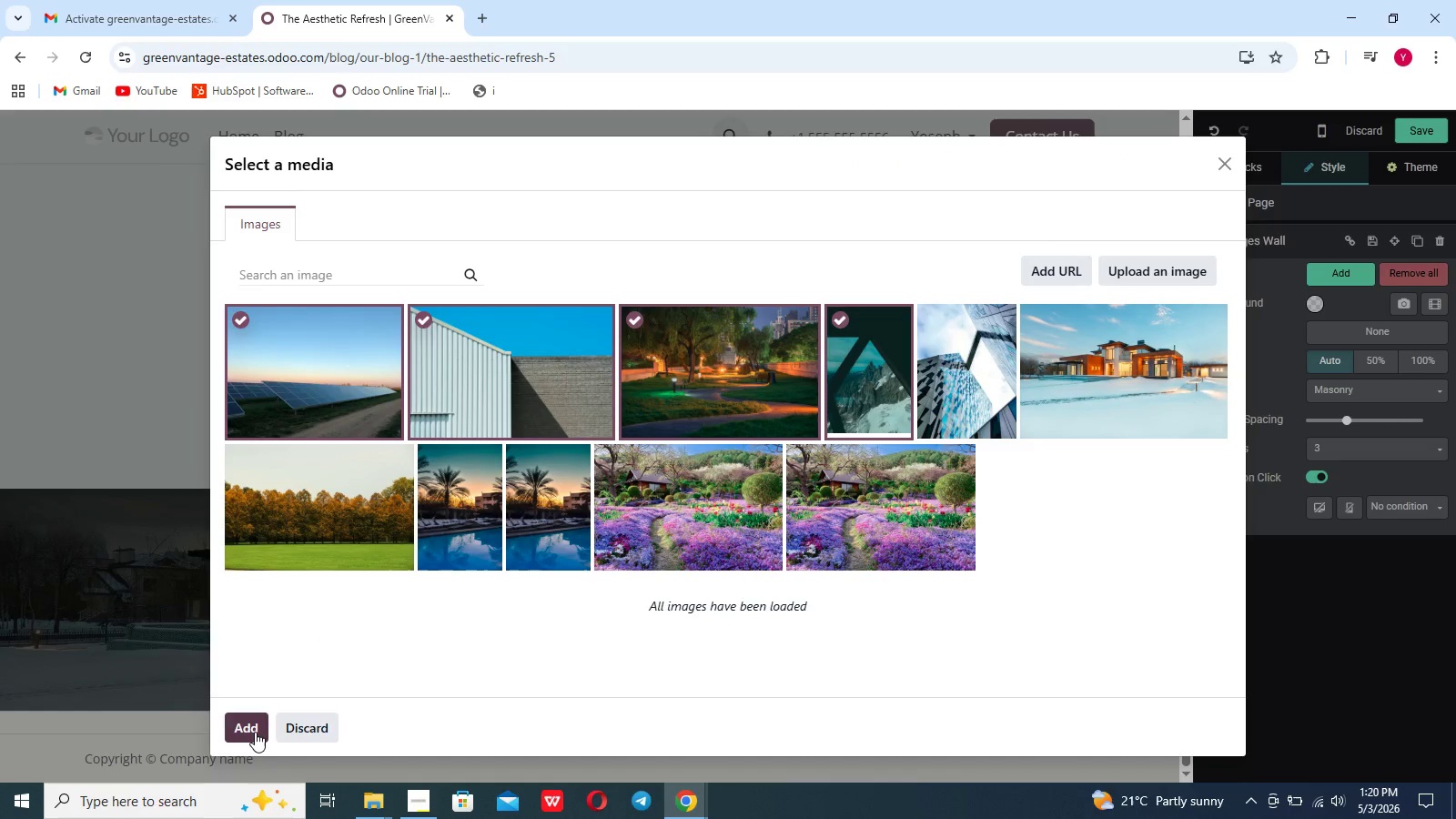 
left_click([255, 732])
 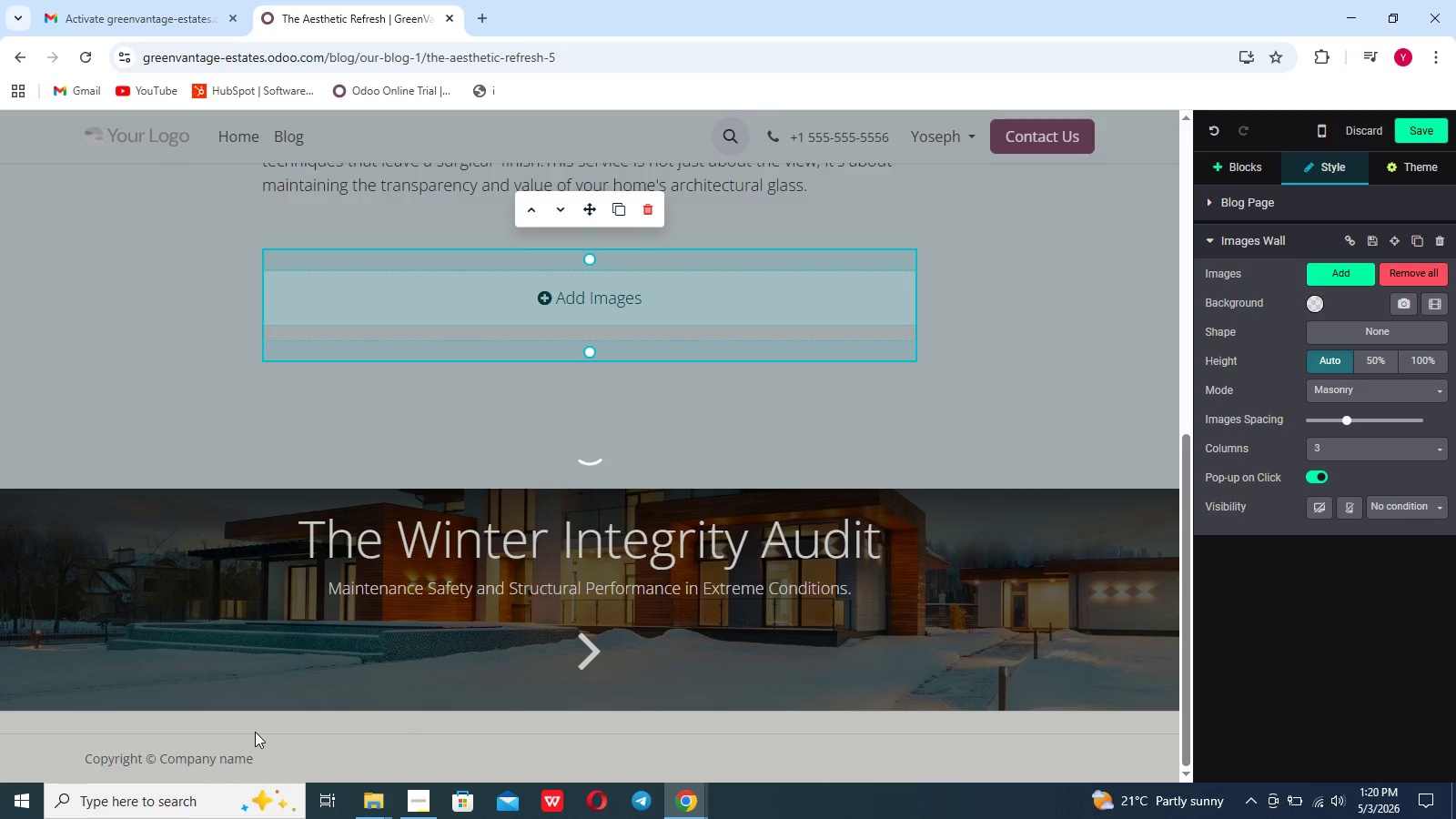 
wait(12.19)
 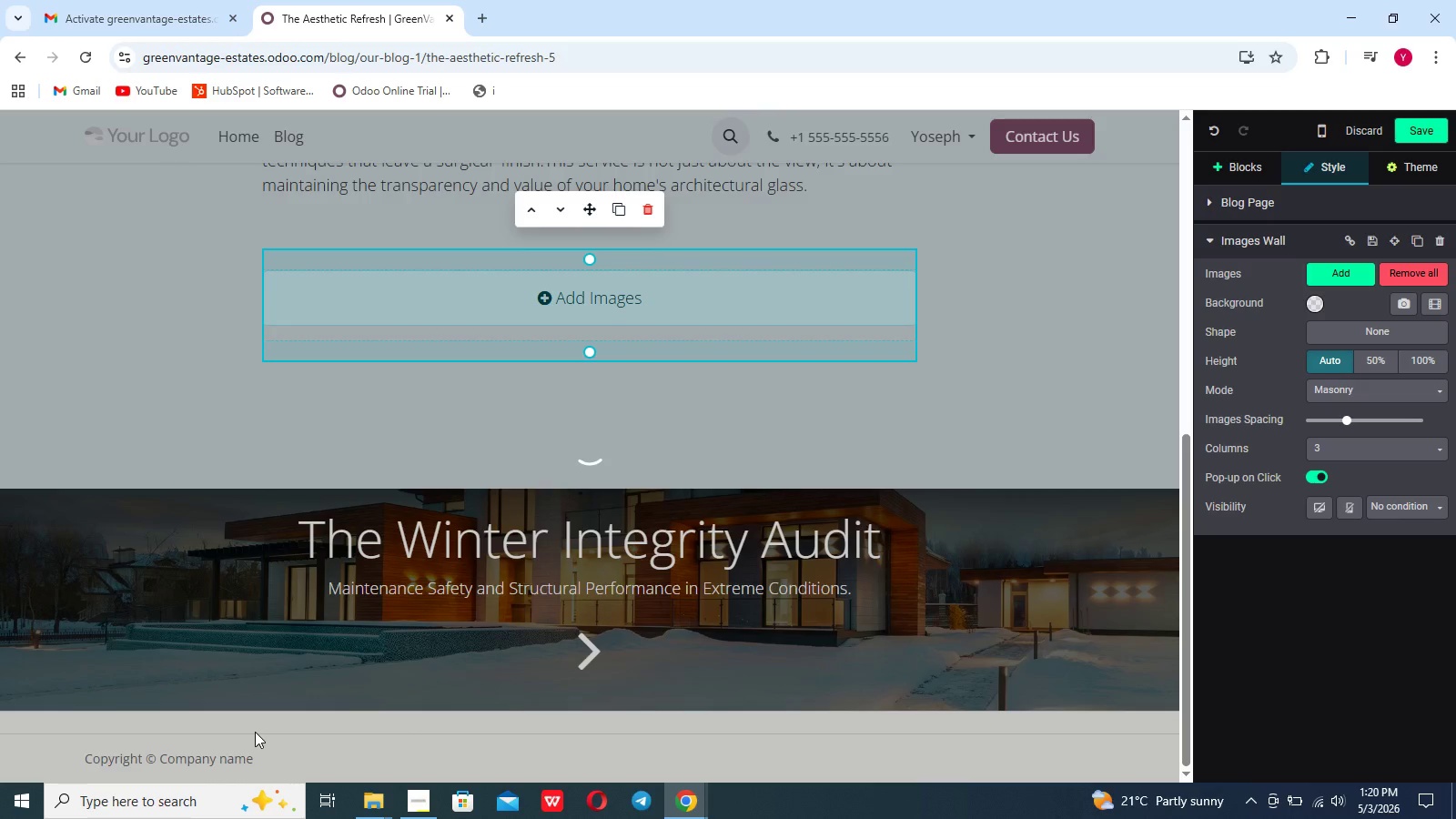 
left_click([677, 566])
 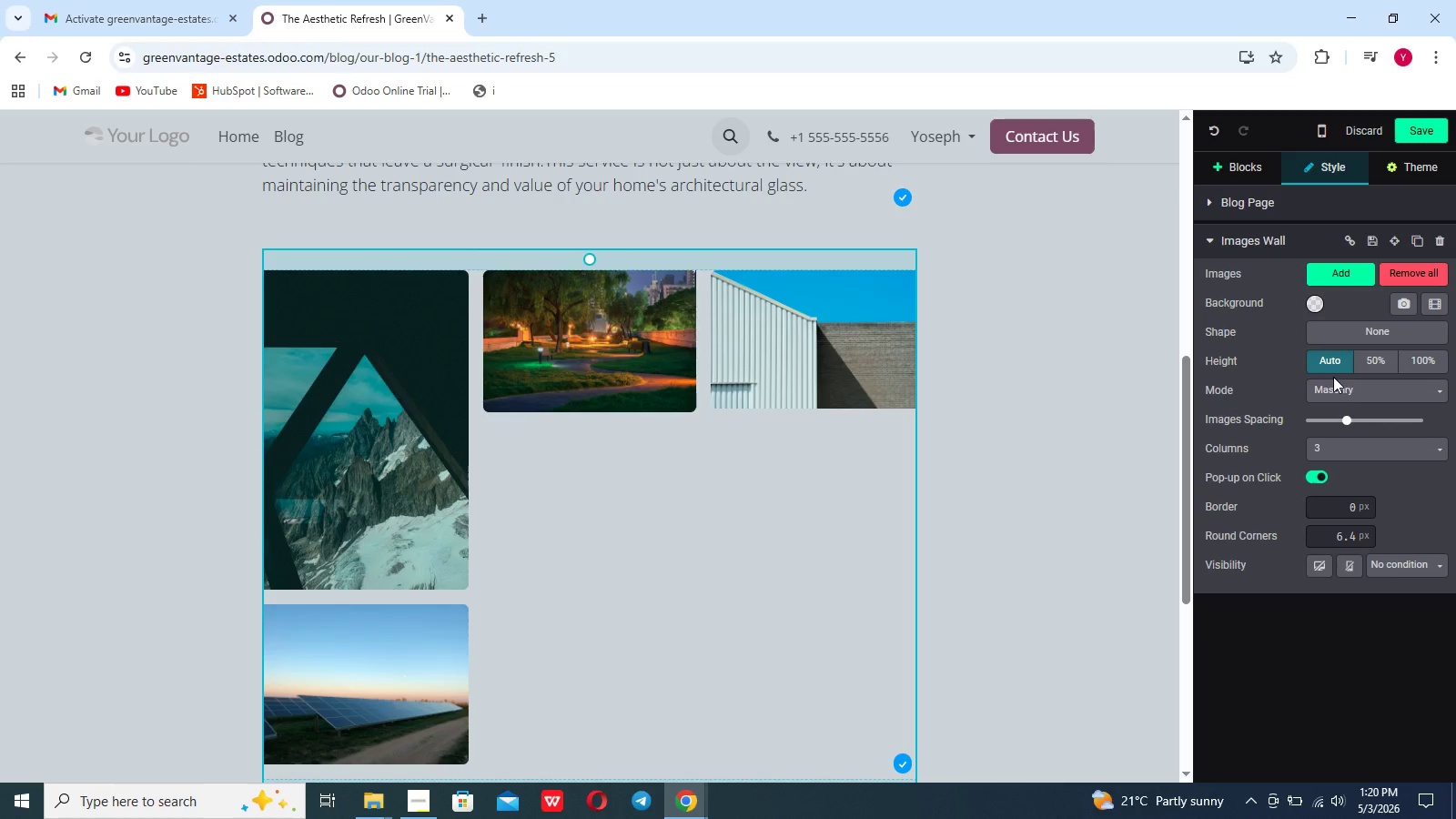 
left_click([1346, 389])
 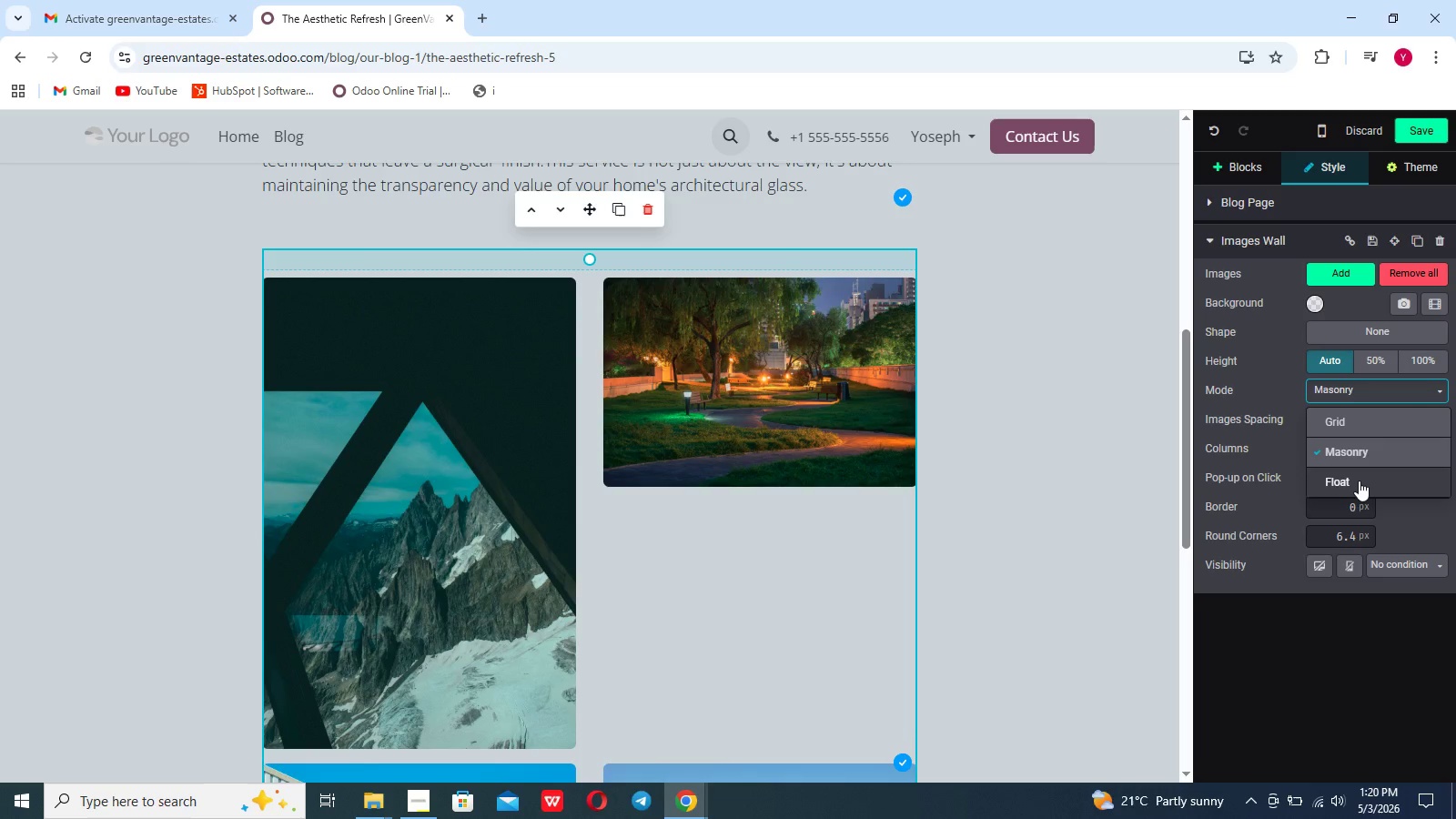 
left_click([1359, 480])
 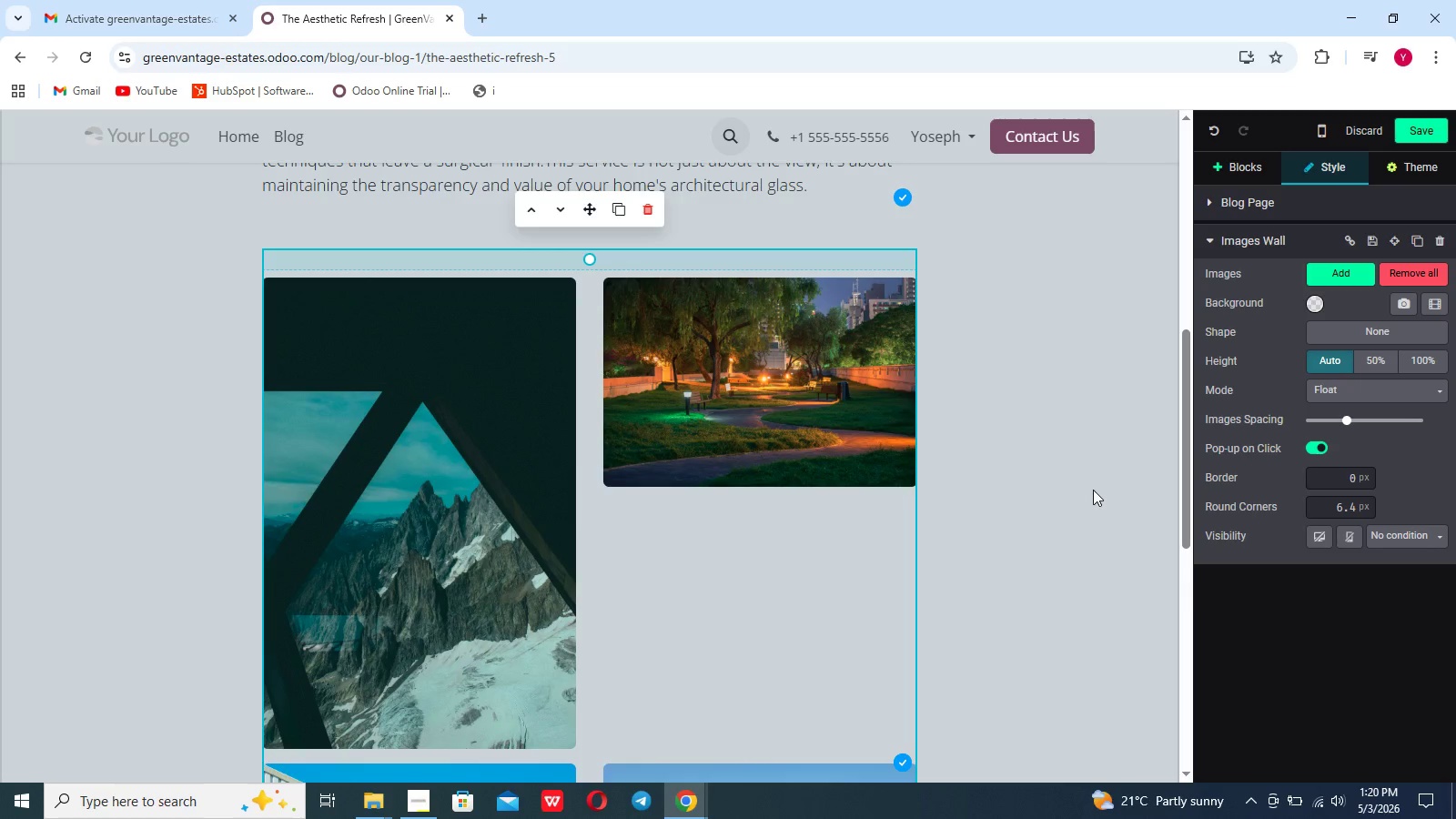 
scroll: coordinate [1093, 490], scroll_direction: down, amount: 15.0
 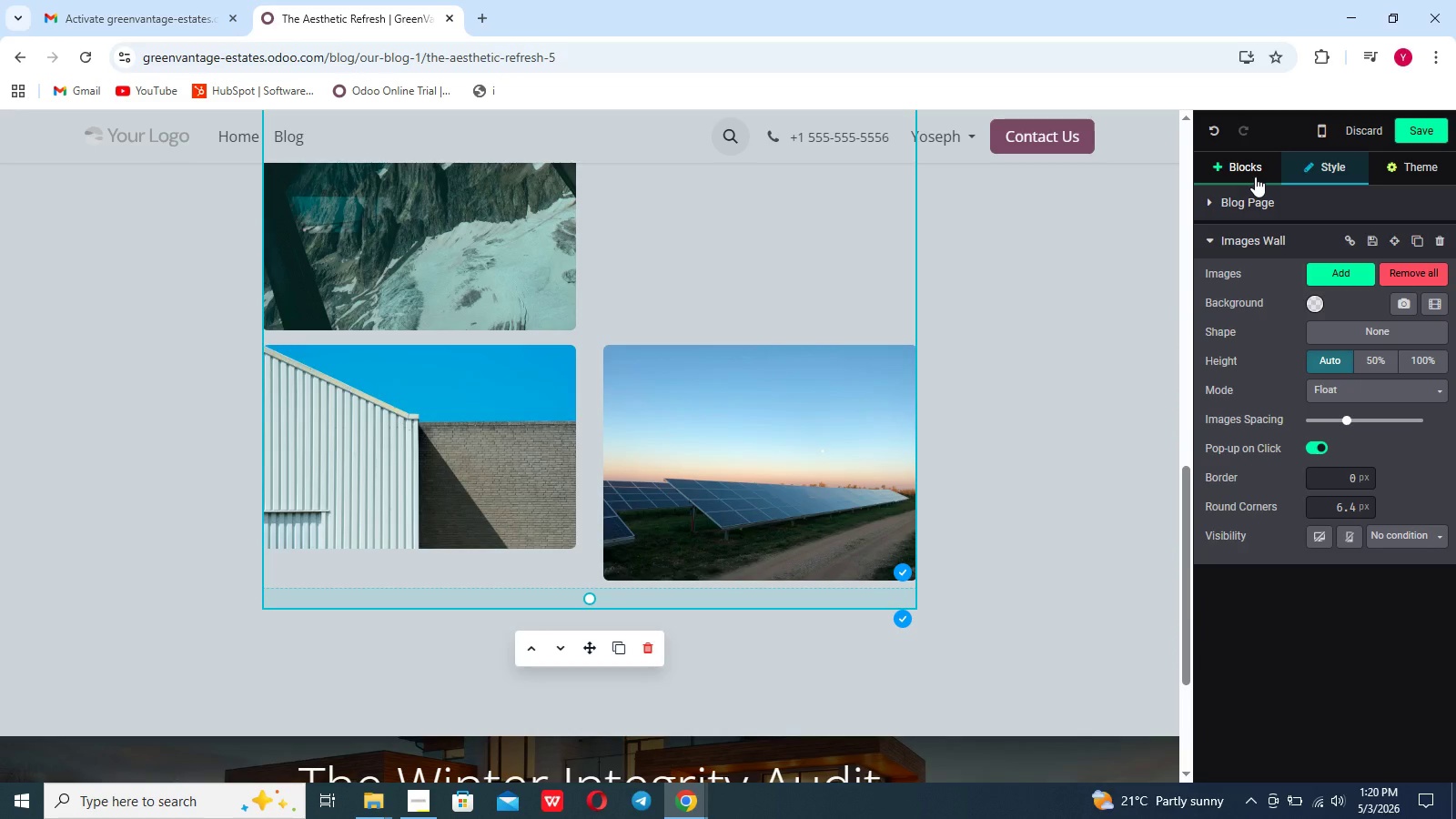 
wait(15.53)
 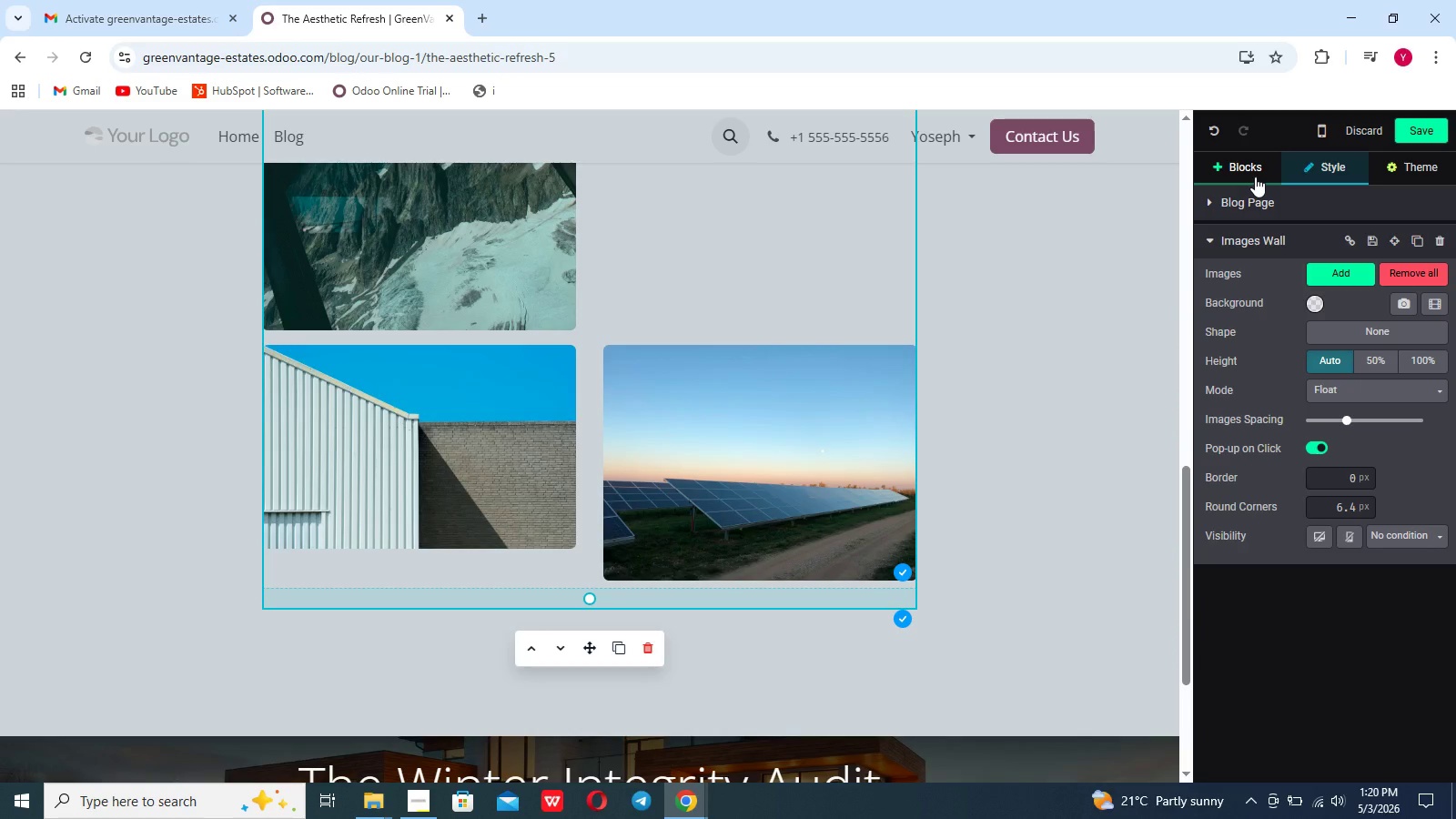 
left_click([1380, 389])
 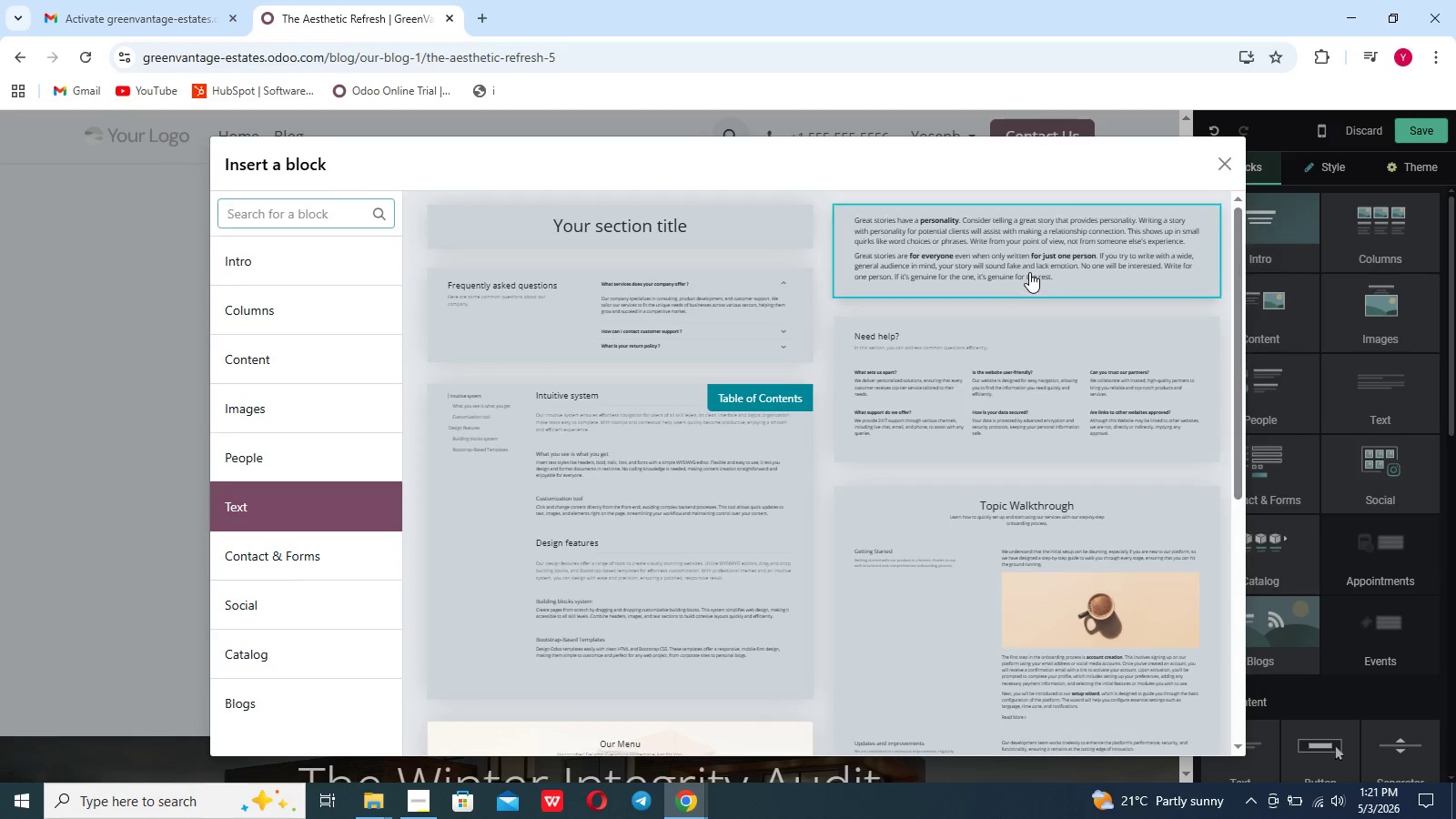 
type(fesat)
key(Backspace)
key(Backspace)
key(Backspace)
key(Backspace)
 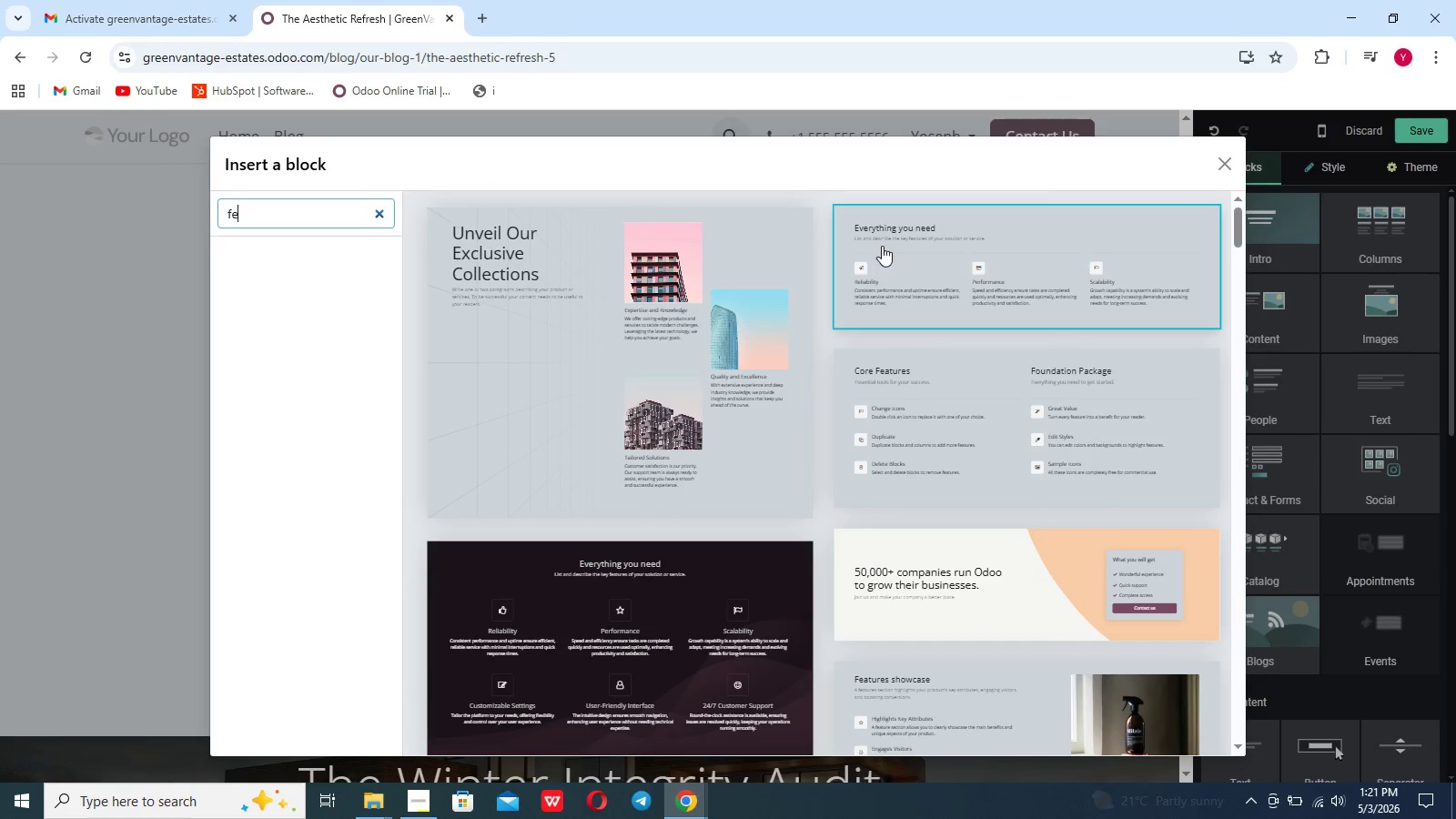 
left_click([916, 263])
 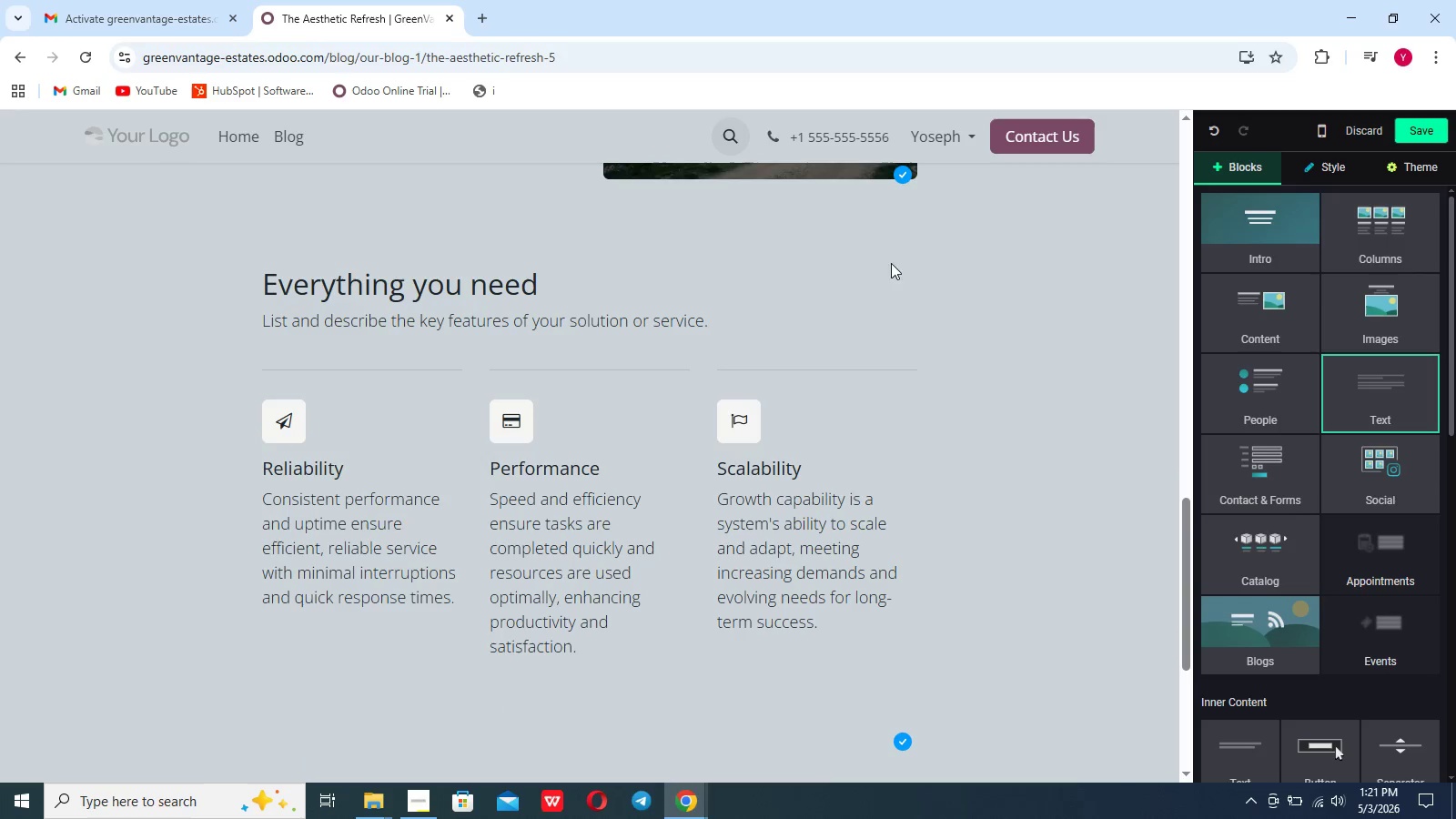 
left_click_drag(start_coordinate=[711, 327], to_coordinate=[219, 258])
 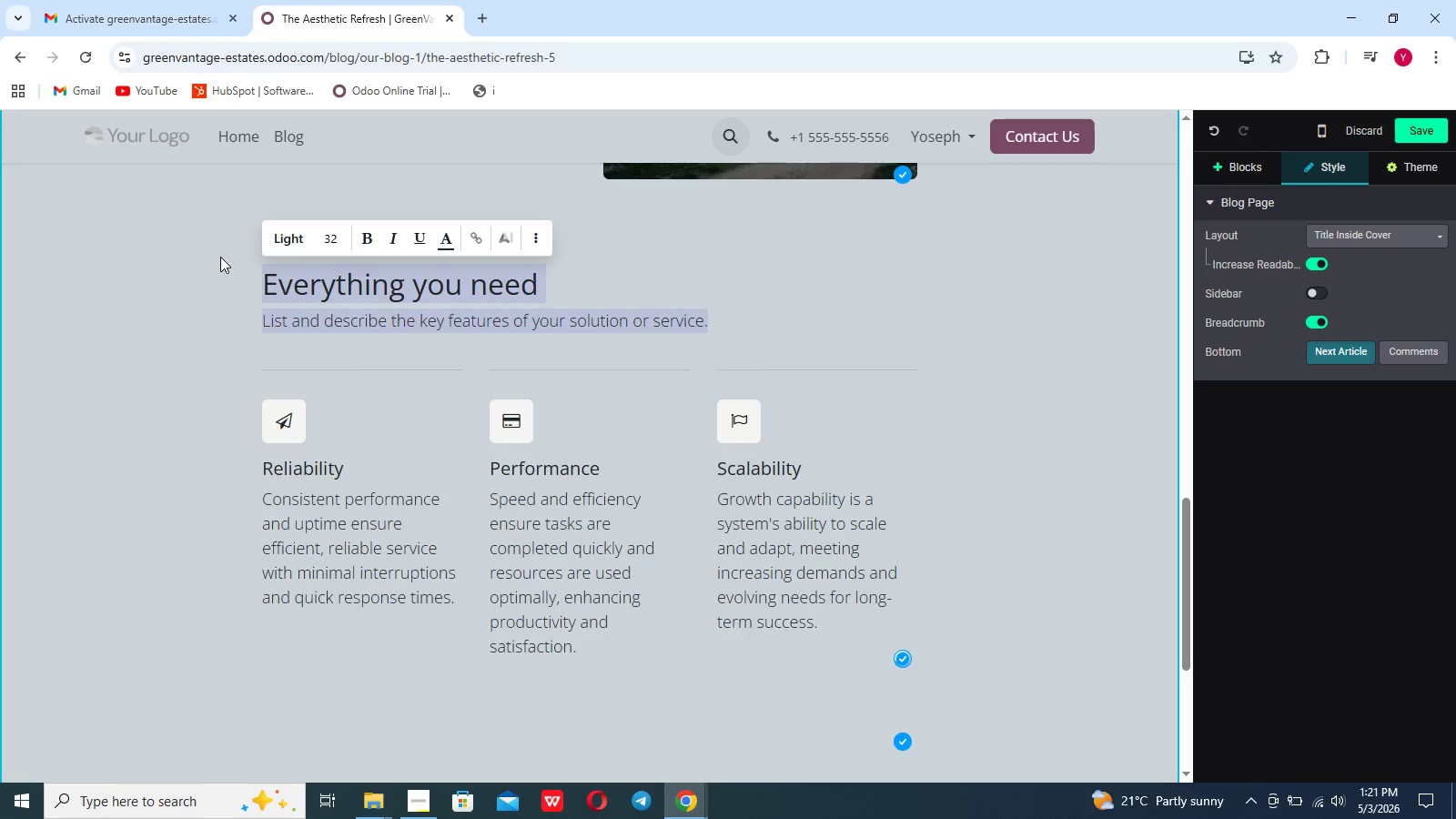 
key(Backspace)
 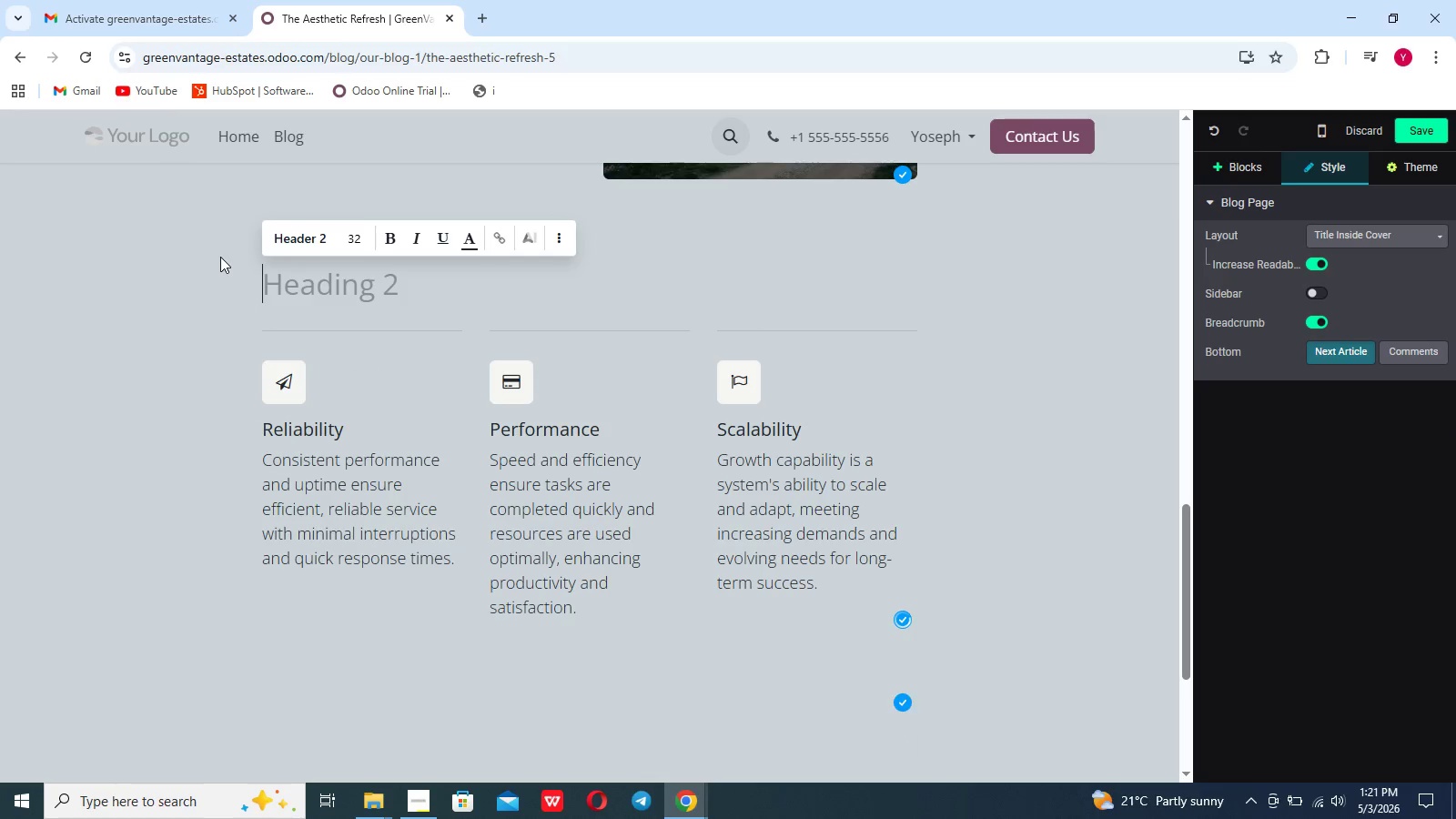 
key(Backspace)
 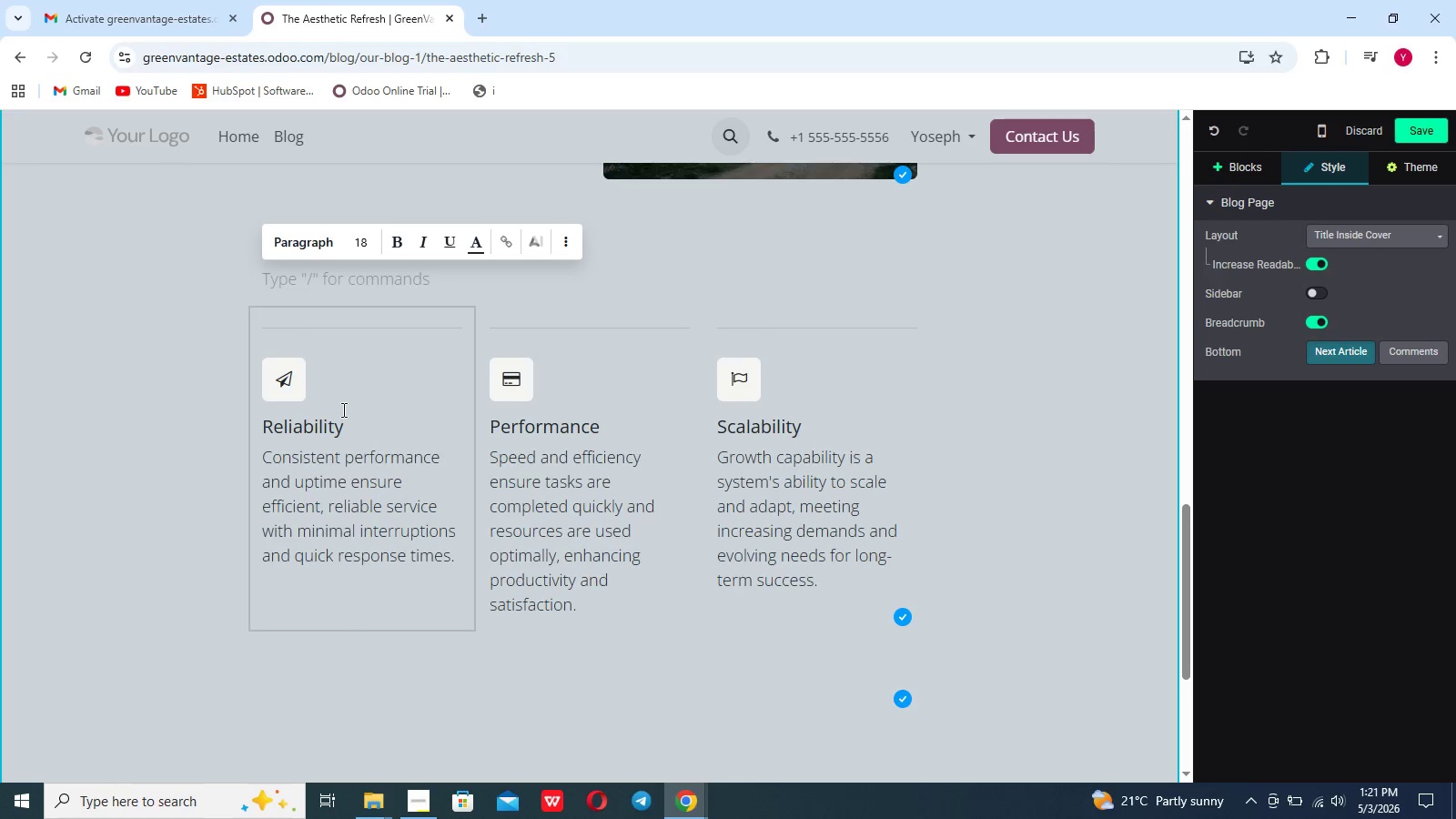 
left_click([346, 421])
 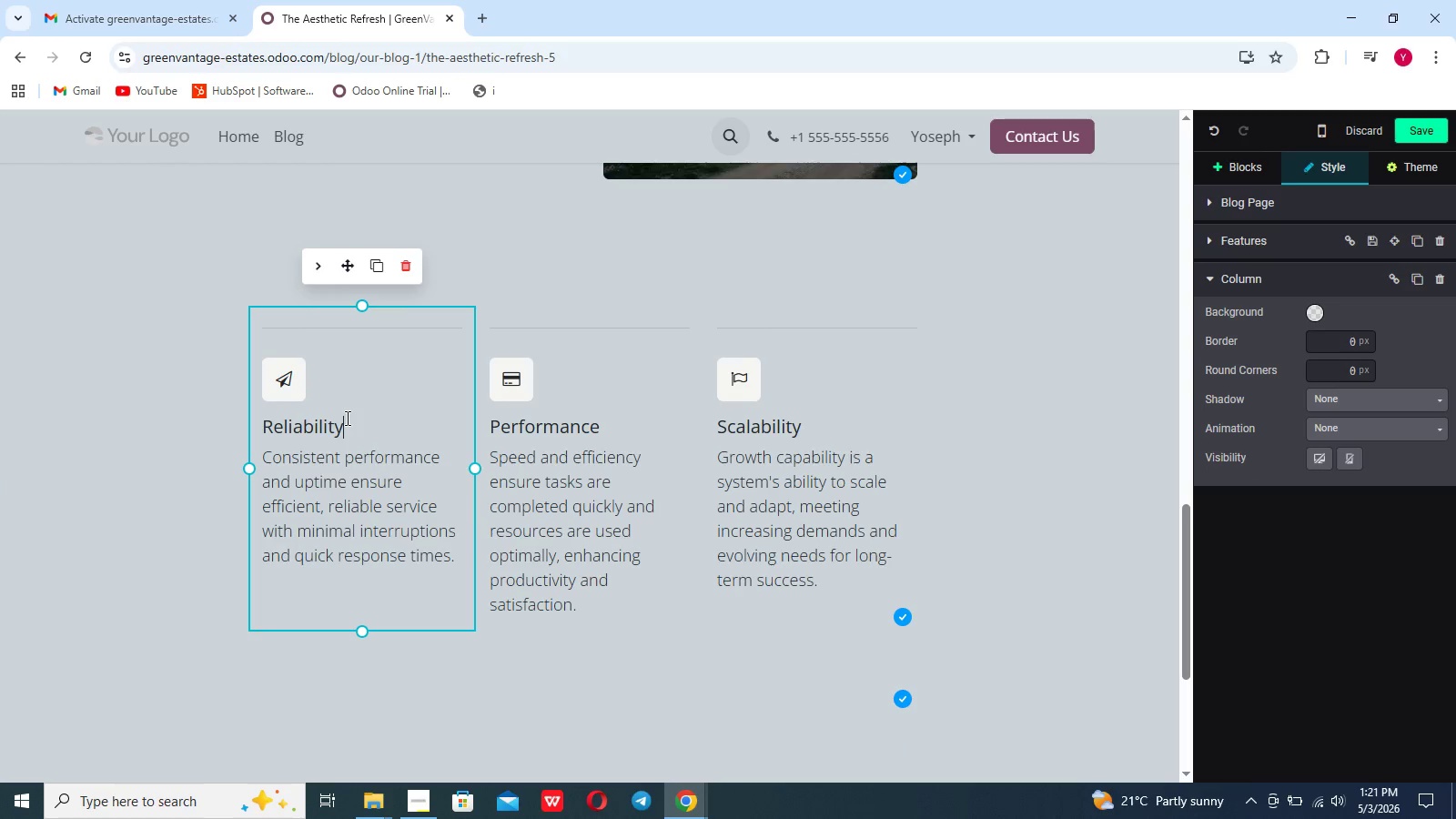 
key(Backspace)
key(Backspace)
key(Backspace)
key(Backspace)
key(Backspace)
key(Backspace)
key(Backspace)
key(Backspace)
key(Backspace)
key(Backspace)
key(Backspace)
type(Deep Envekope Cl)
 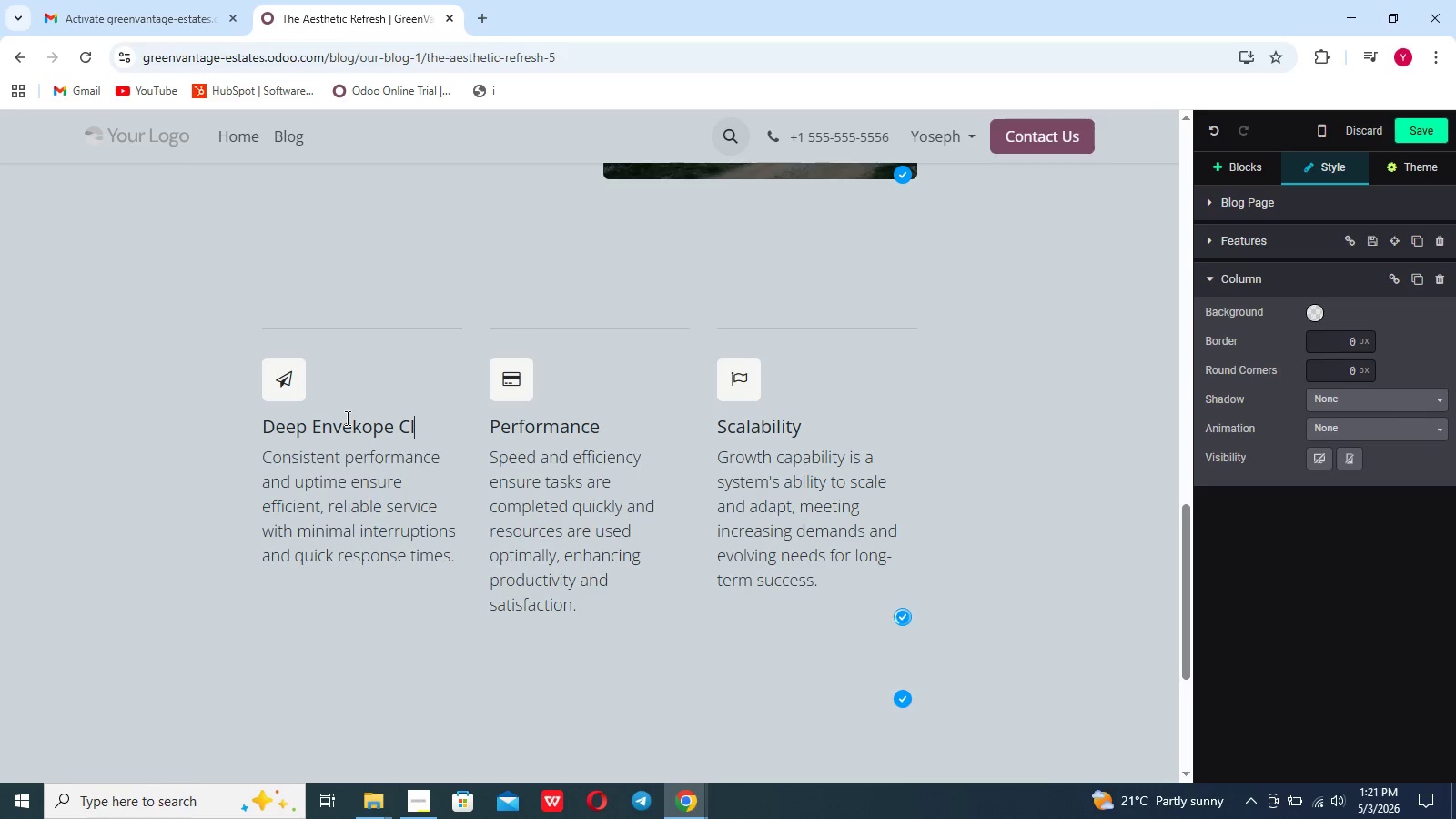 
left_click([364, 428])
 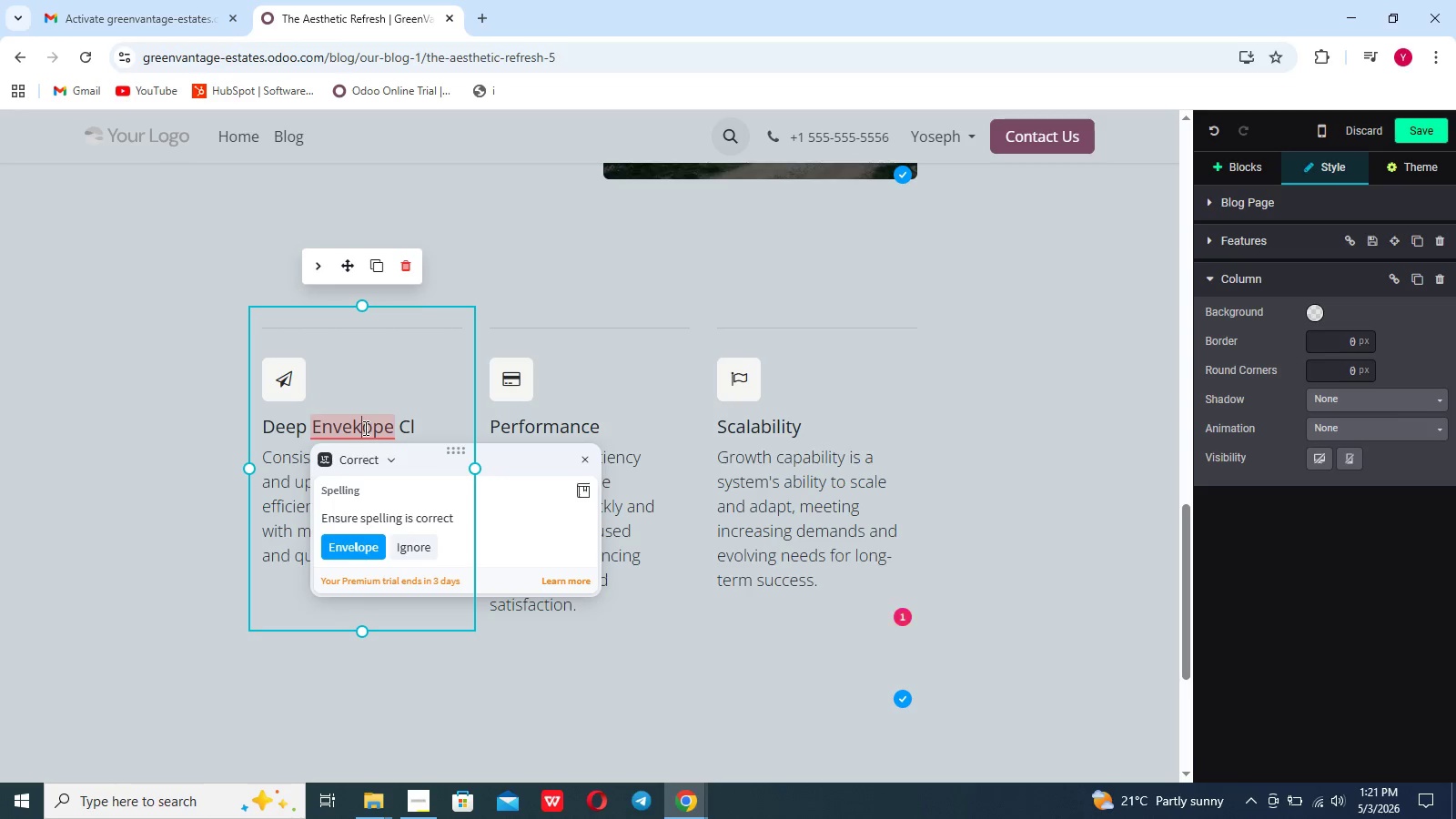 
key(Backspace)
 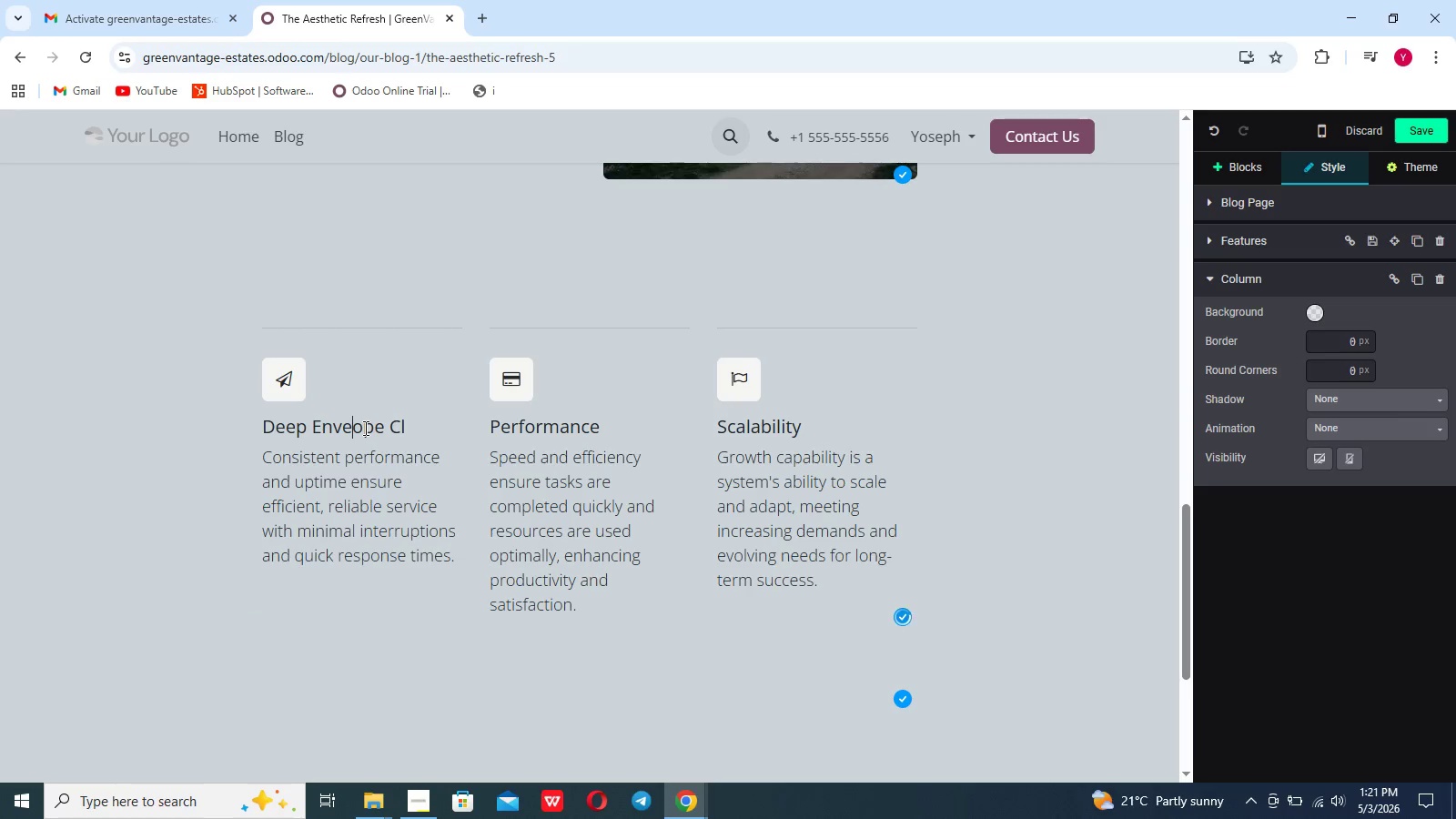 
key(L)
 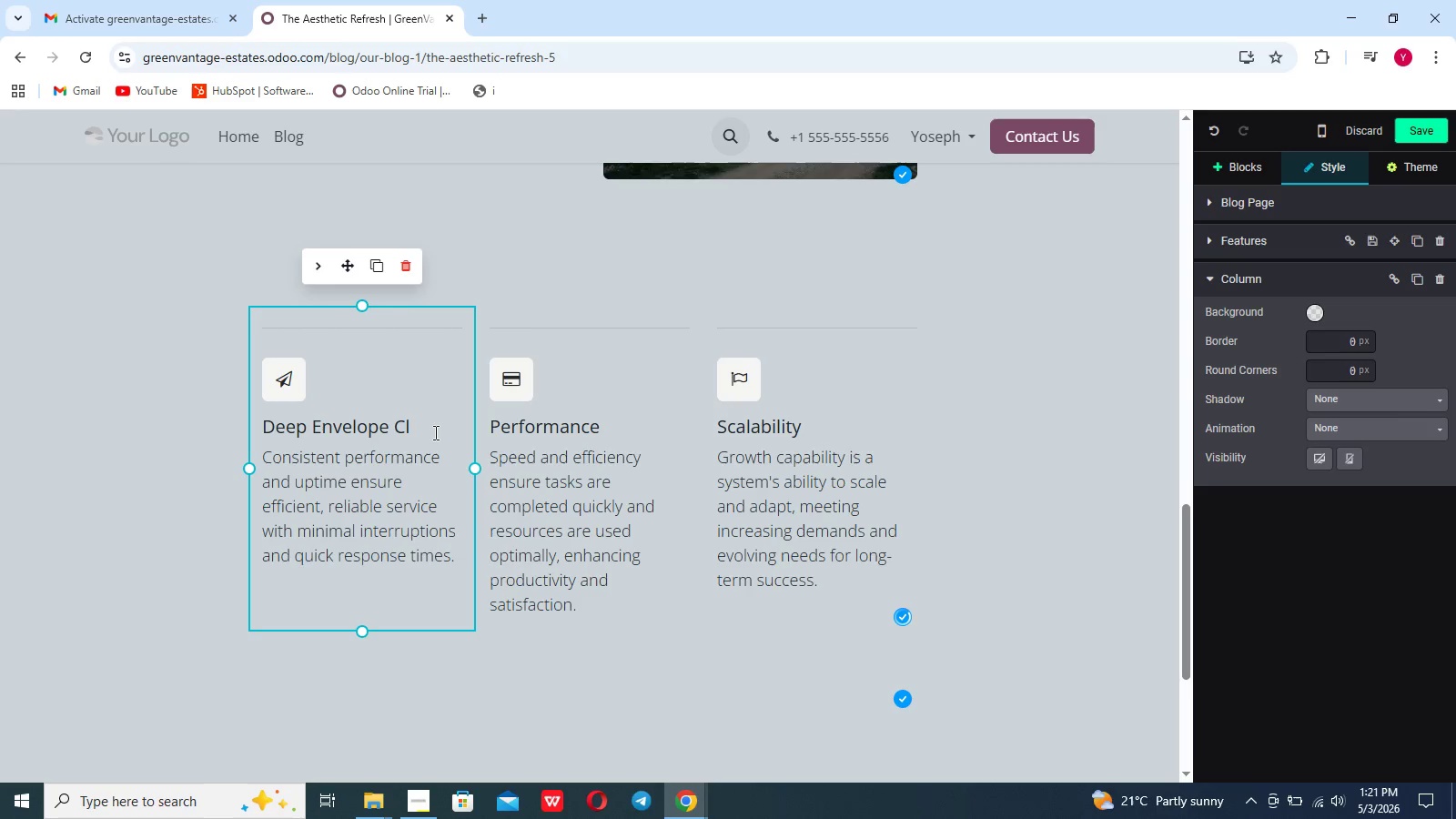 
left_click([434, 432])
 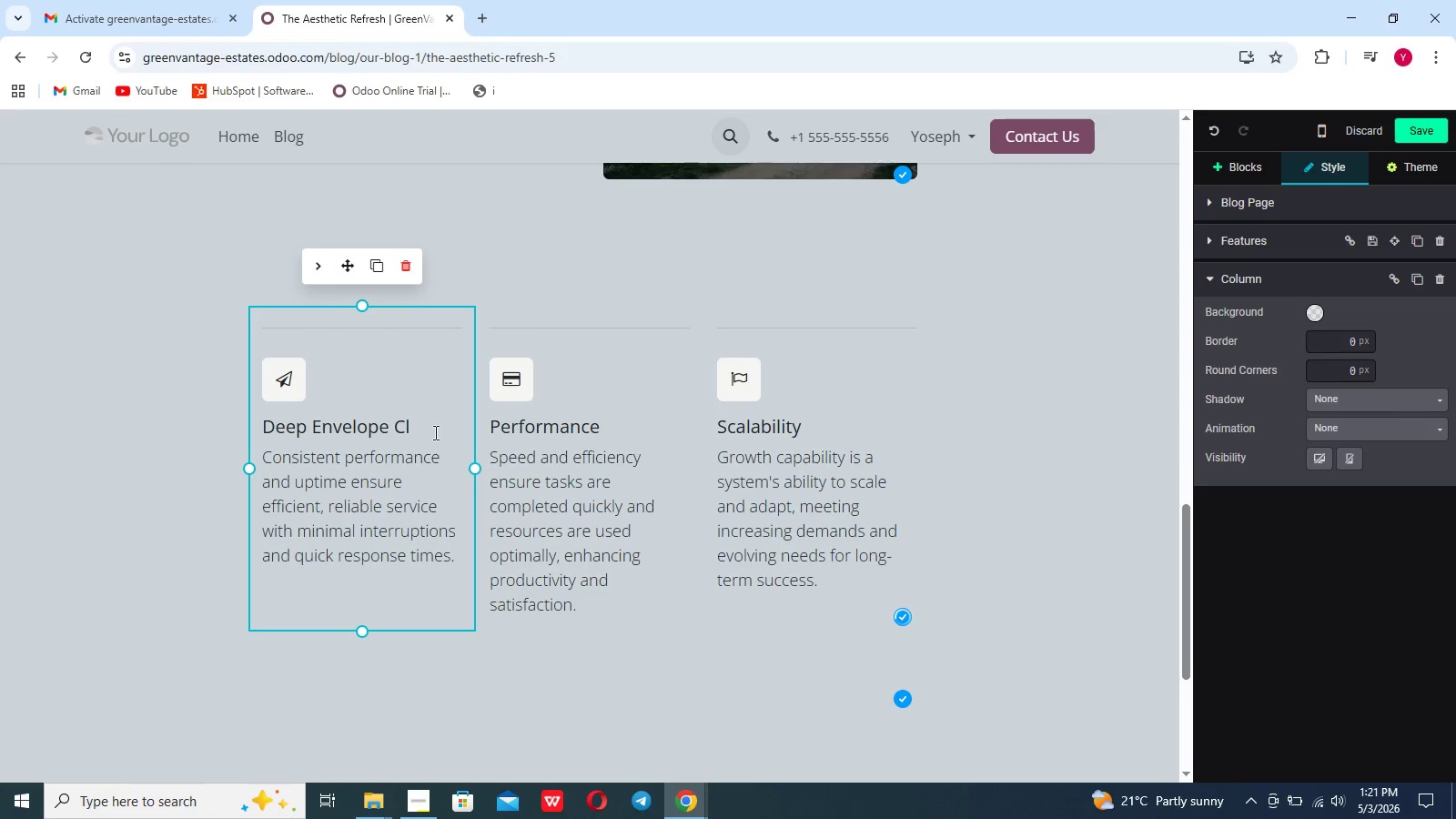 
type(eaning)
 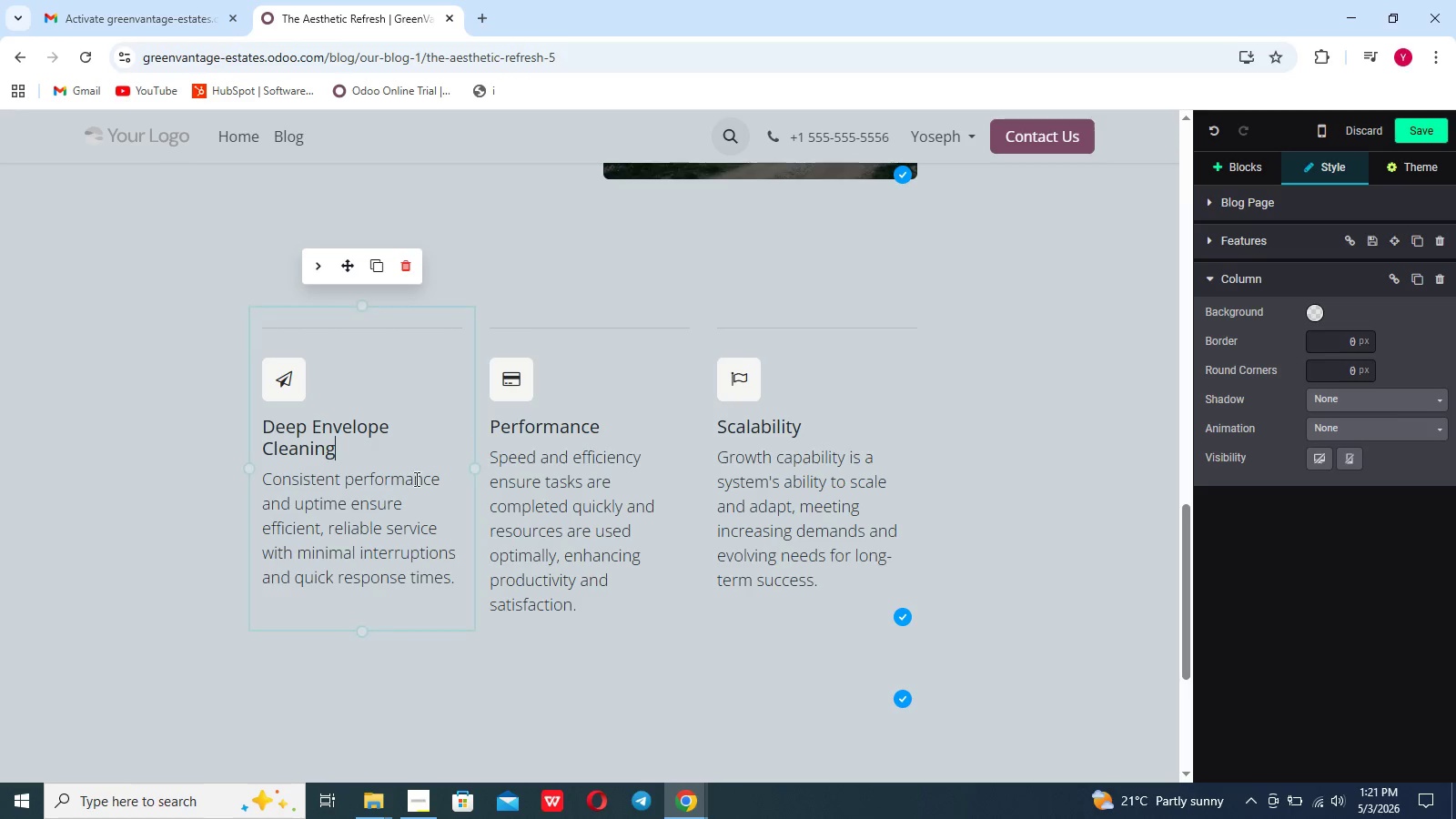 
left_click_drag(start_coordinate=[451, 586], to_coordinate=[248, 473])
 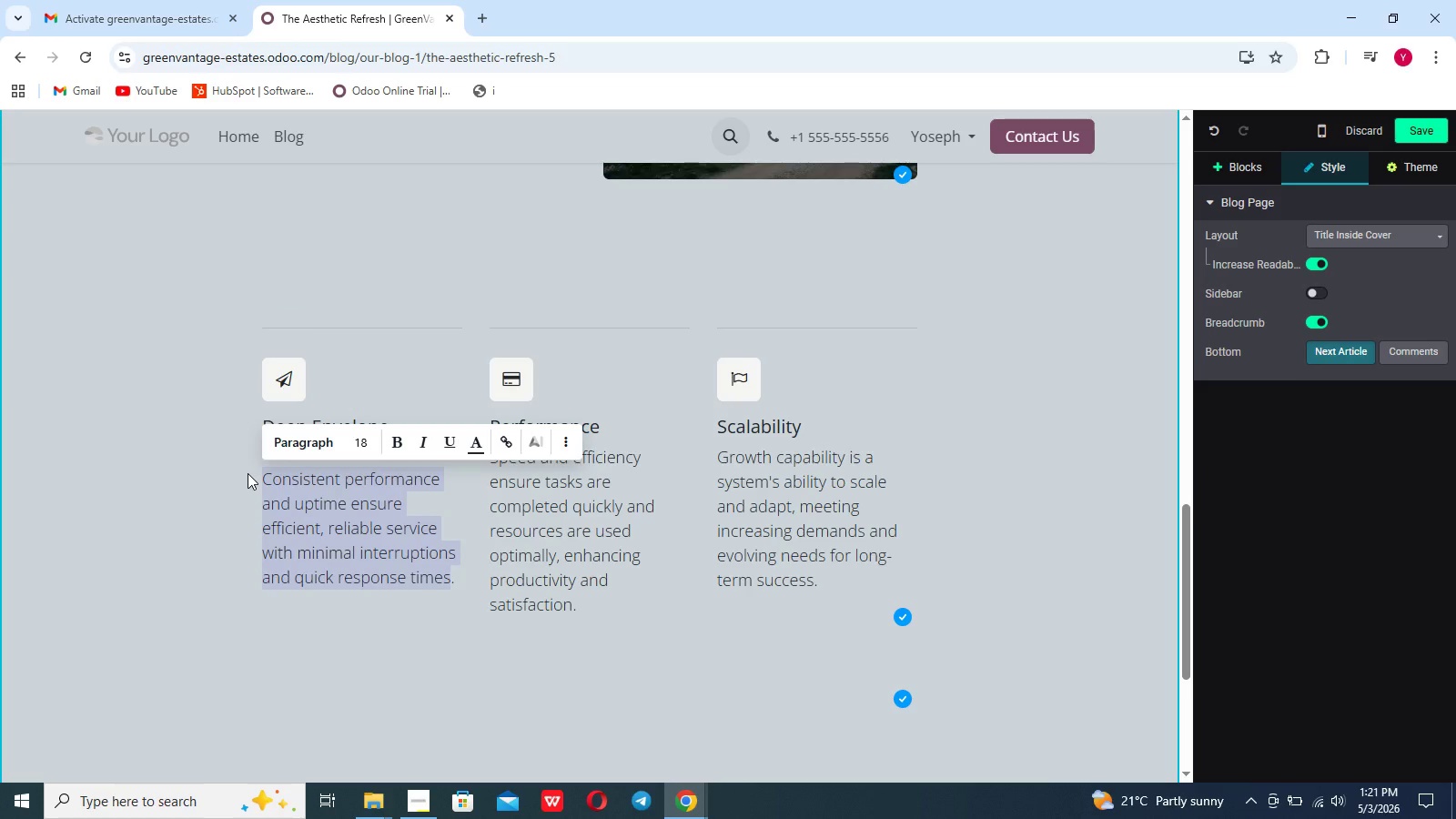 
key(Backspace)
type(Utilizing h)
key(Backspace)
type(the high )
key(Backspace)
type(-pressure siding wash protocol,we tackle midew and al)
 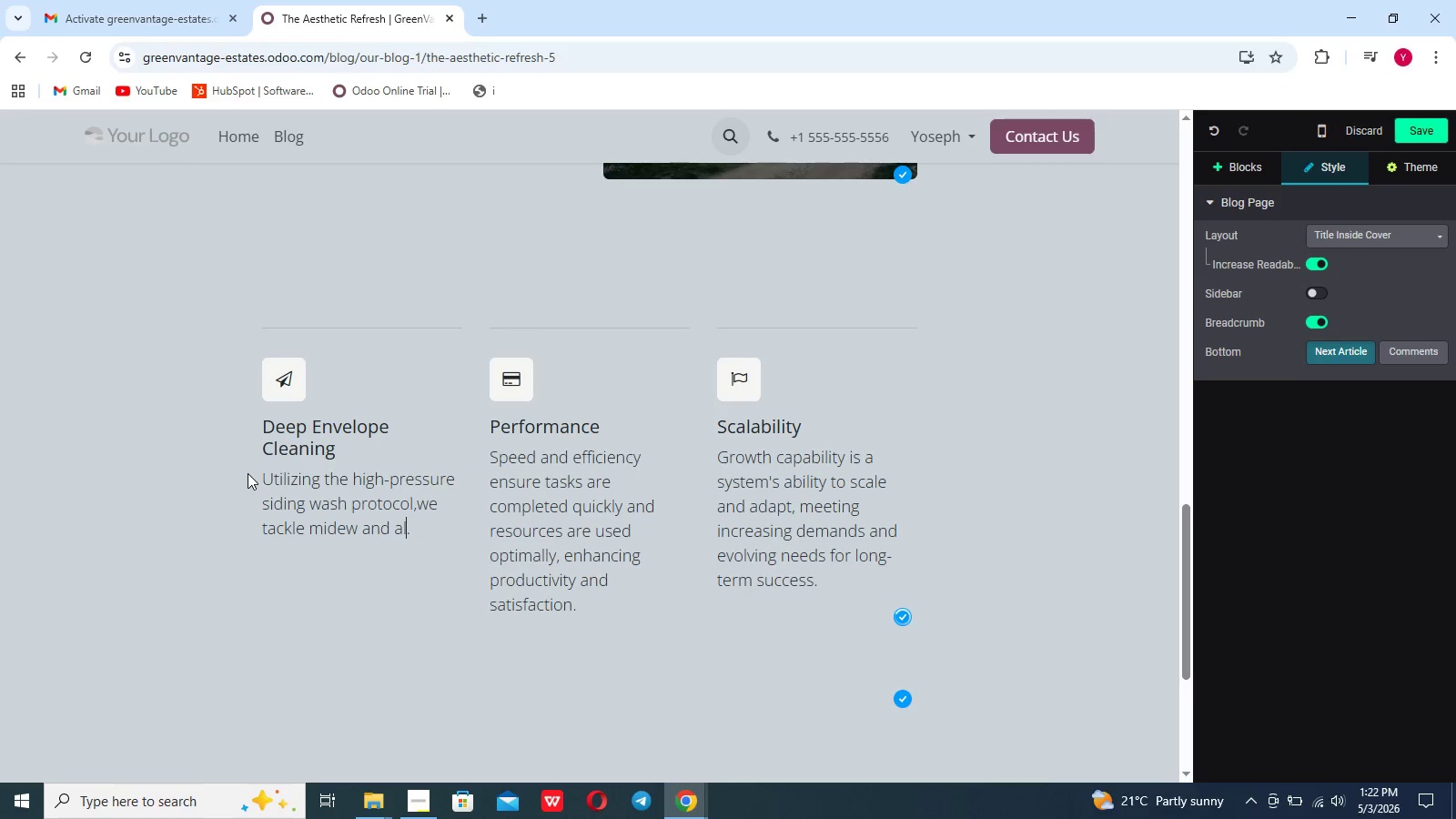 
type(gae buildup i)
key(Backspace)
type(on siding.This is critical for the busy excutve who )
 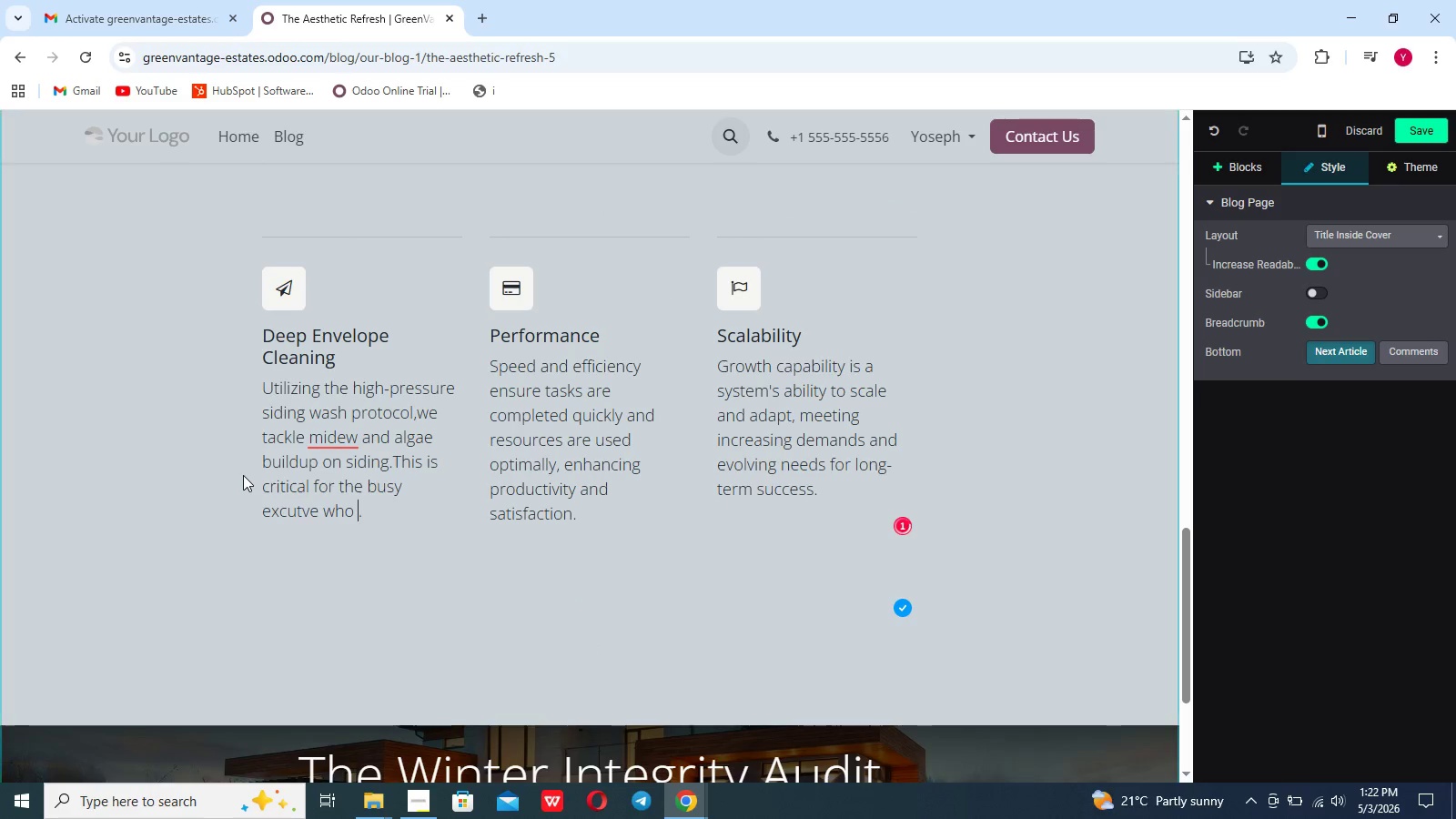 
scroll: coordinate [243, 475], scroll_direction: down, amount: 3.0
 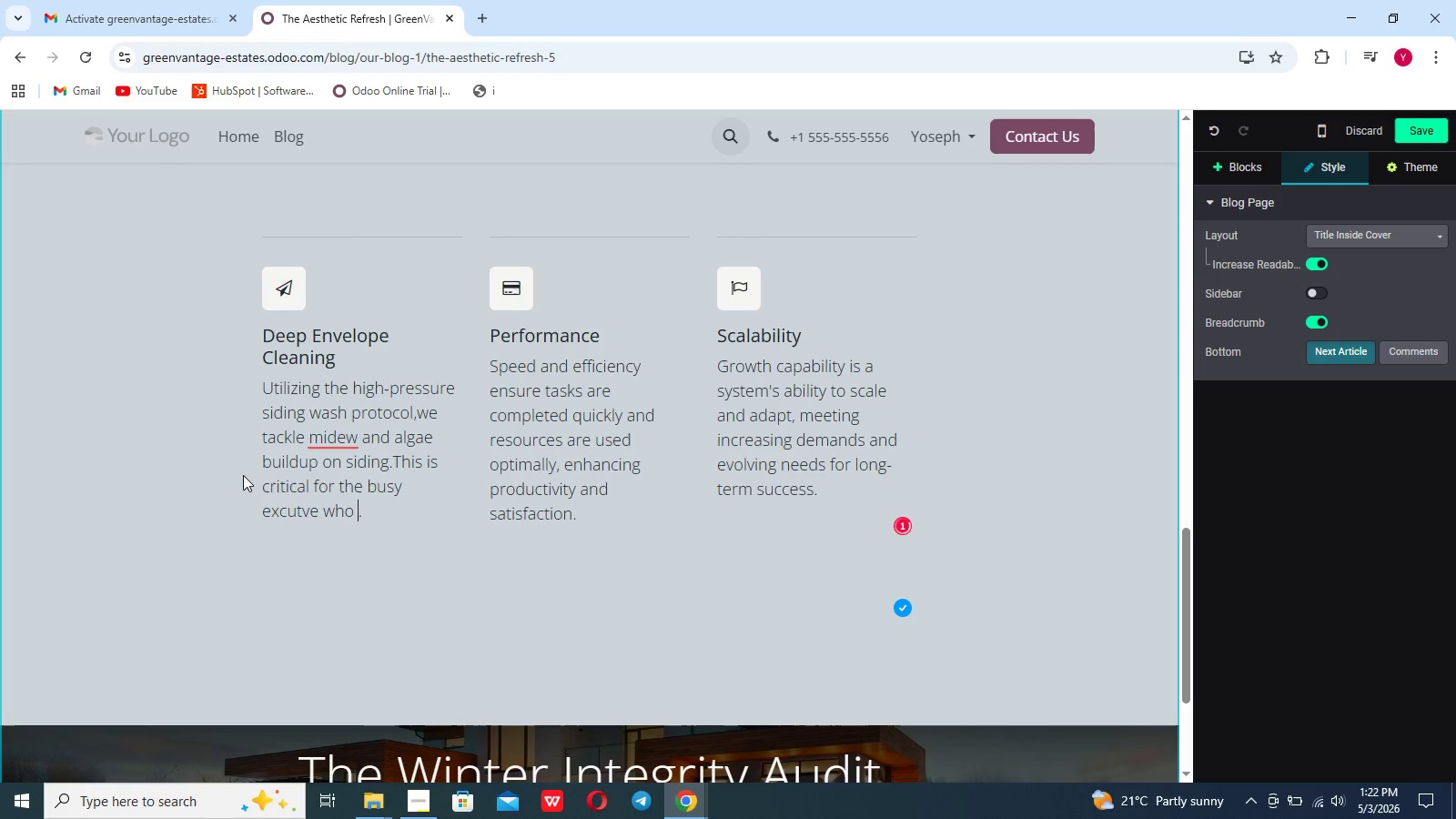 
type(required)
key(Backspace)
type(s an immediate res)
 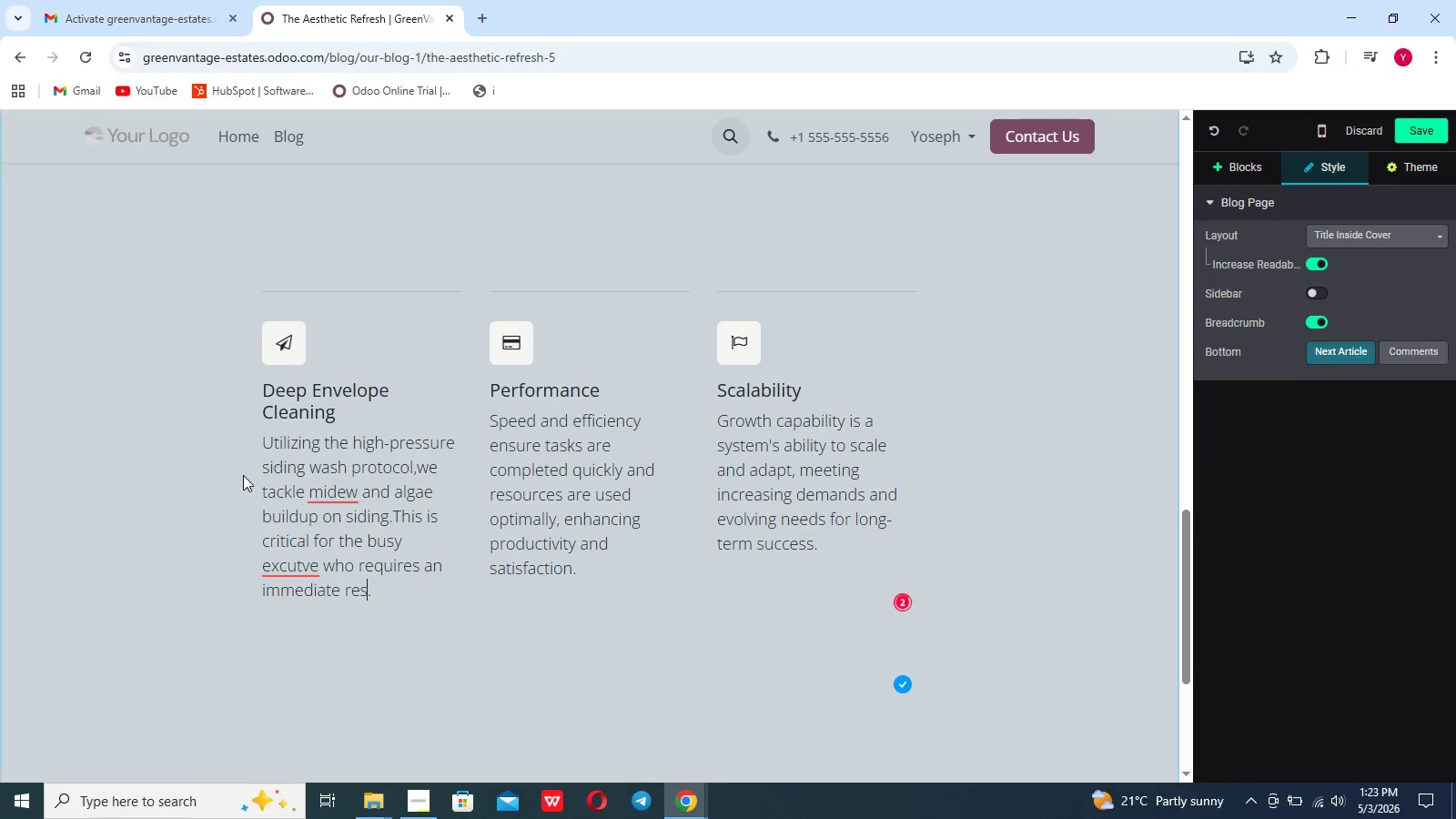 
scroll: coordinate [243, 475], scroll_direction: down, amount: 1.0
 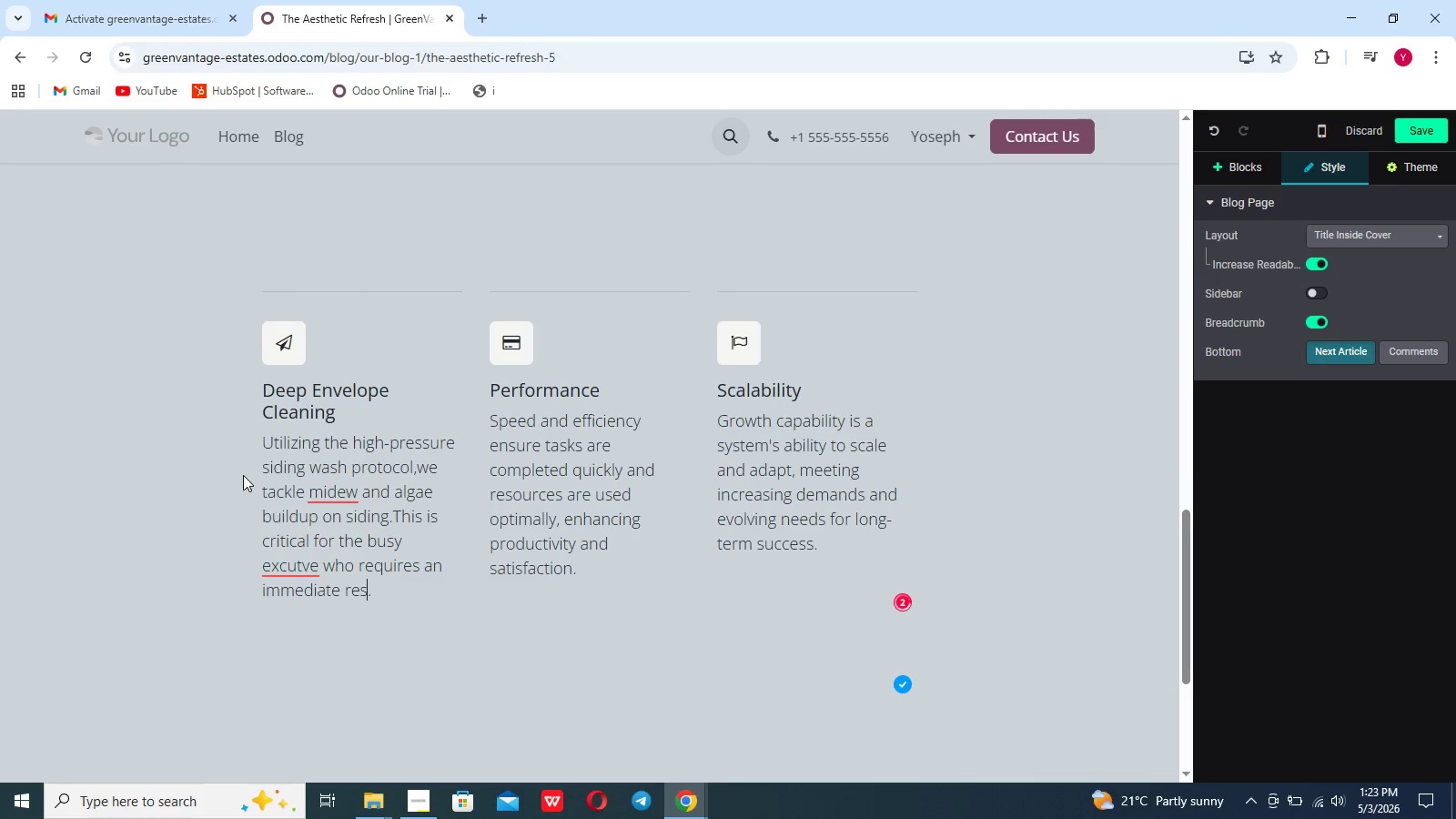 
key(Control+ControlLeft)
 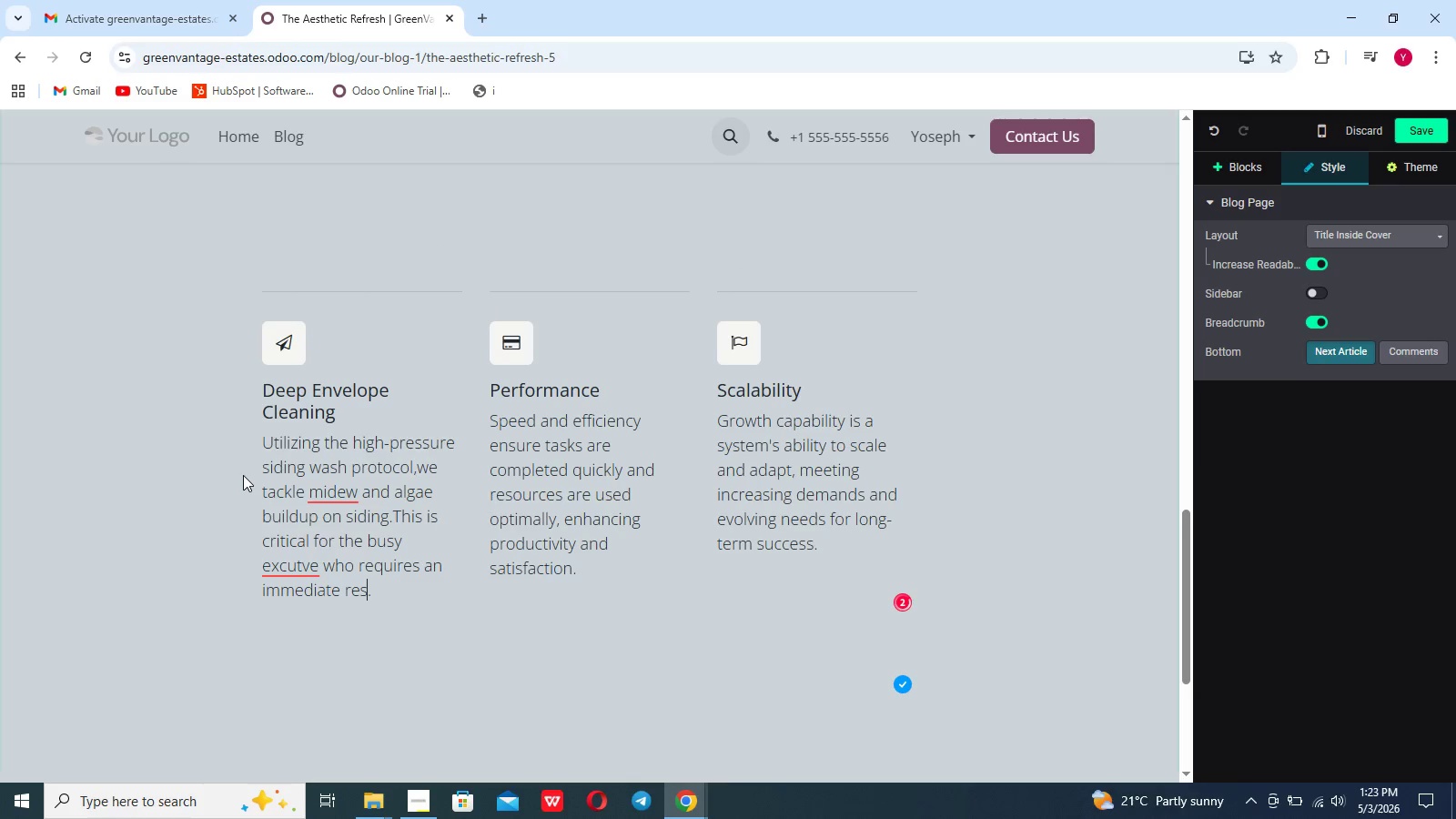 
key(Control+ControlLeft)
 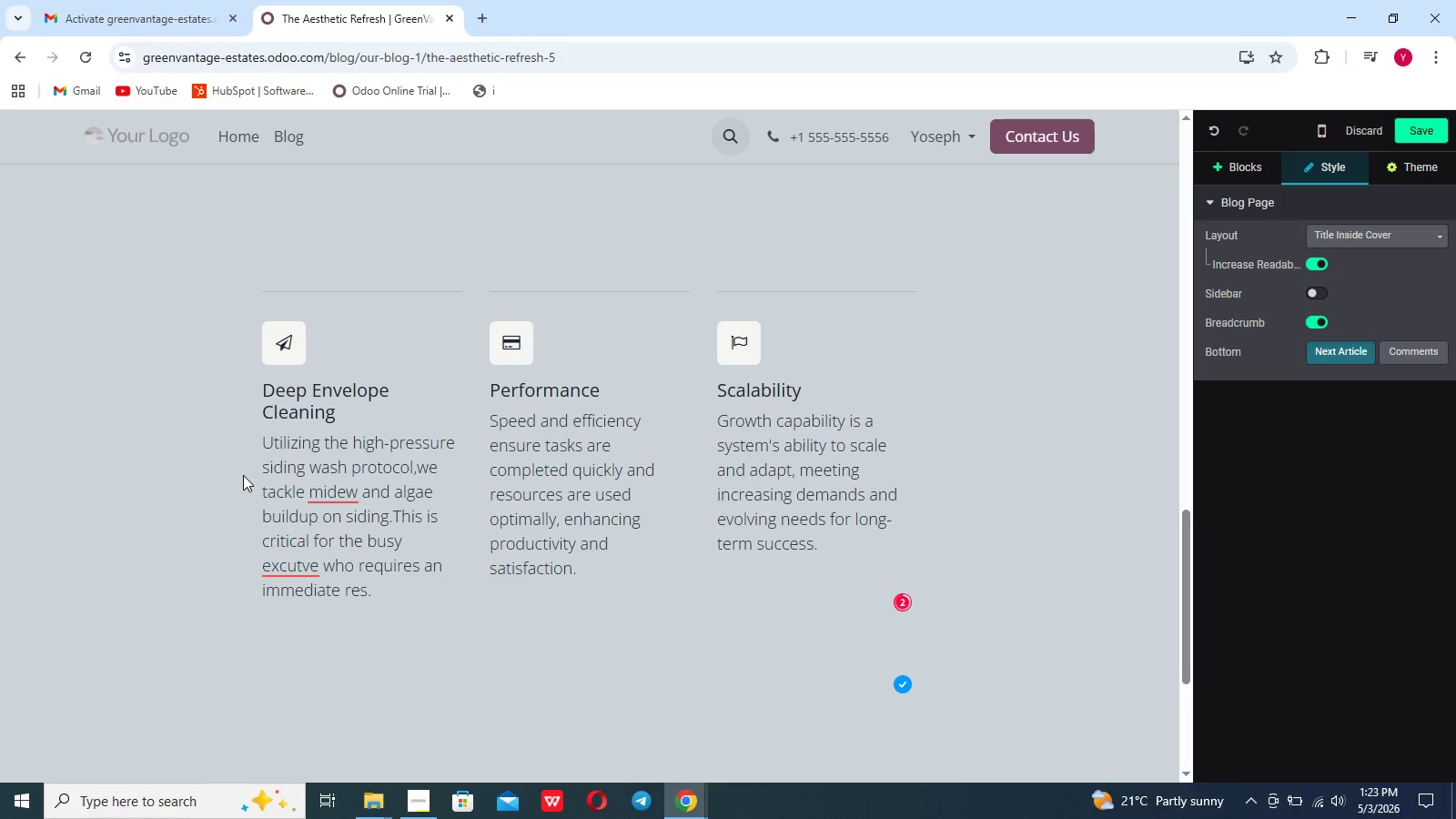 
key(Control+ControlLeft)
 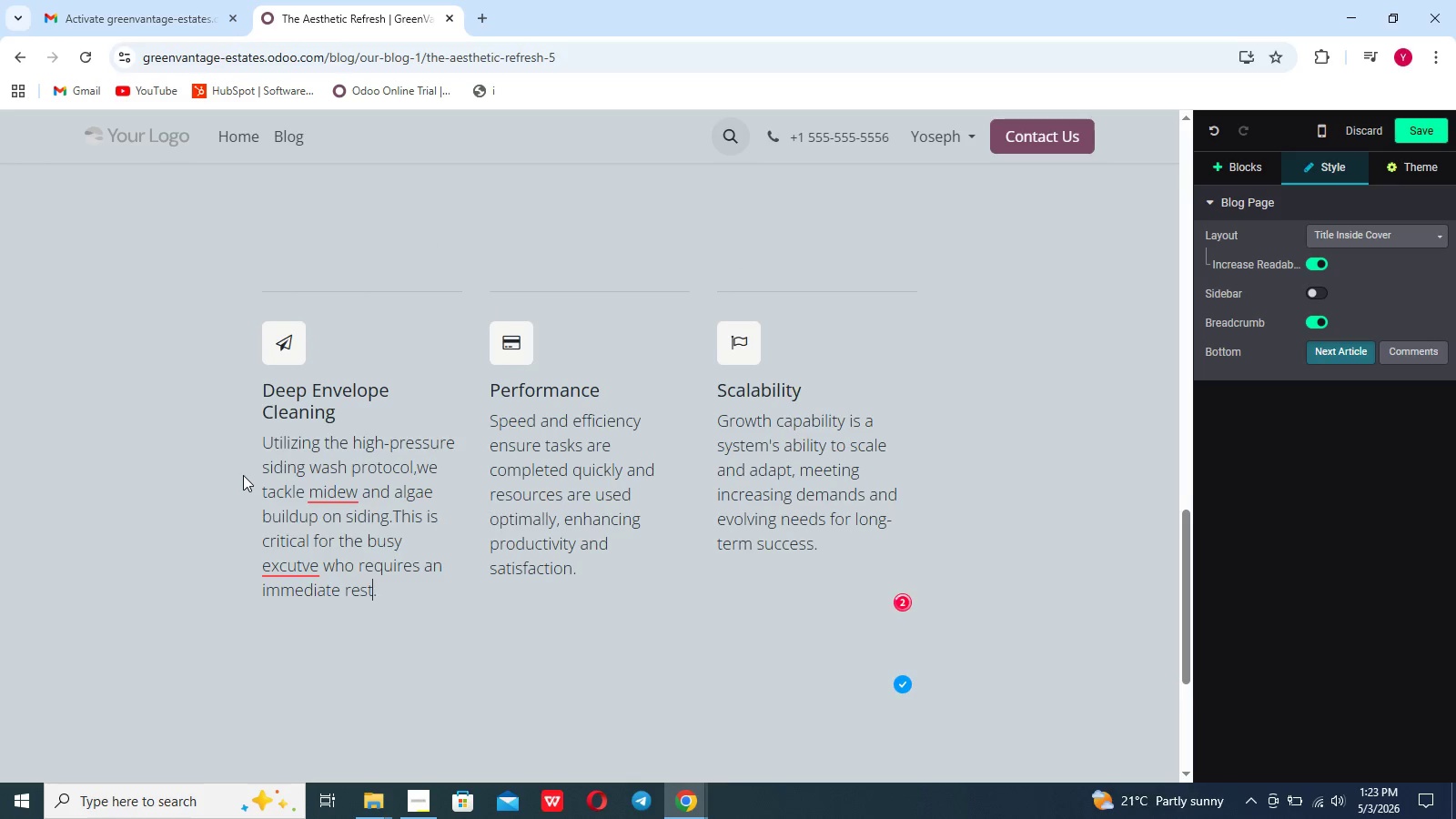 
key(T)
 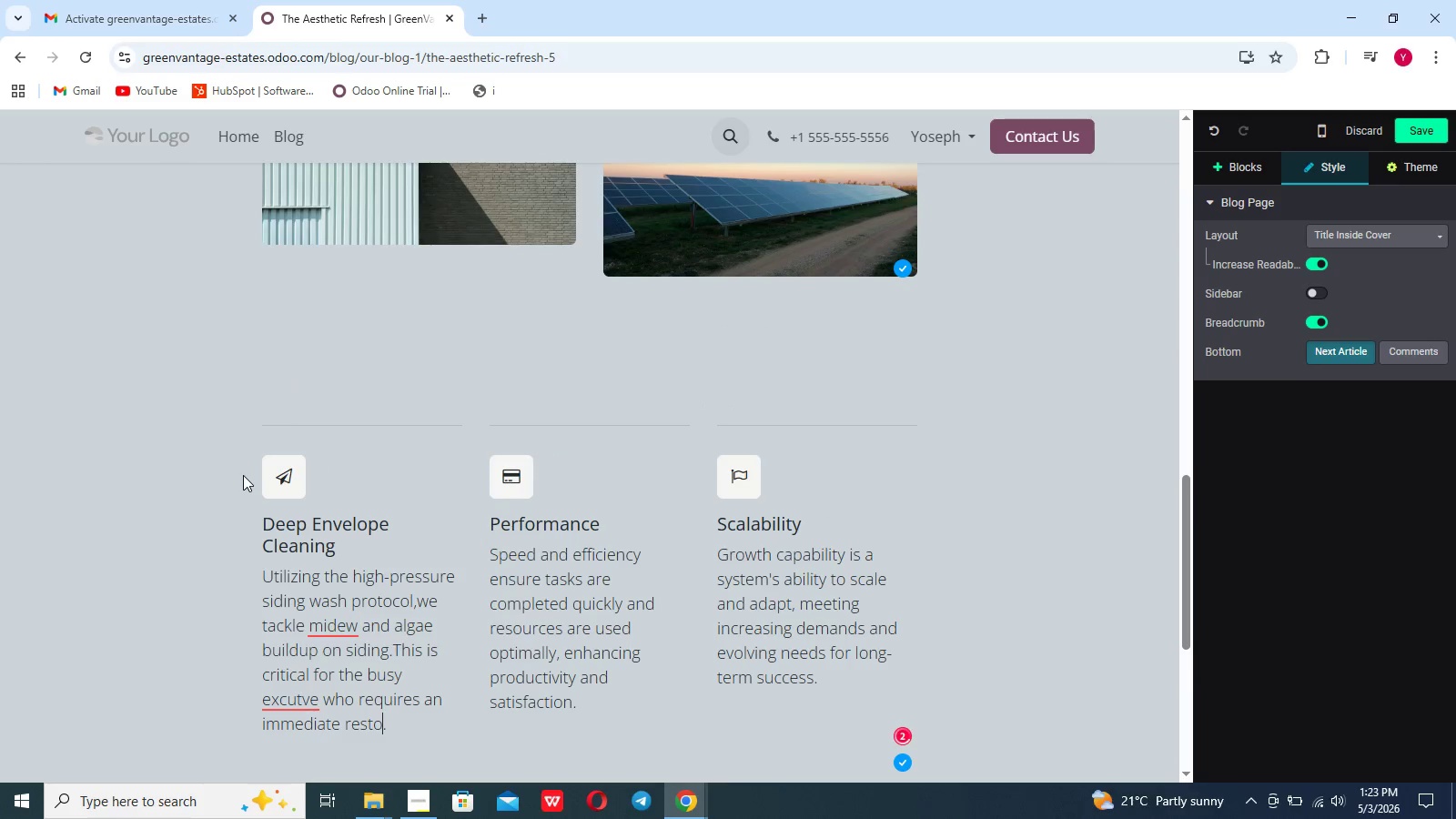 
key(Control+ControlLeft)
 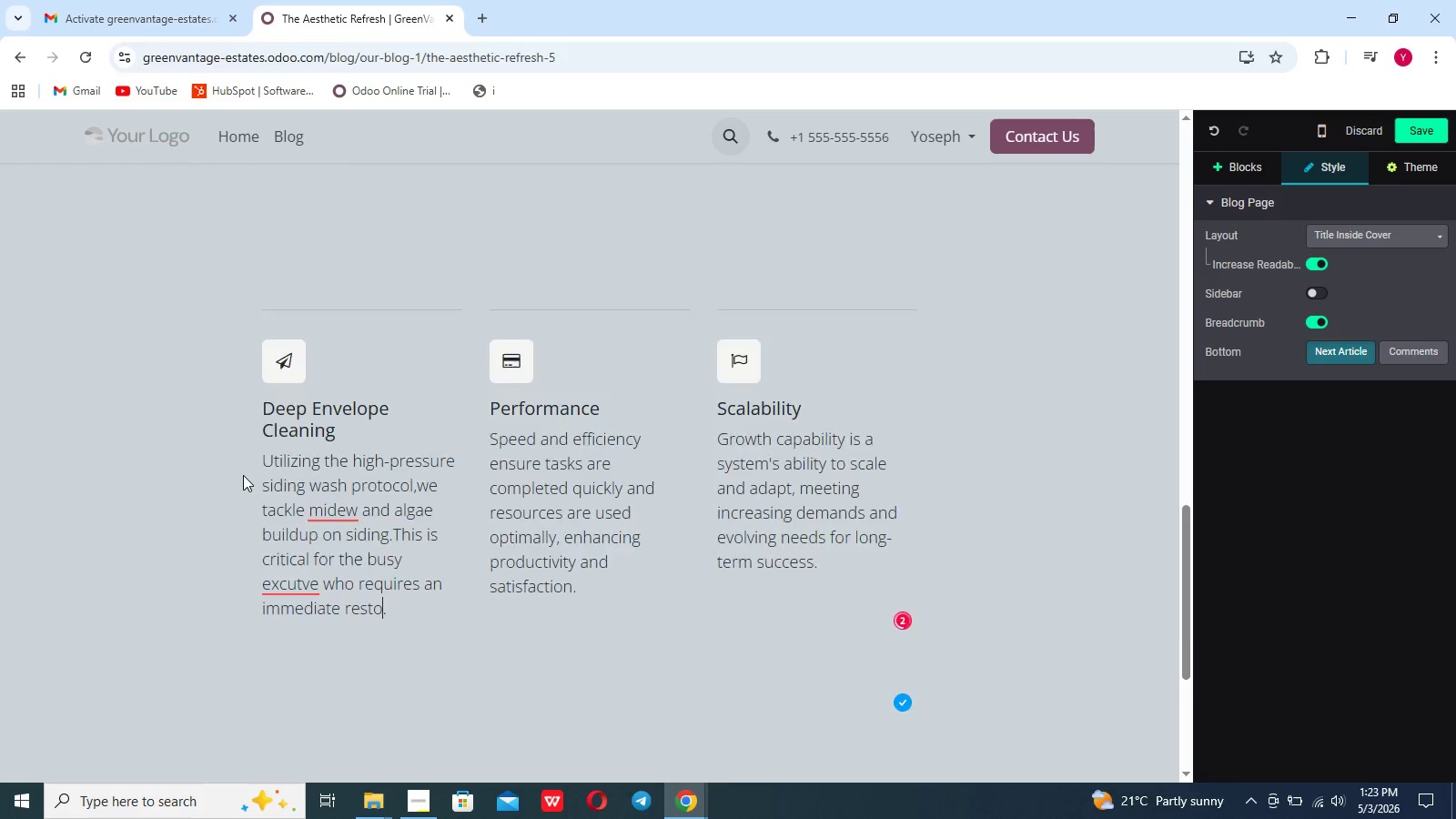 
key(O)
 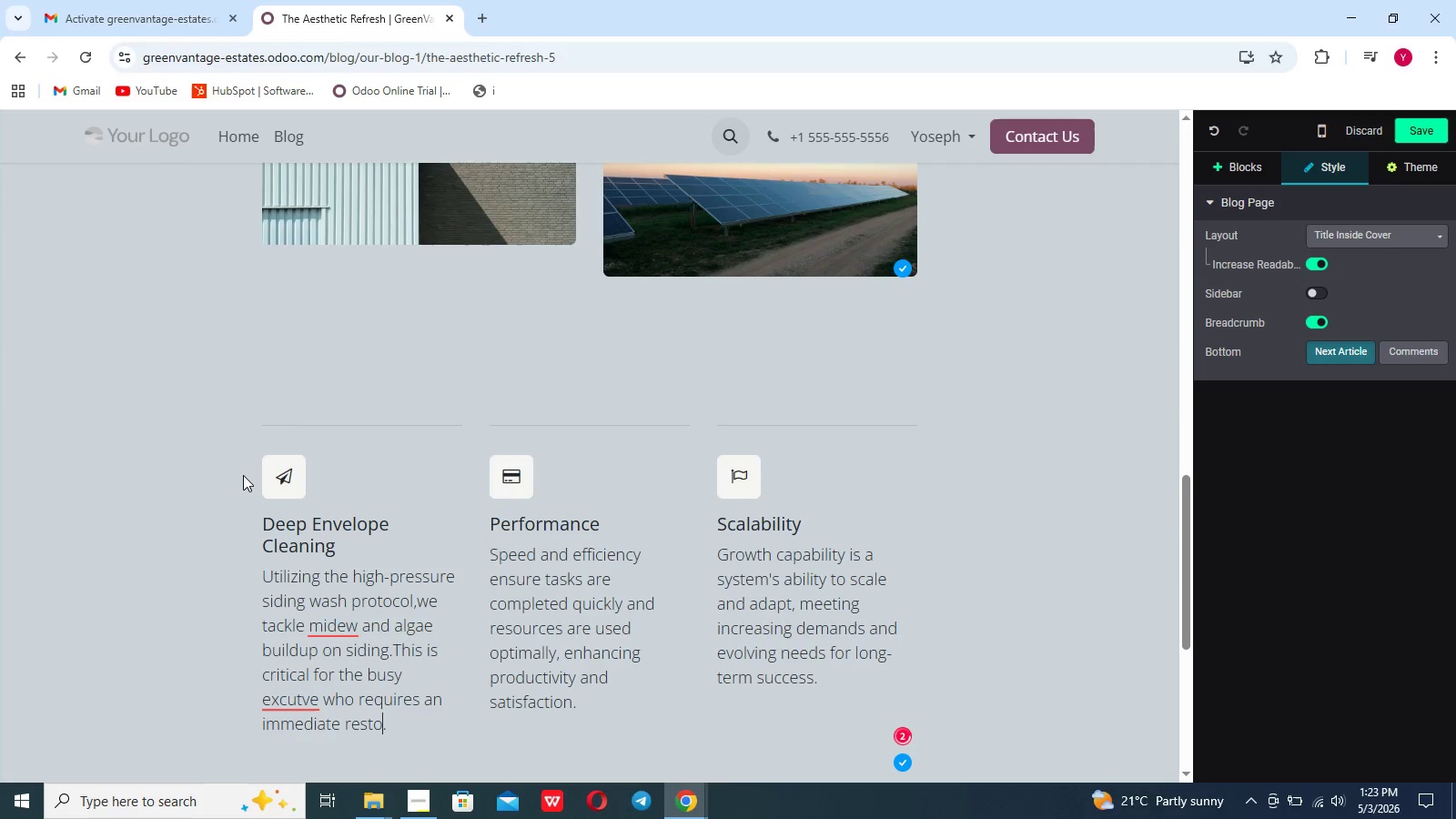 
key(Control+ControlLeft)
 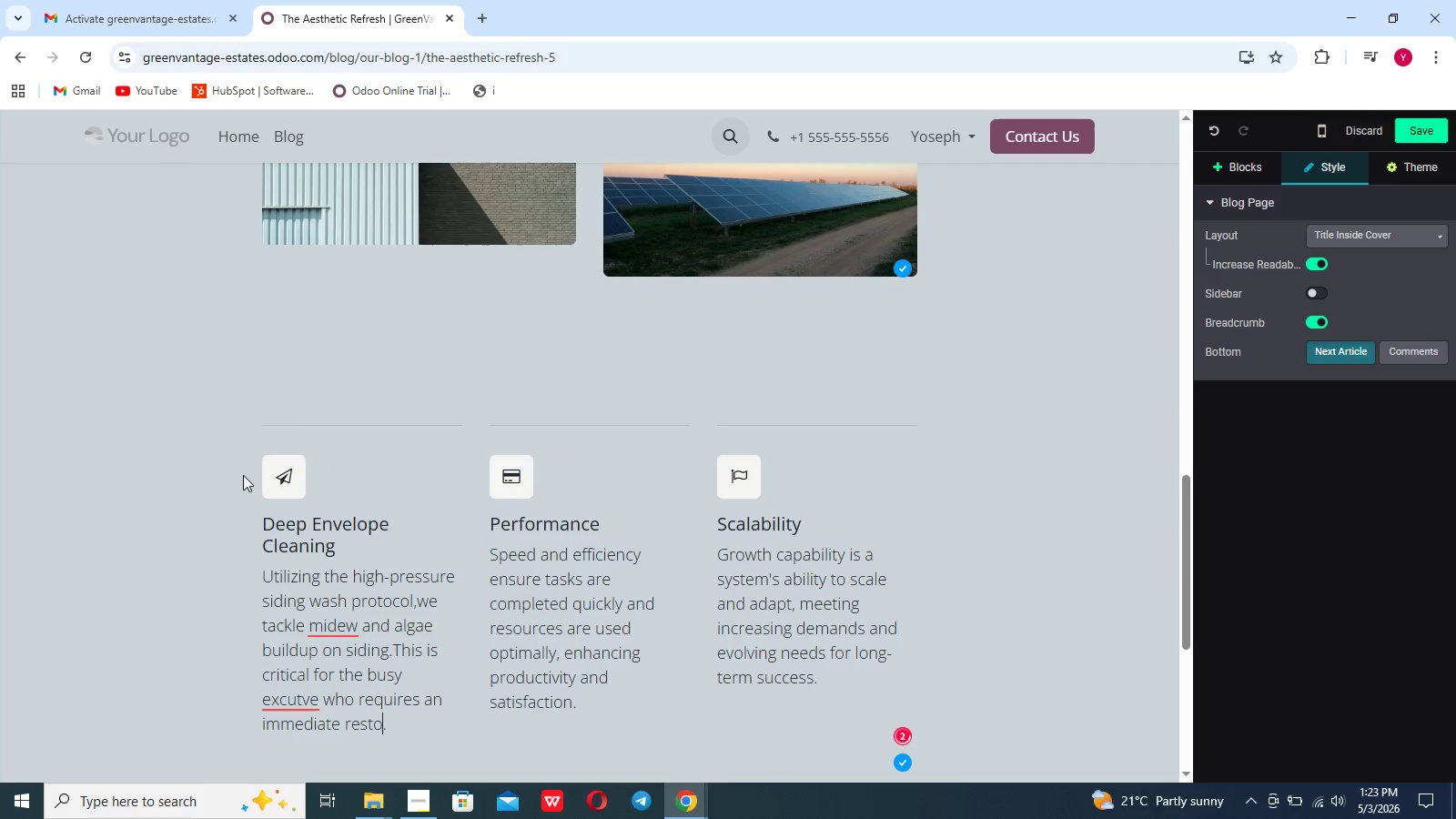 
hold_key(key=ControlLeft, duration=0.59)
 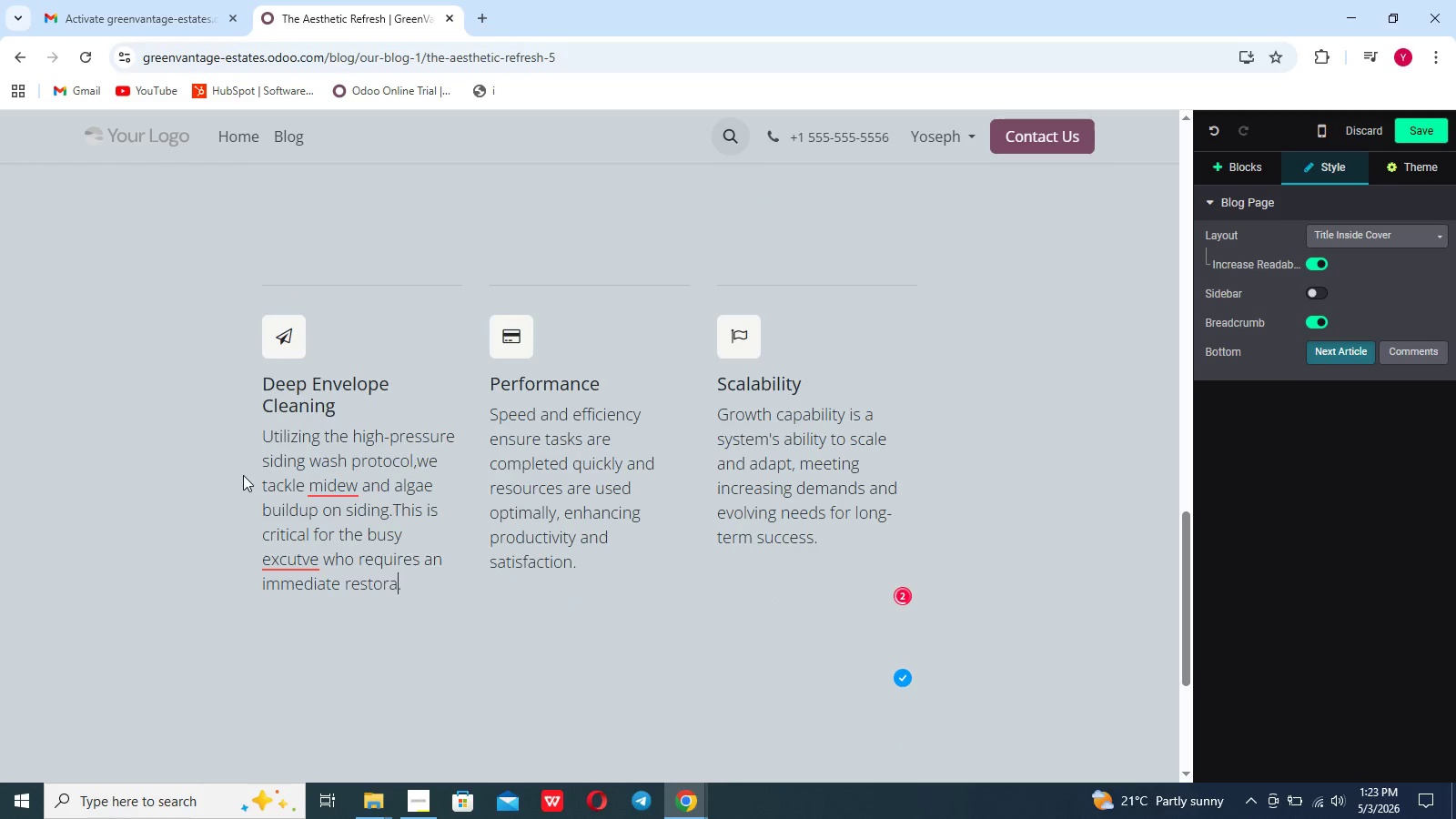 
key(R)
 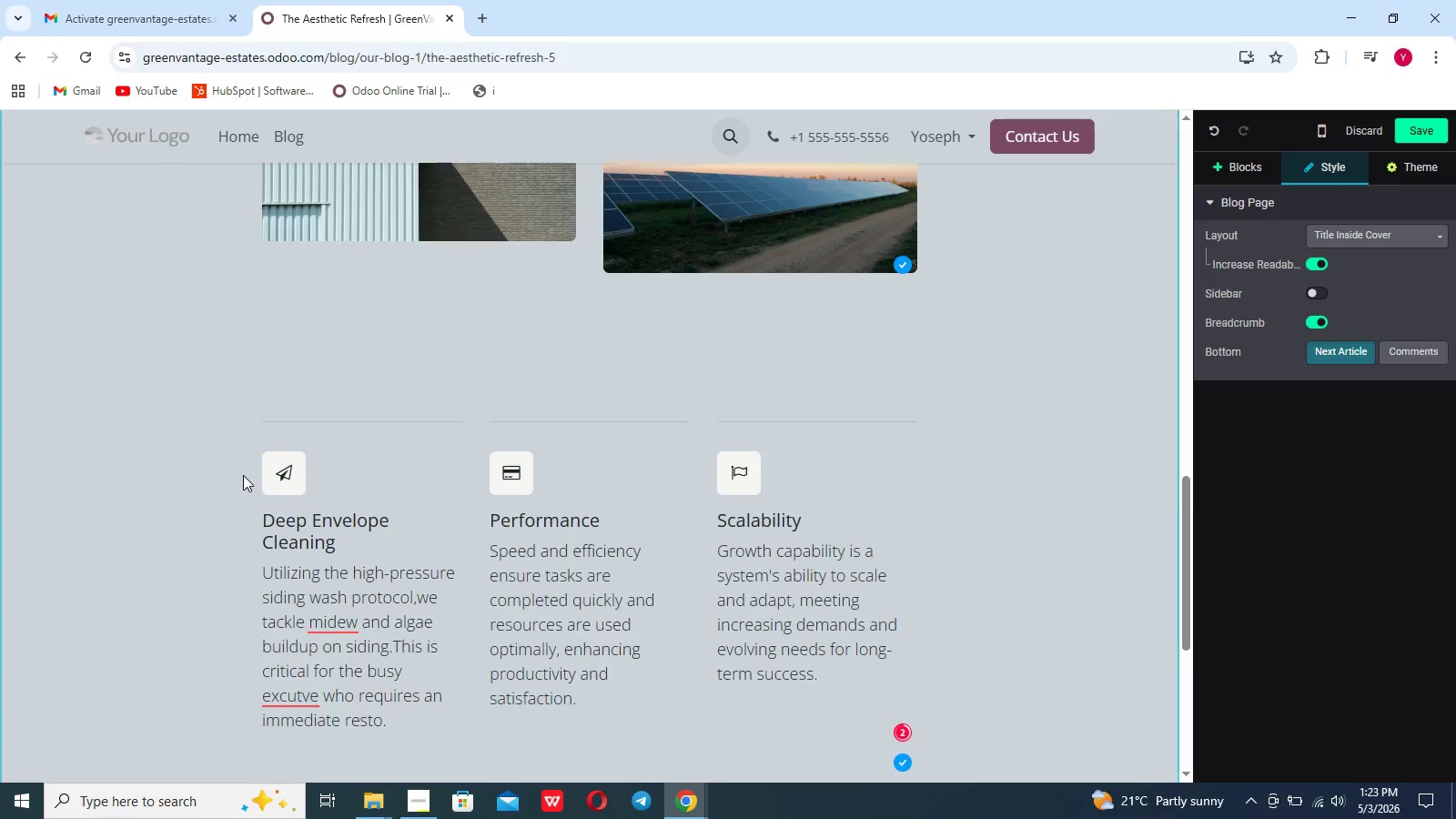 
key(Control+ControlLeft)
 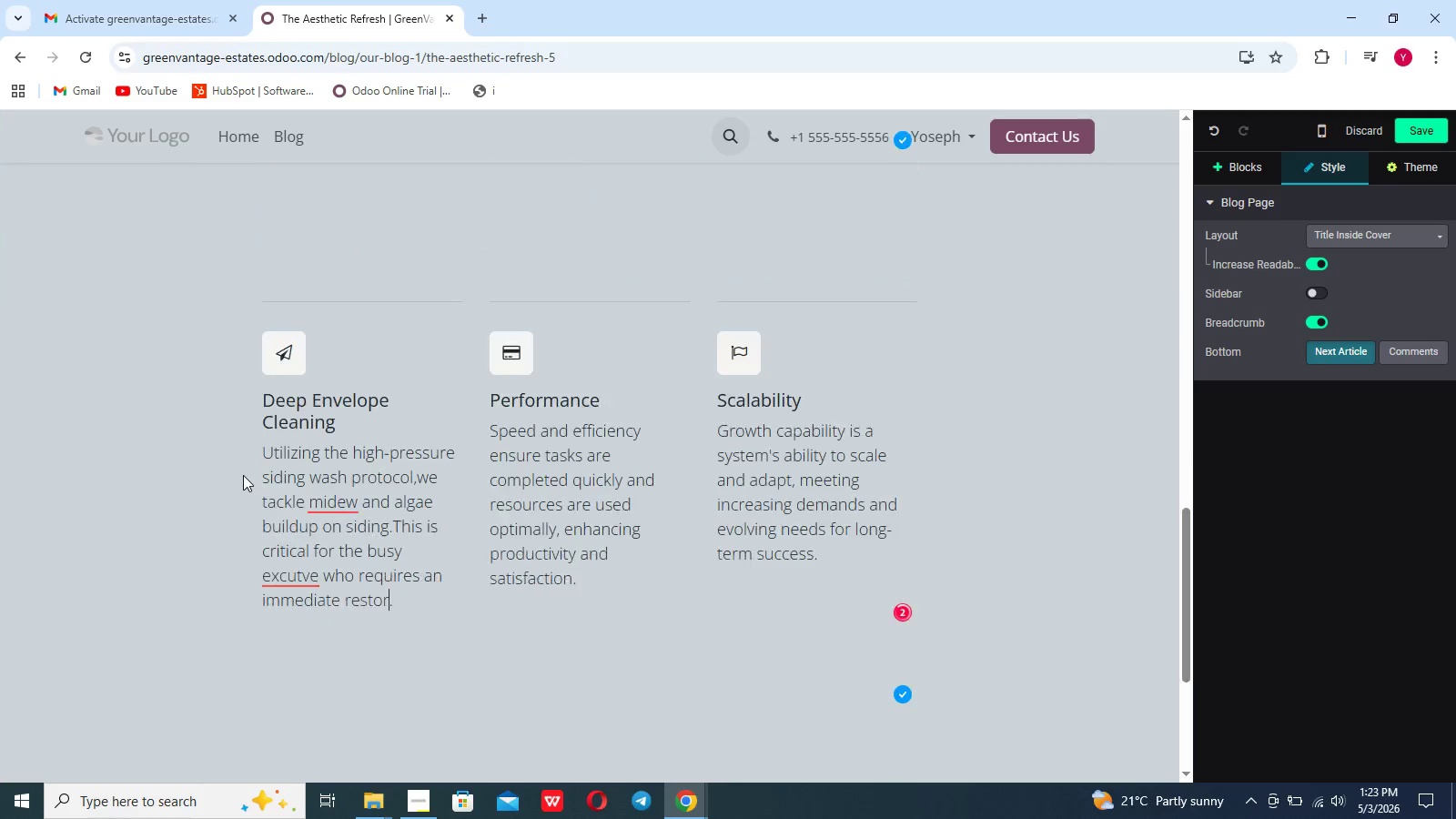 
key(Control+ControlLeft)
 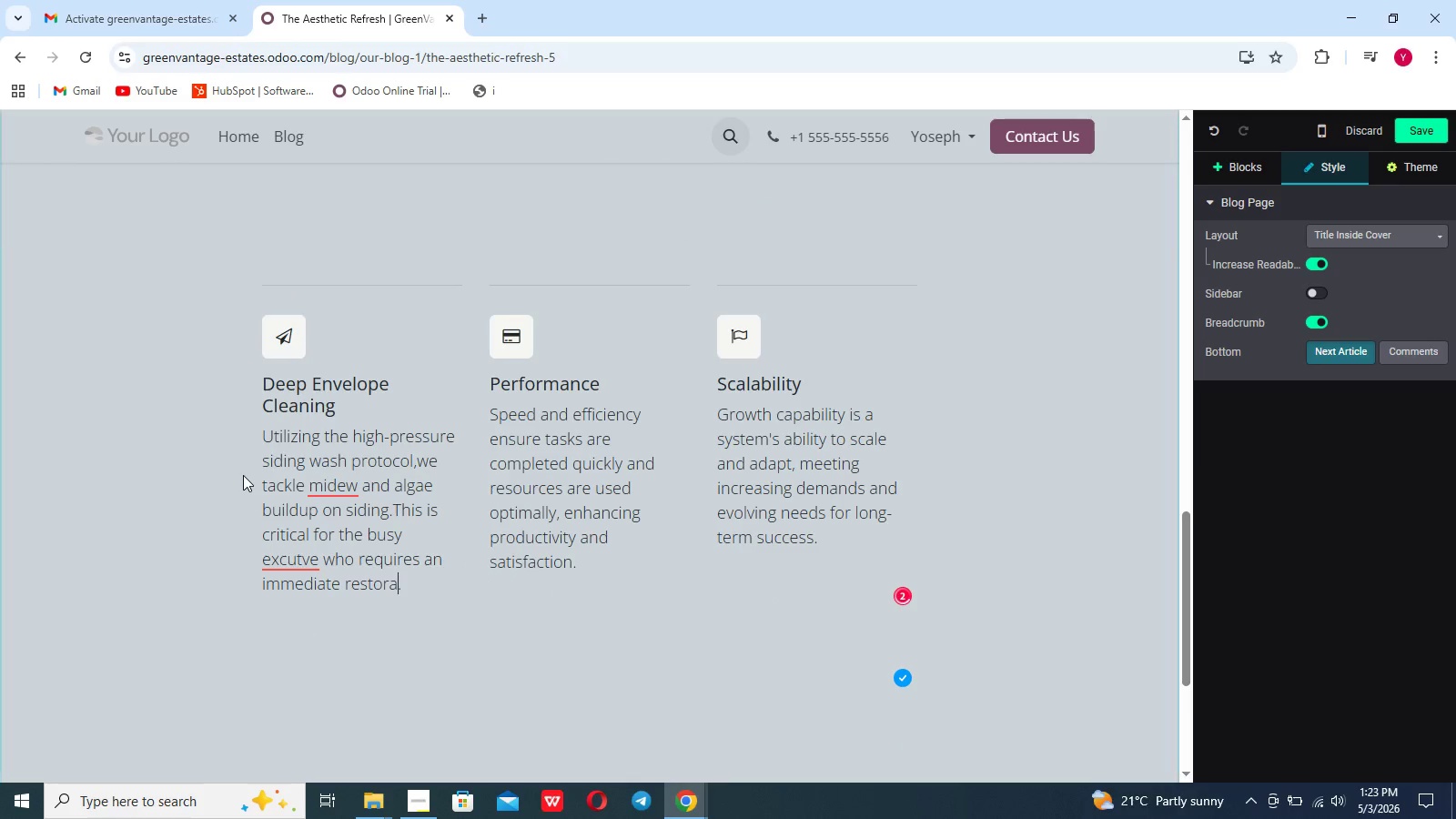 
key(A)
 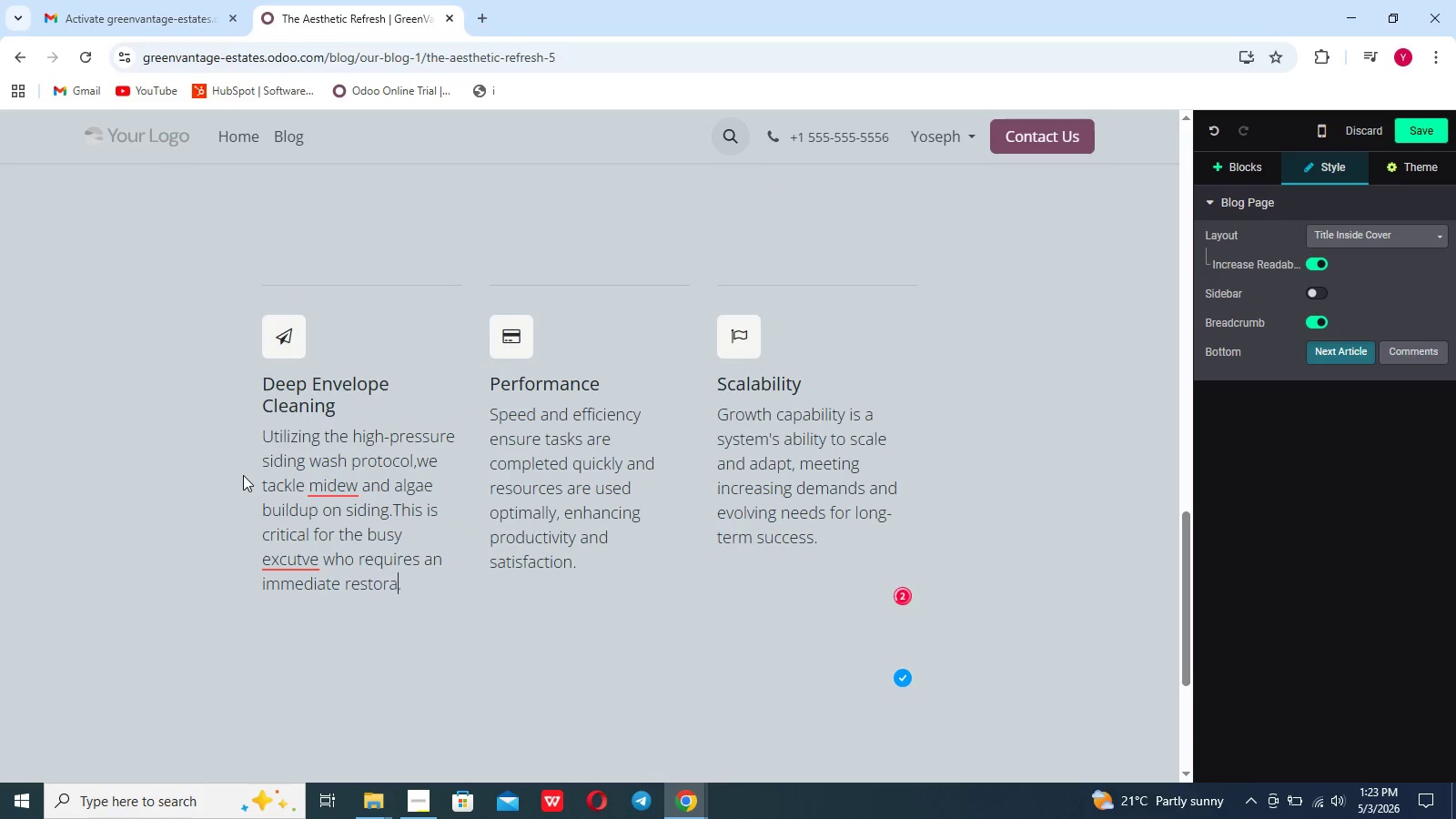 
key(Control+ControlLeft)
 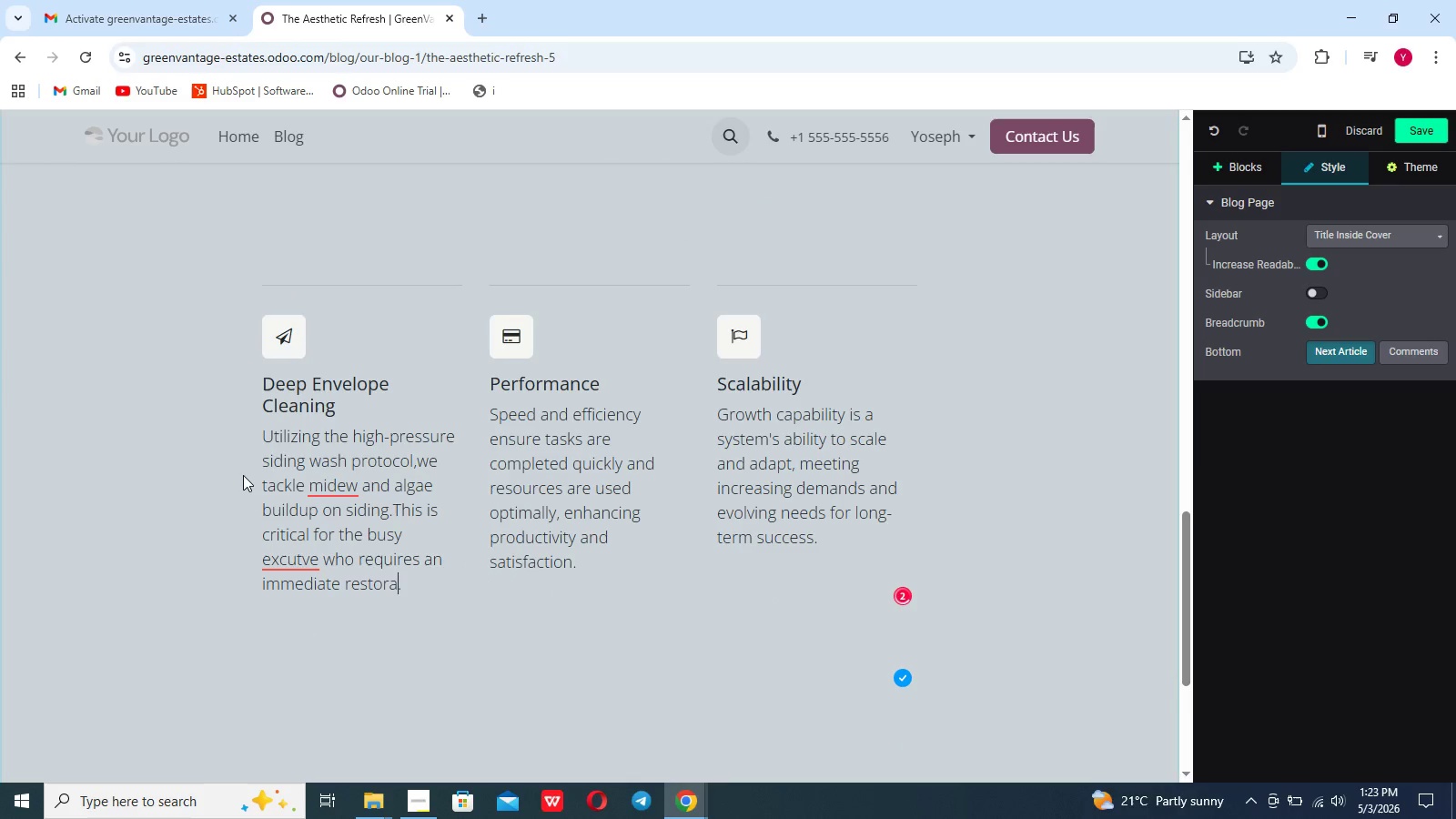 
type(ton)
 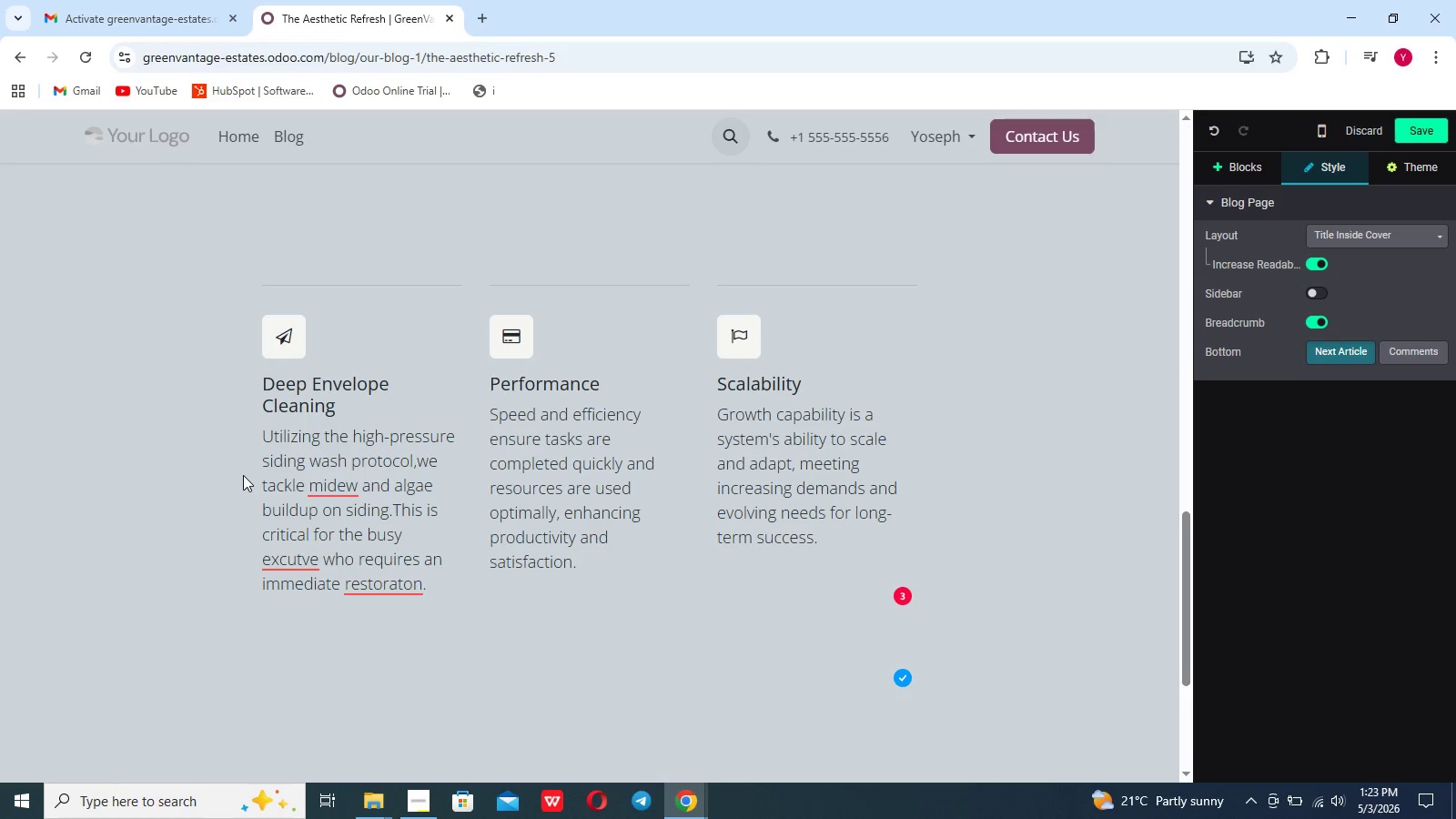 
type( of curb appeal without the risk od surface abrasion)
 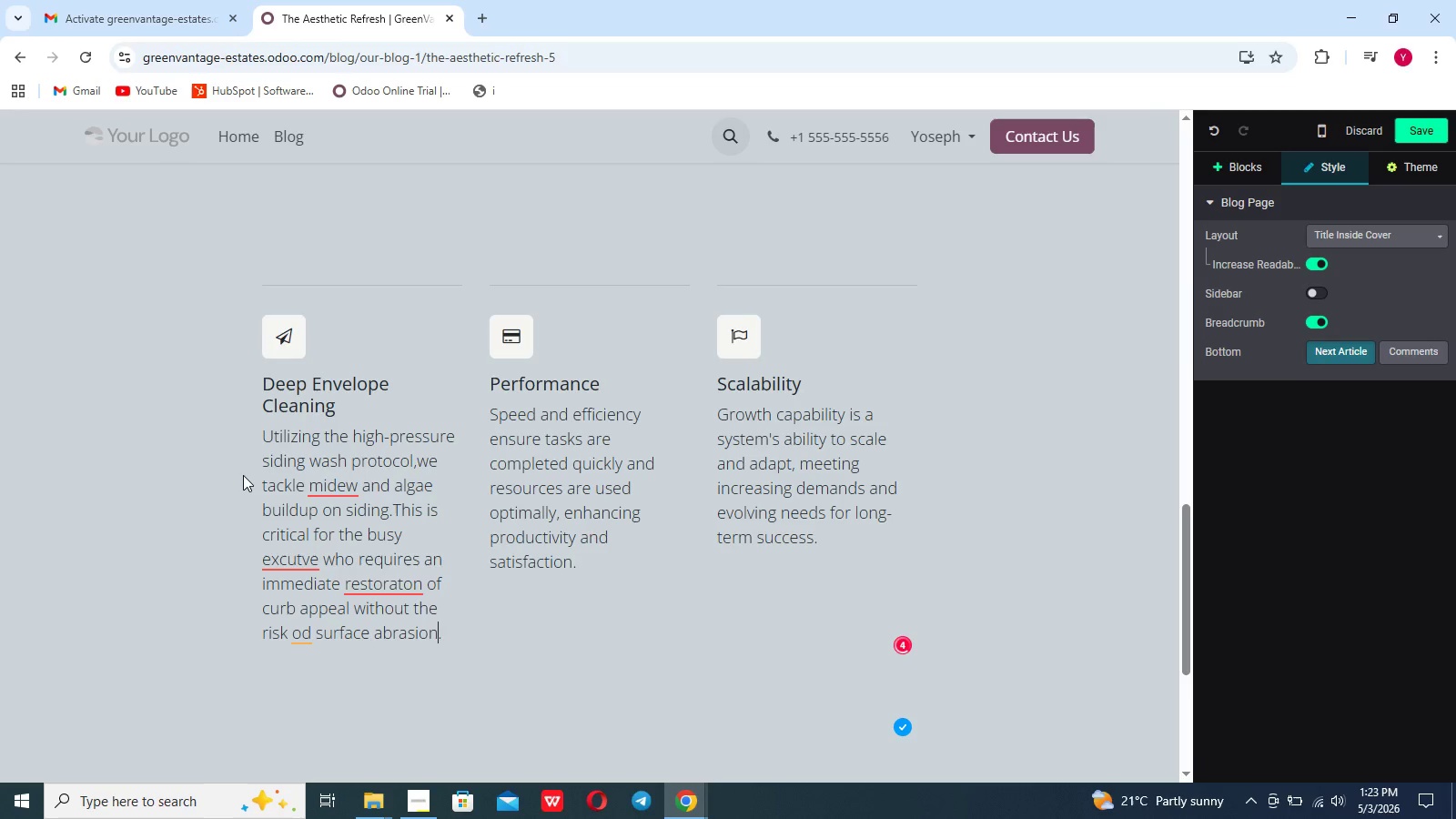 
key(ArrowRight)
 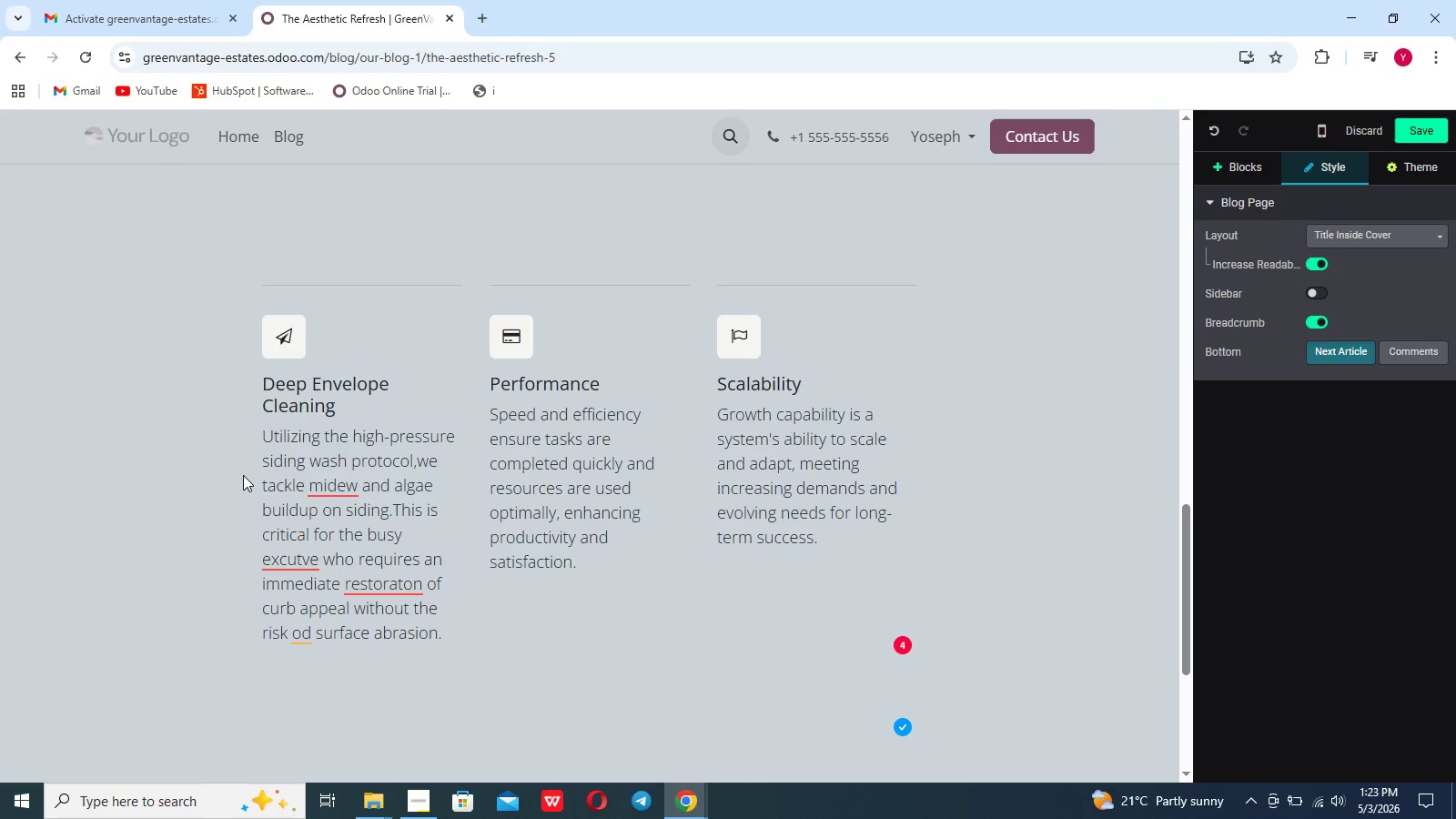 
key(Backspace)
 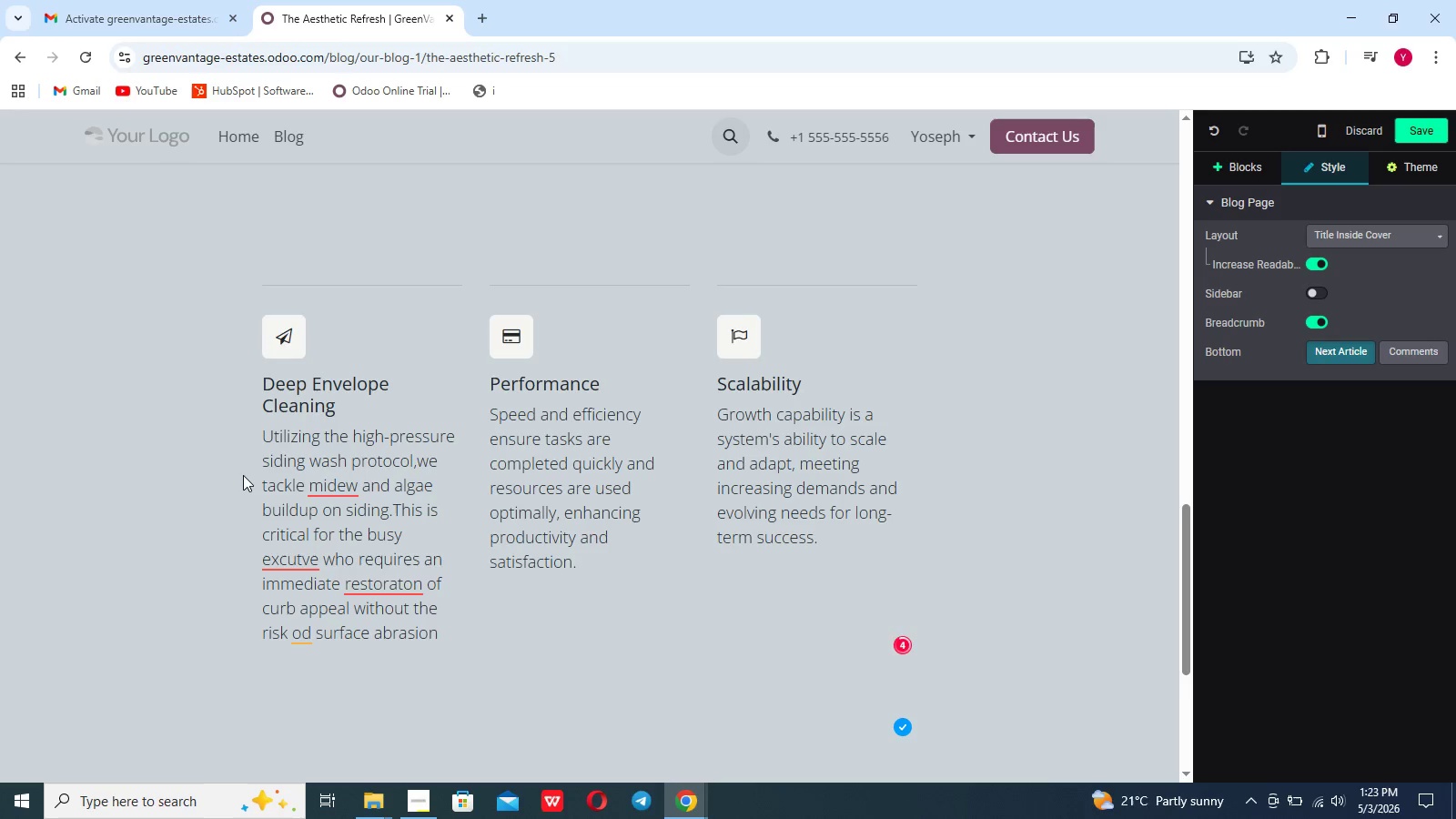 
key(ArrowRight)
 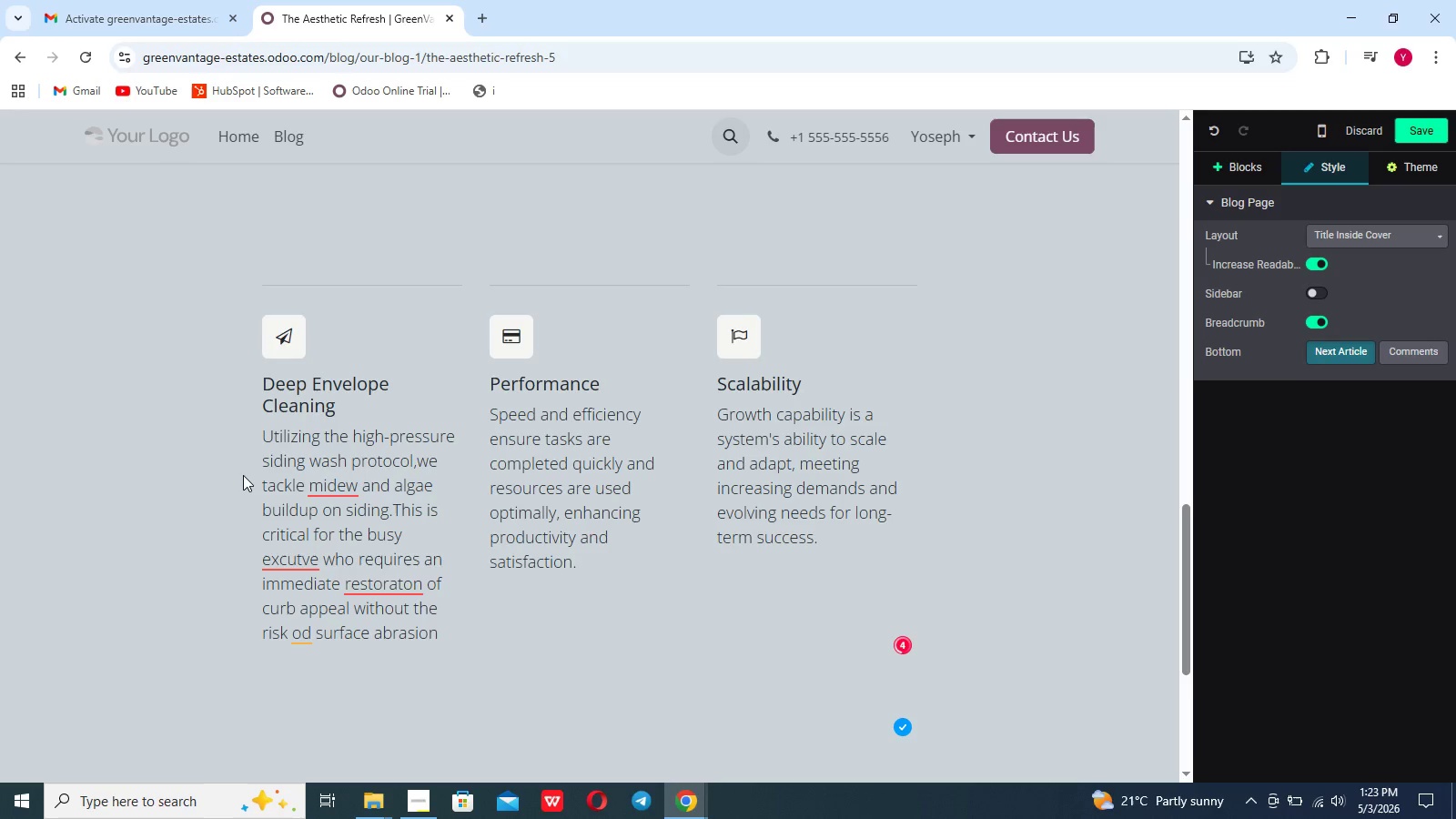 
key(Period)
 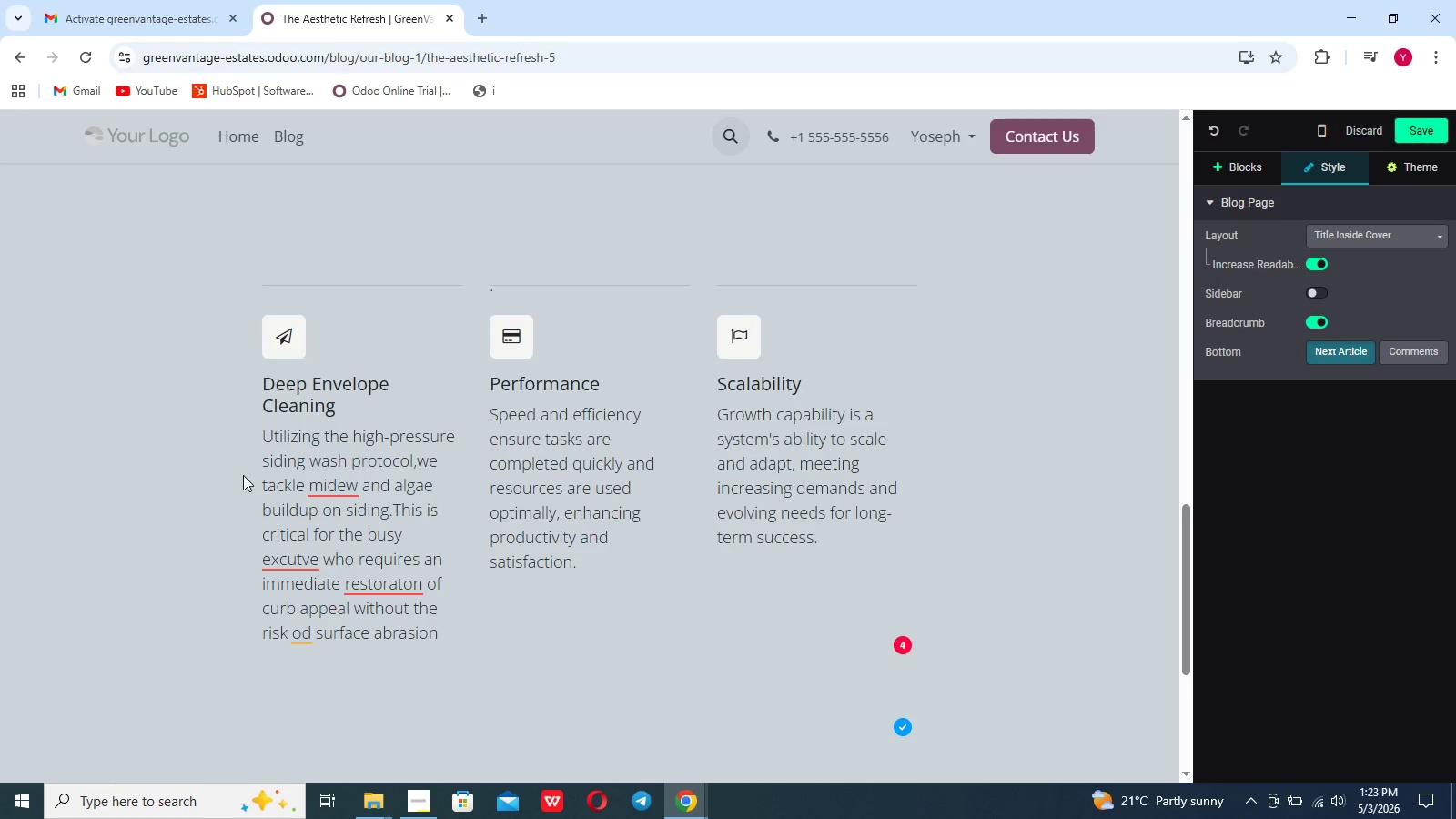 
key(Period)
 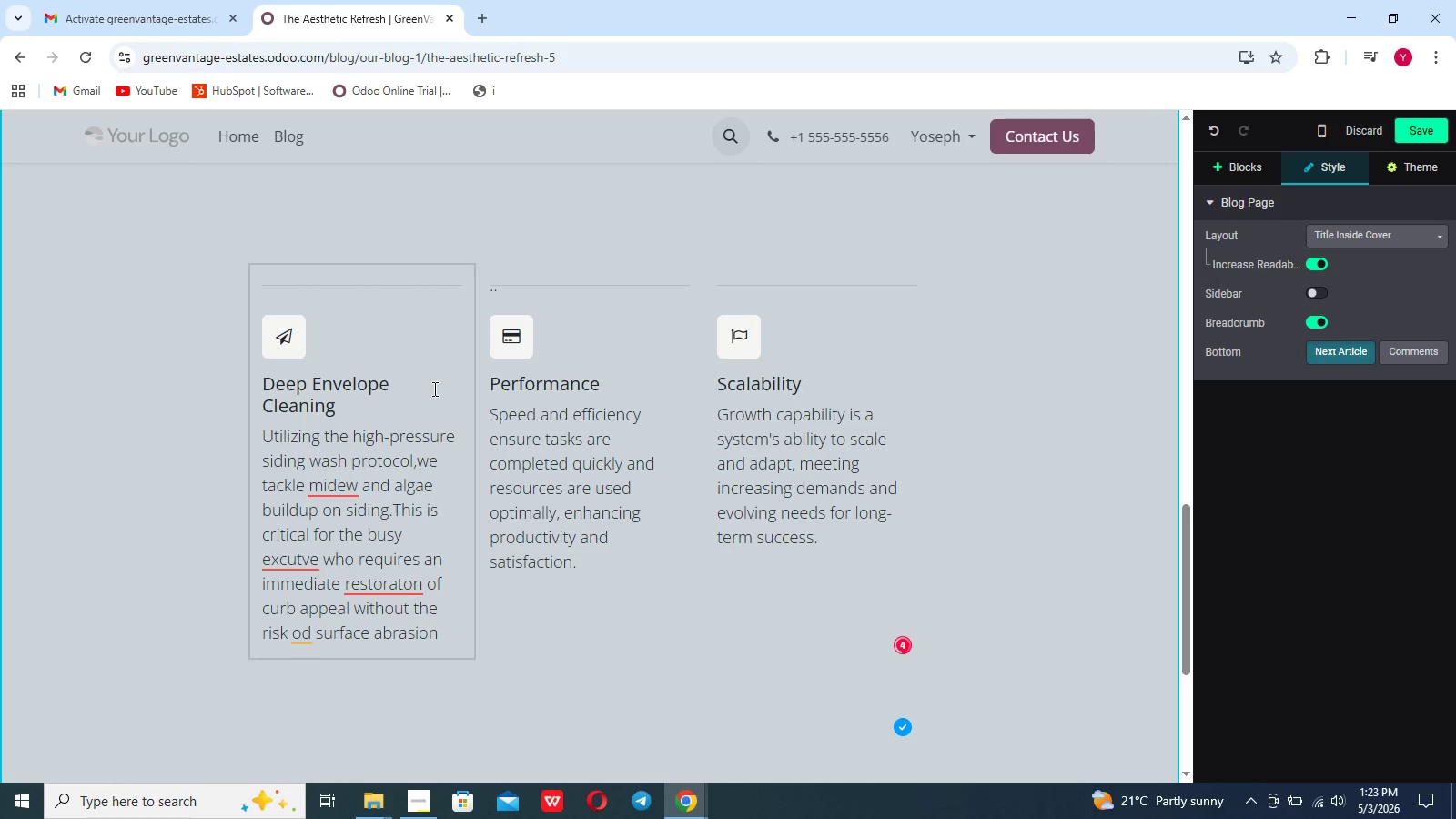 
key(Backspace)
 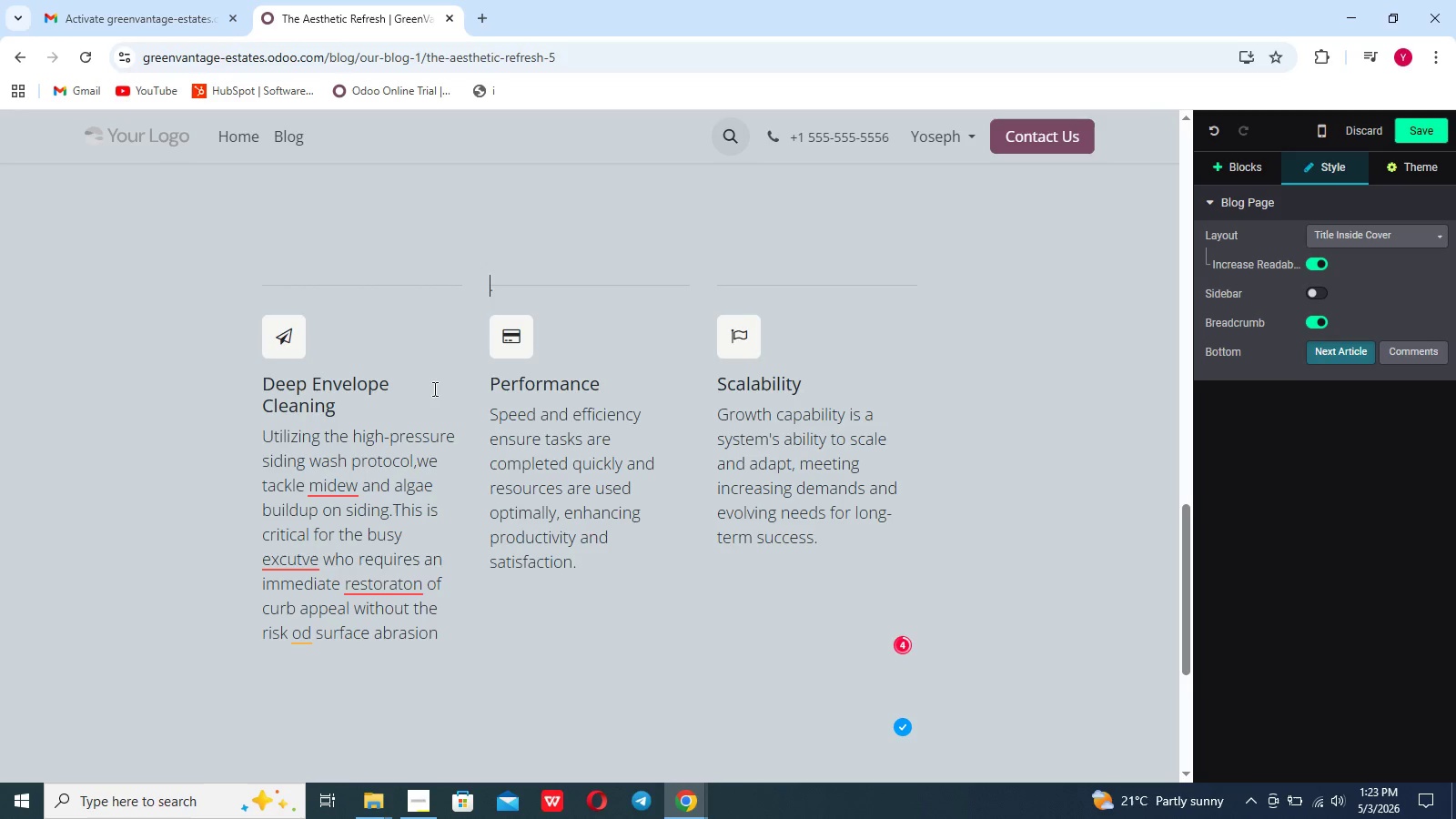 
key(Backspace)
 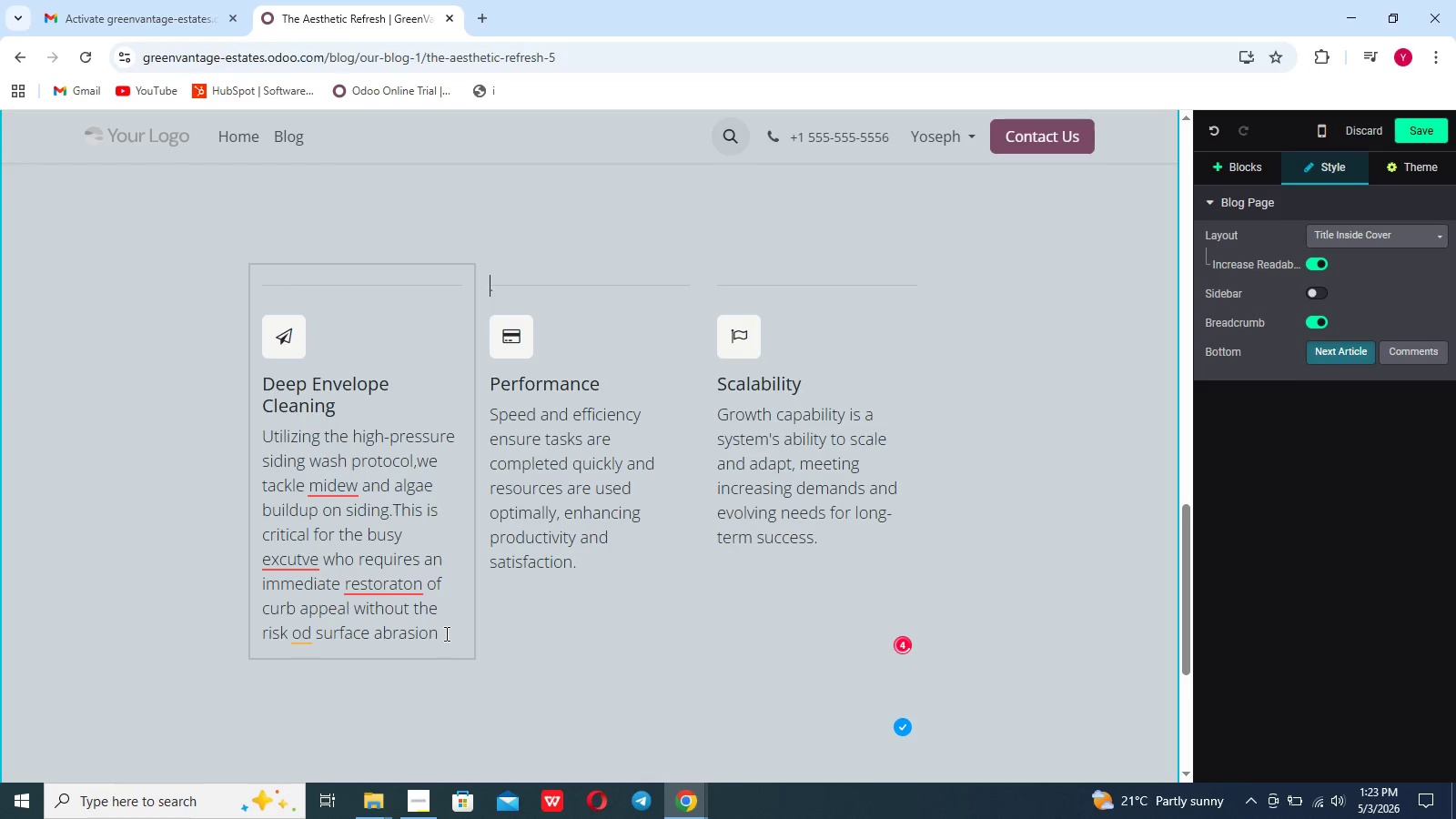 
left_click([444, 630])
 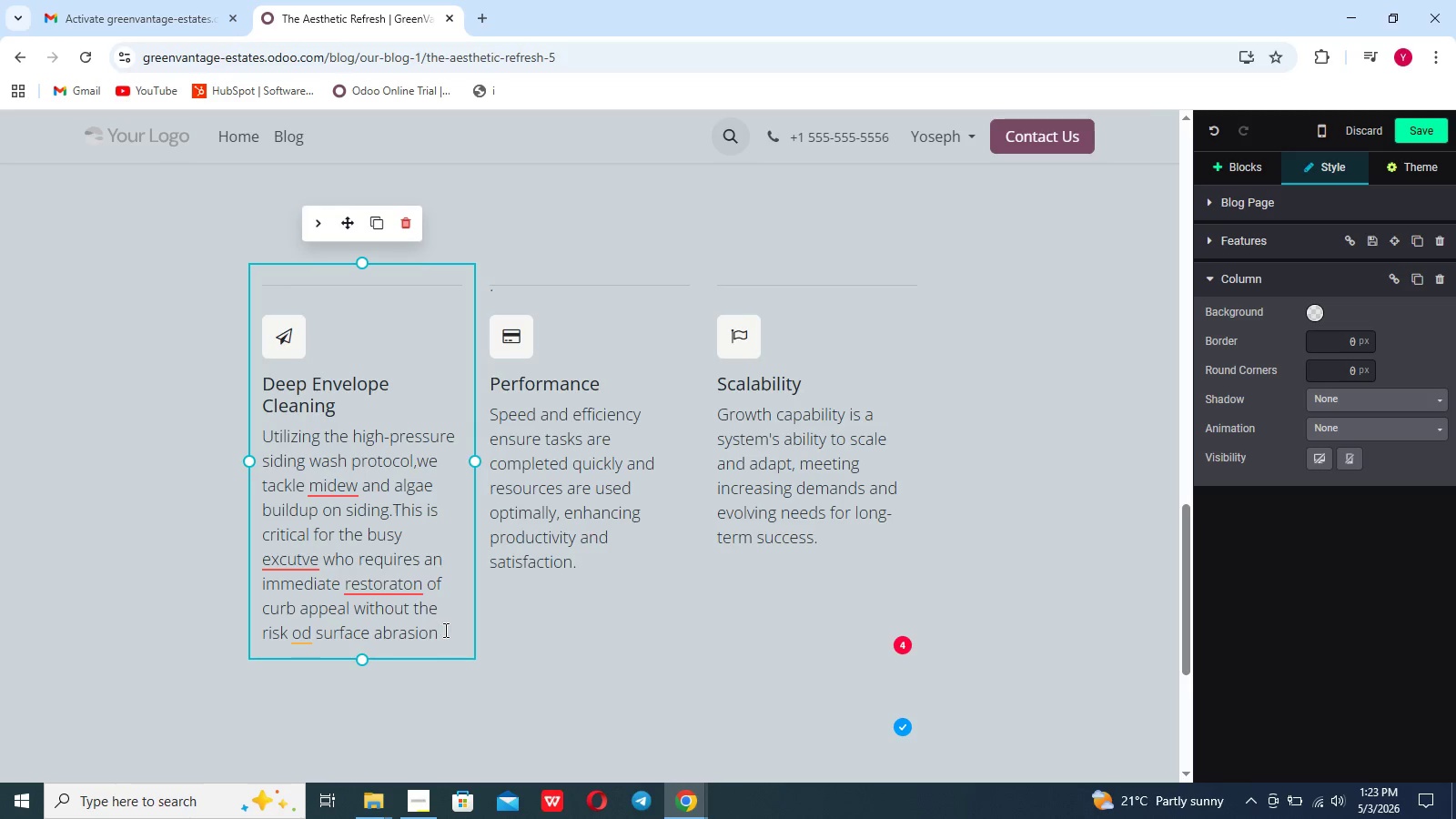 
key(Period)
 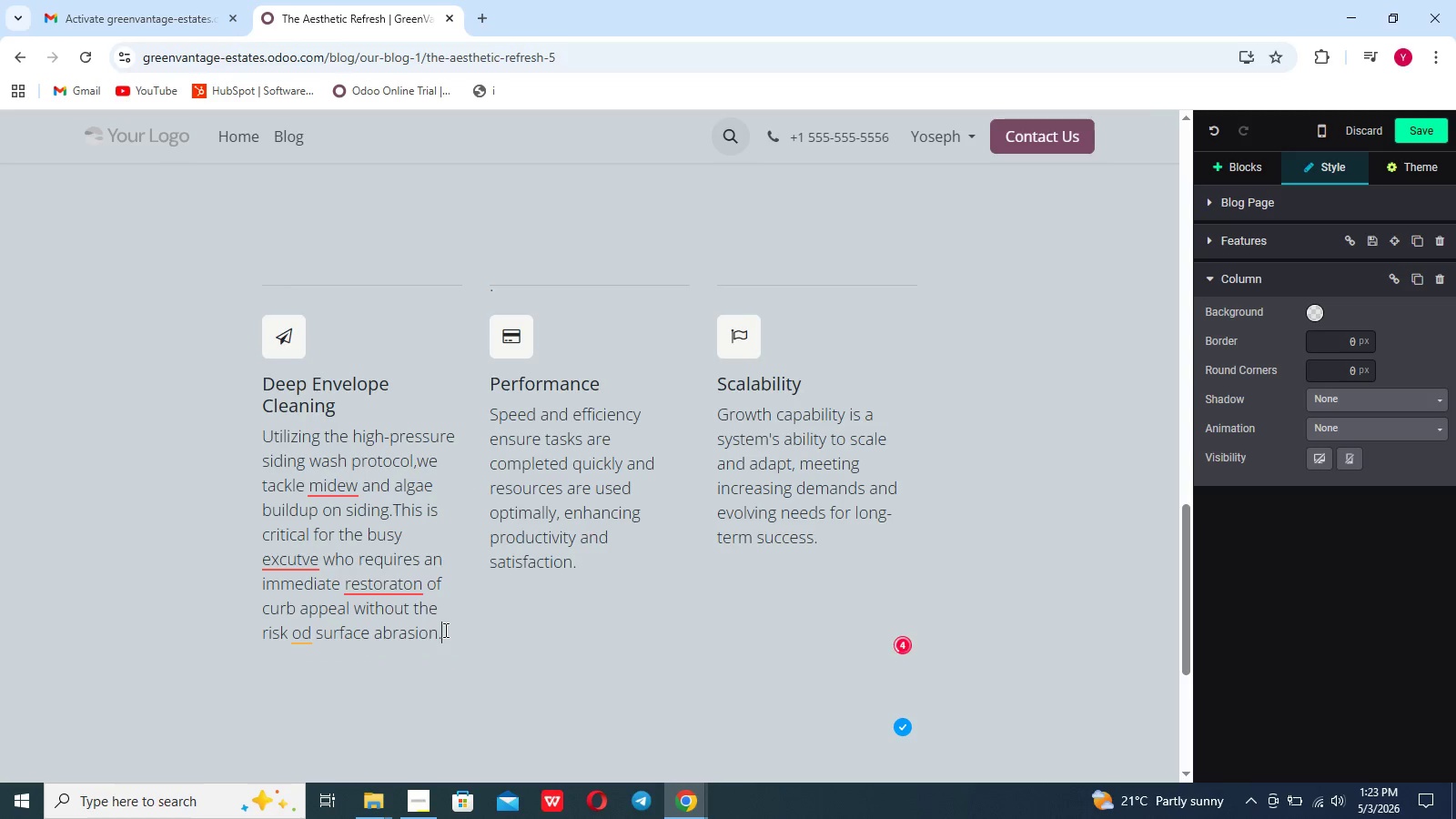 
key(Space)
 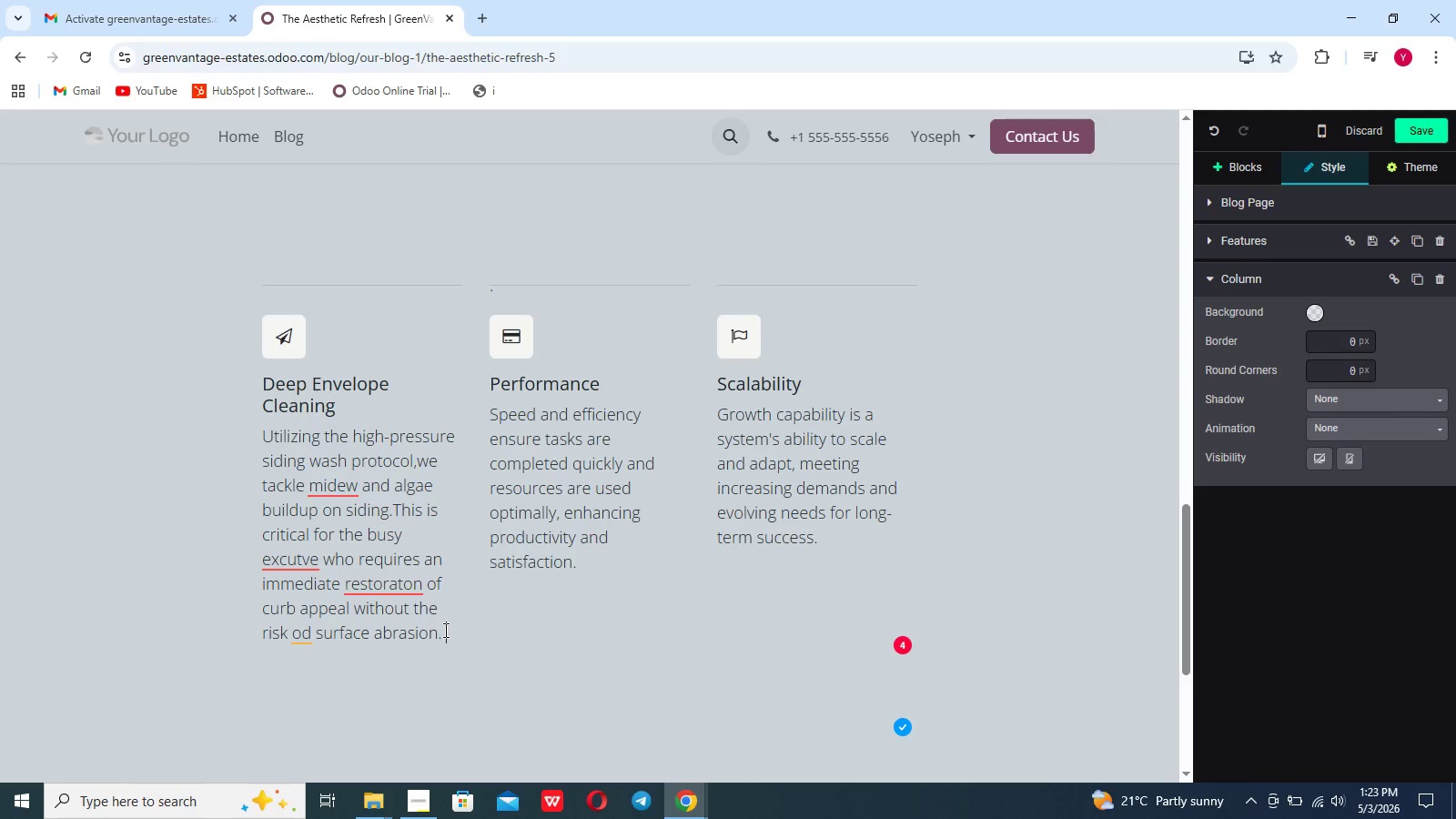 
wait(5.84)
 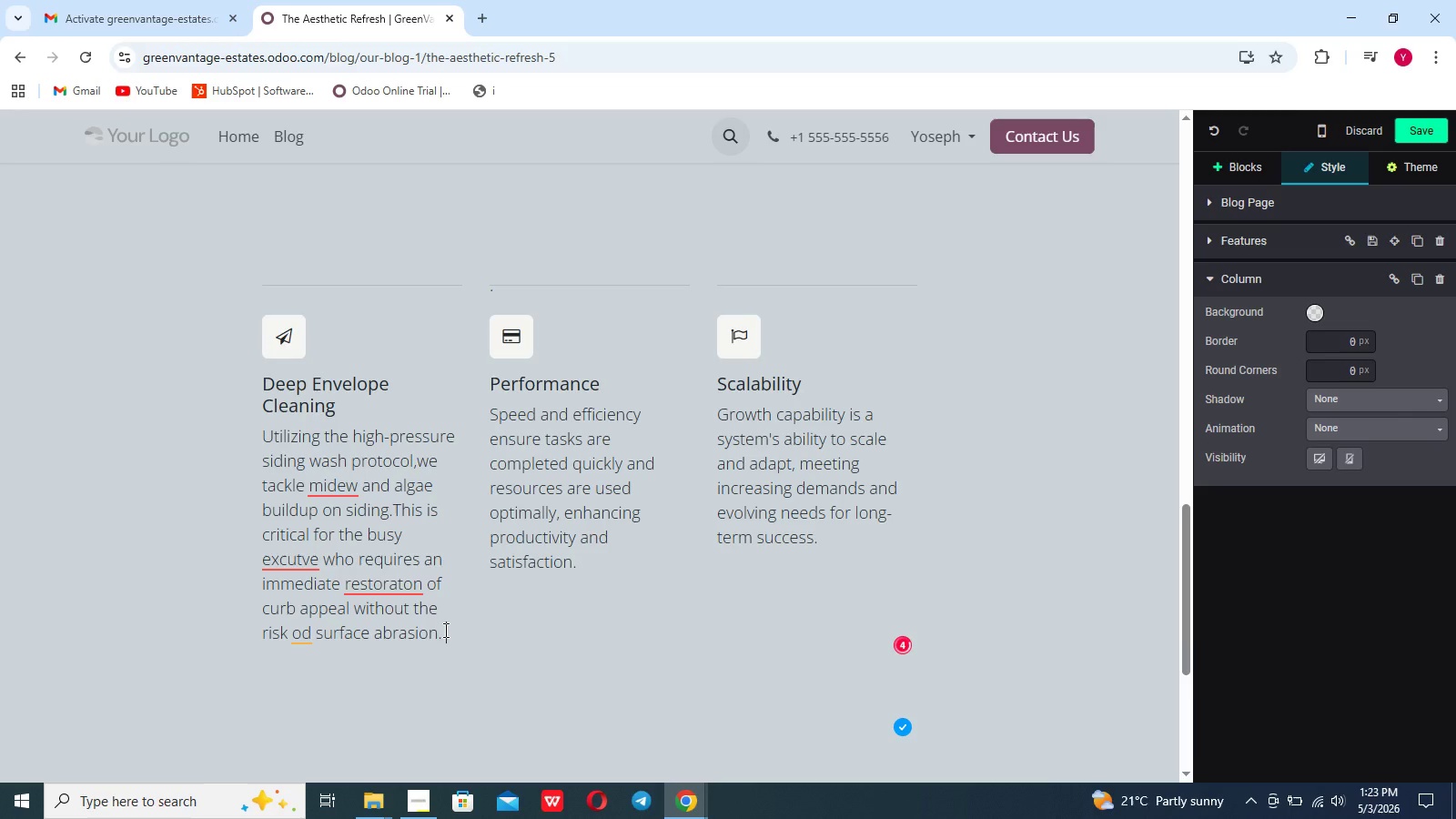 
type(We use low-pressure "soft wash" techniques to protect delicate finishes while acieving maximum steralization.)
 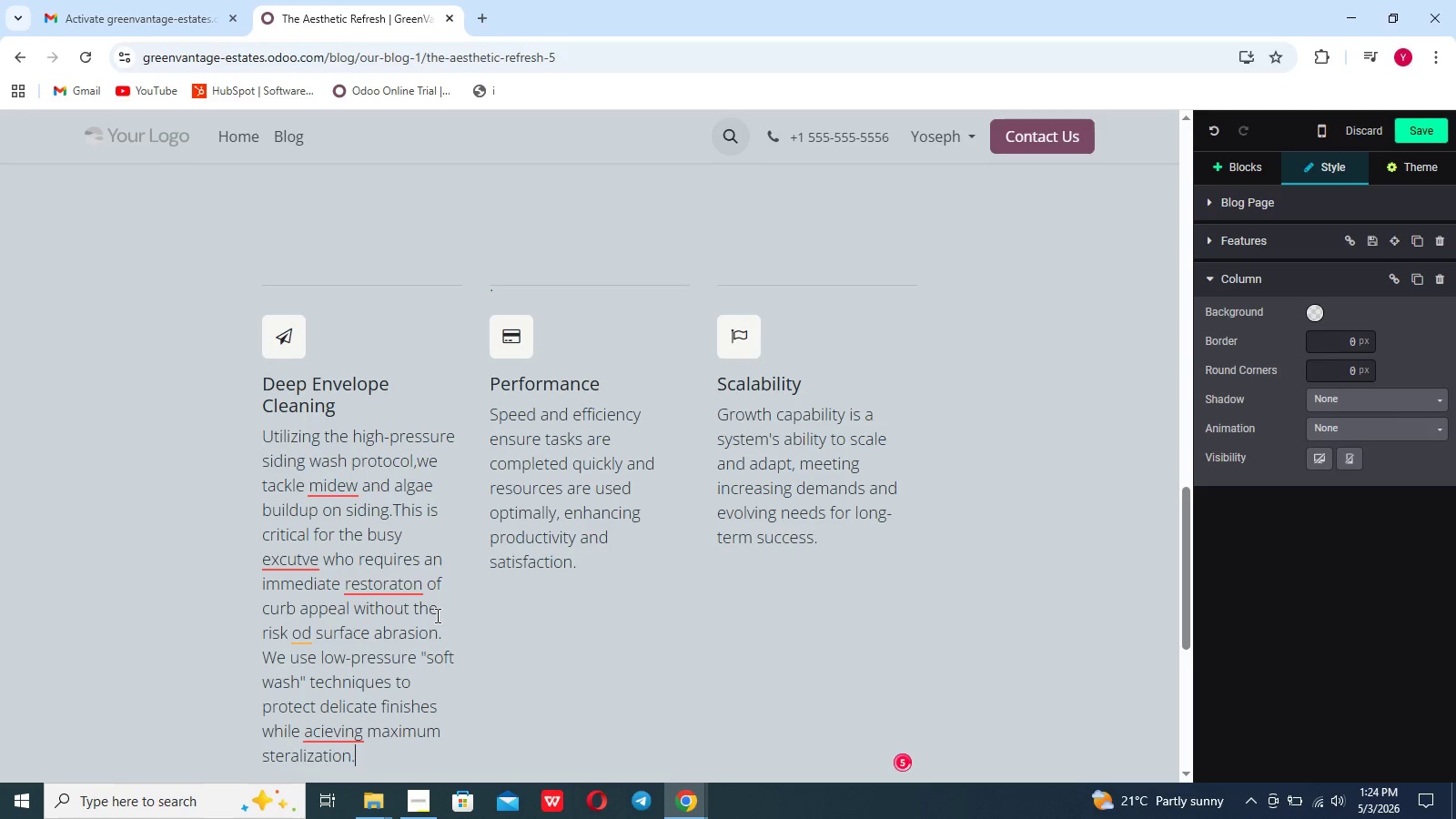 
left_click_drag(start_coordinate=[570, 561], to_coordinate=[484, 387])
 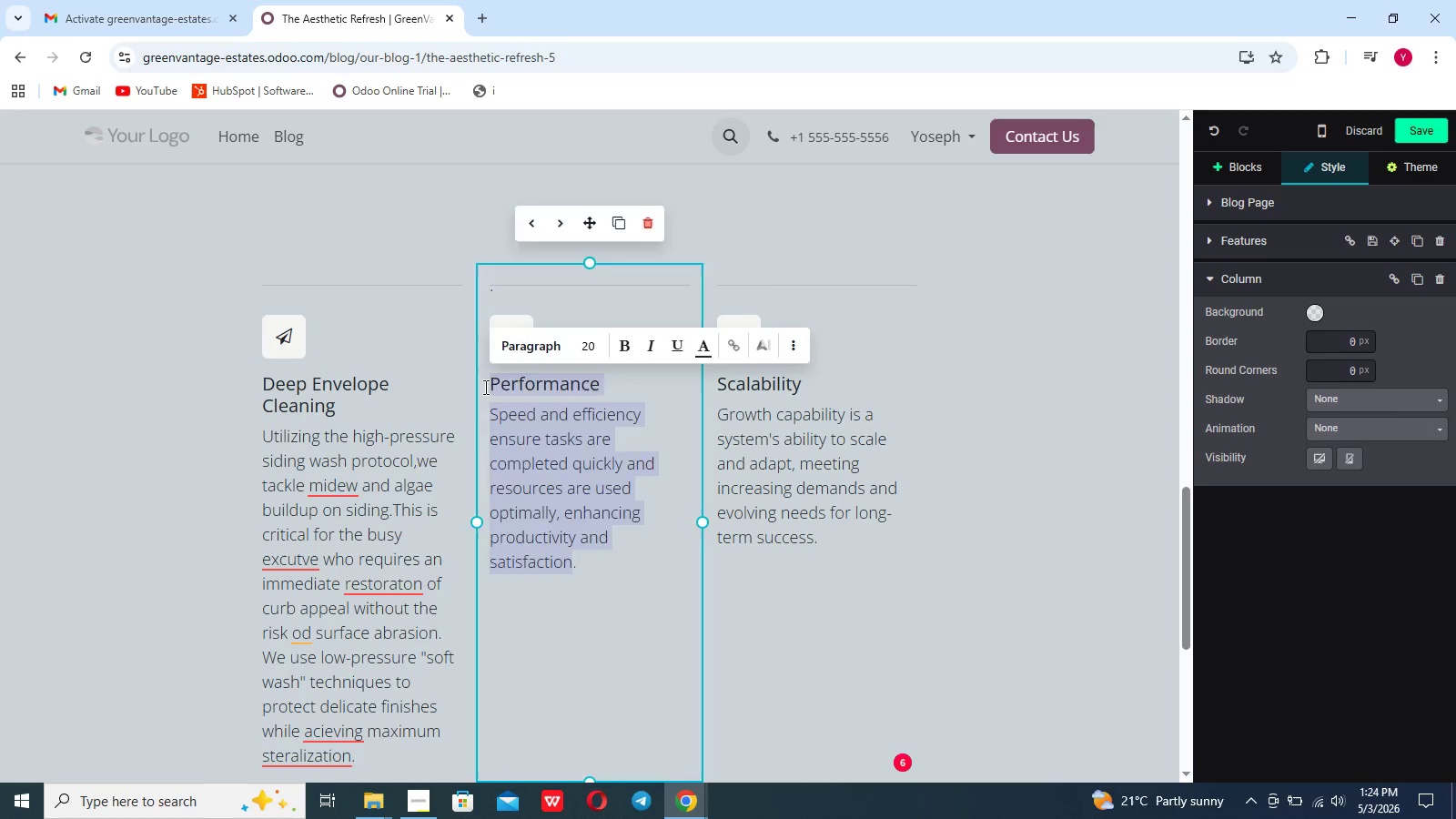 
key(Backspace)
 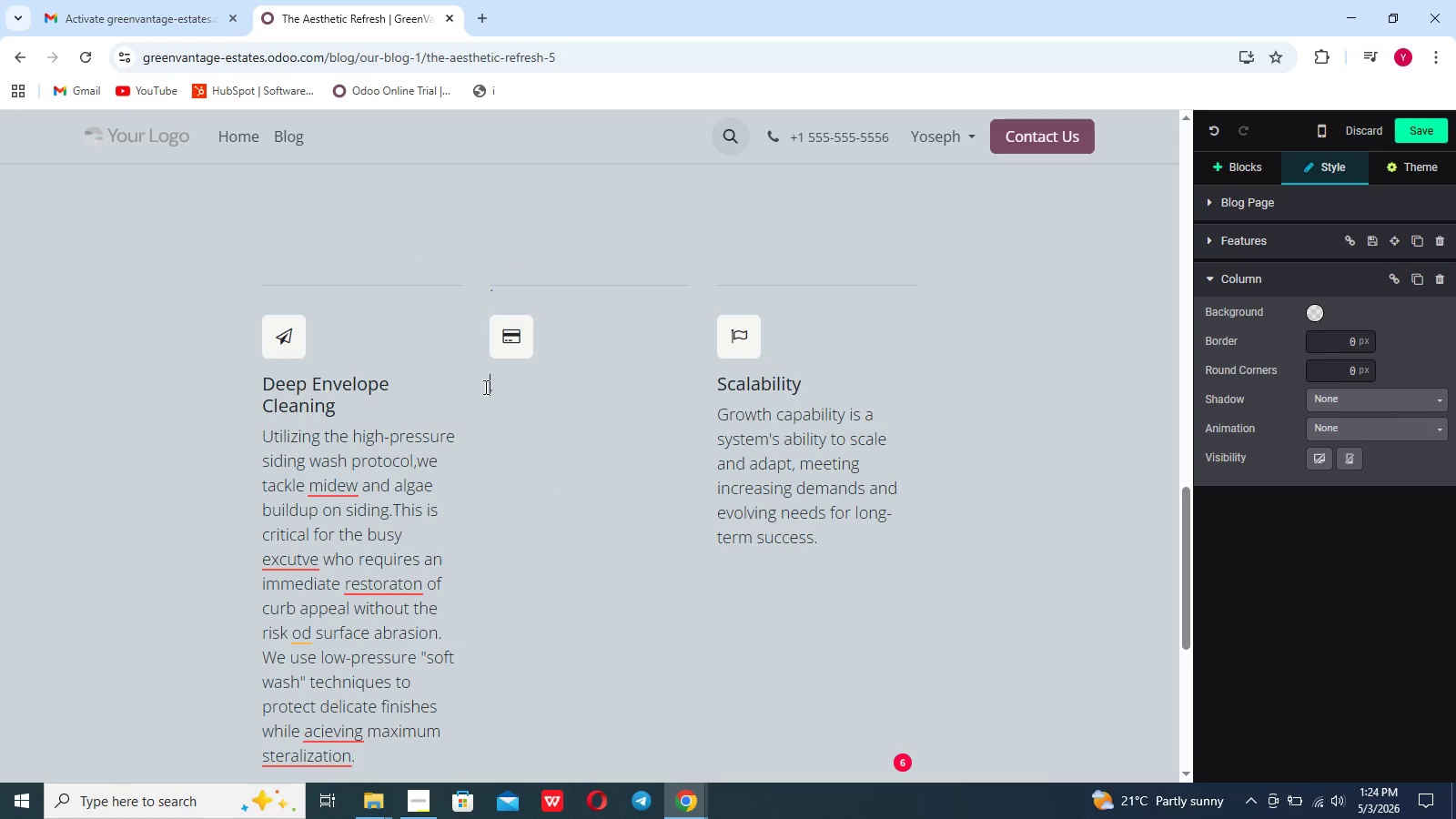 
type(Nightscape Performance)
 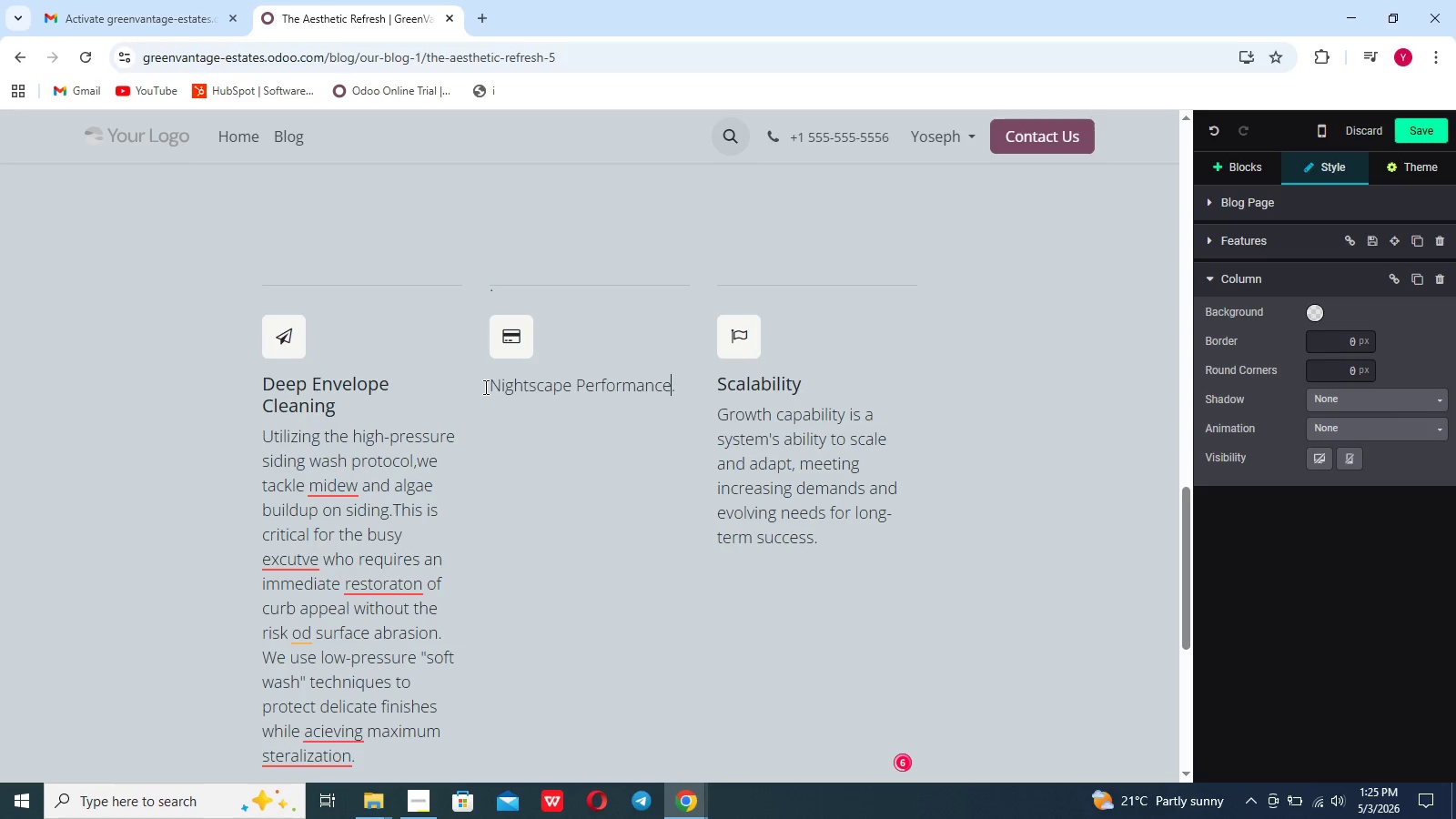 
key(Enter)
 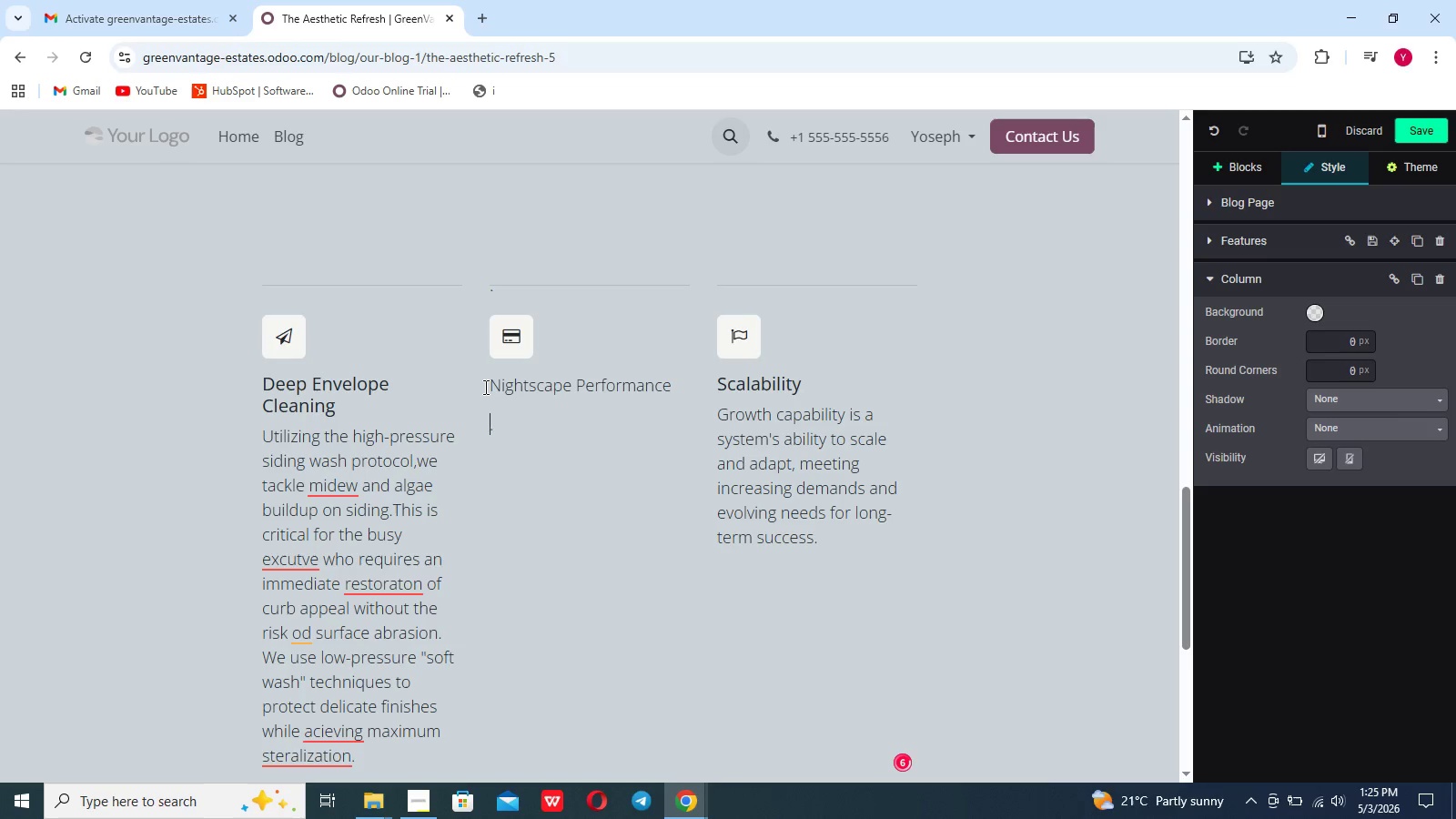 
type(Low)
 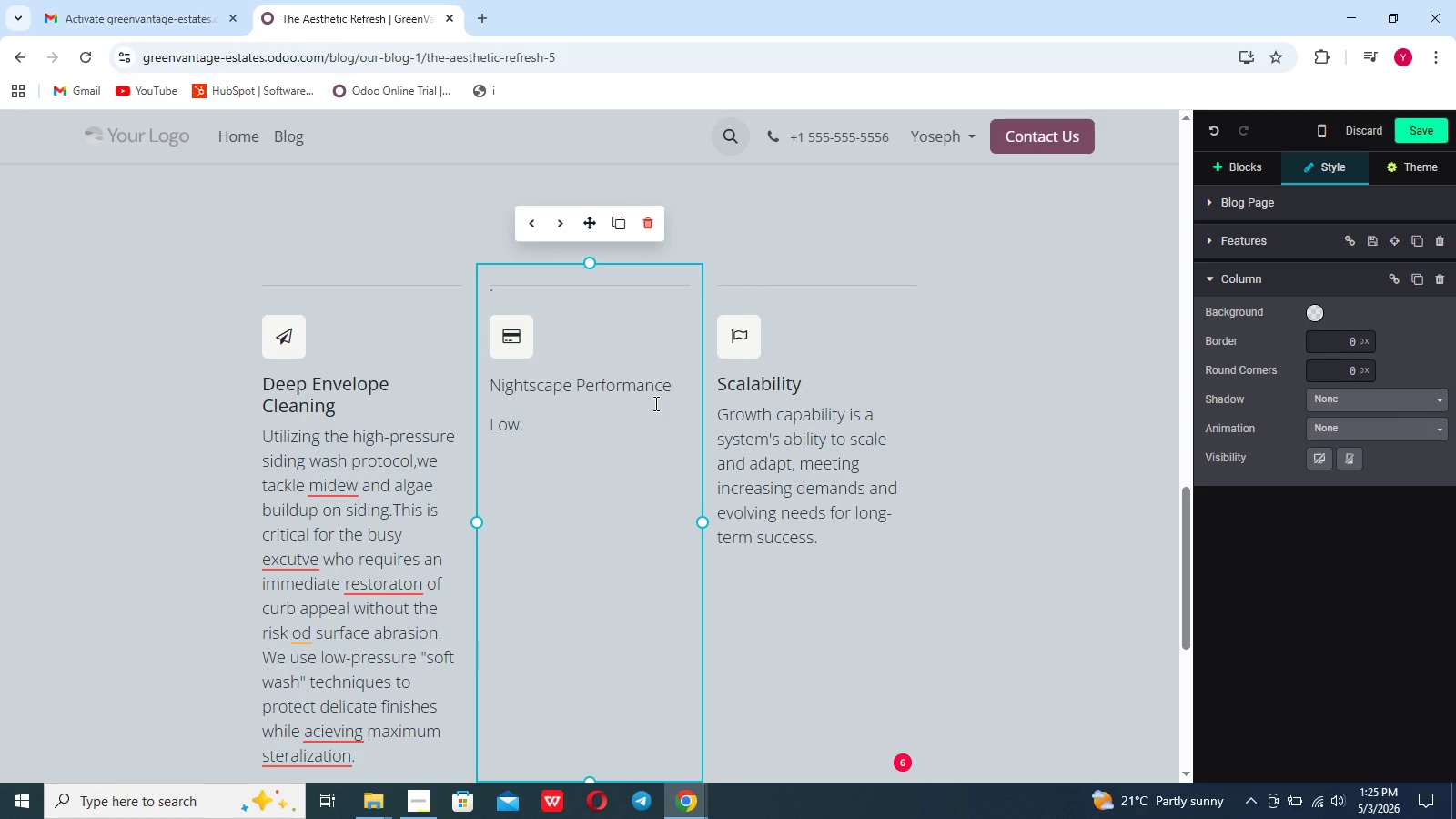 
left_click_drag(start_coordinate=[676, 387], to_coordinate=[547, 404])
 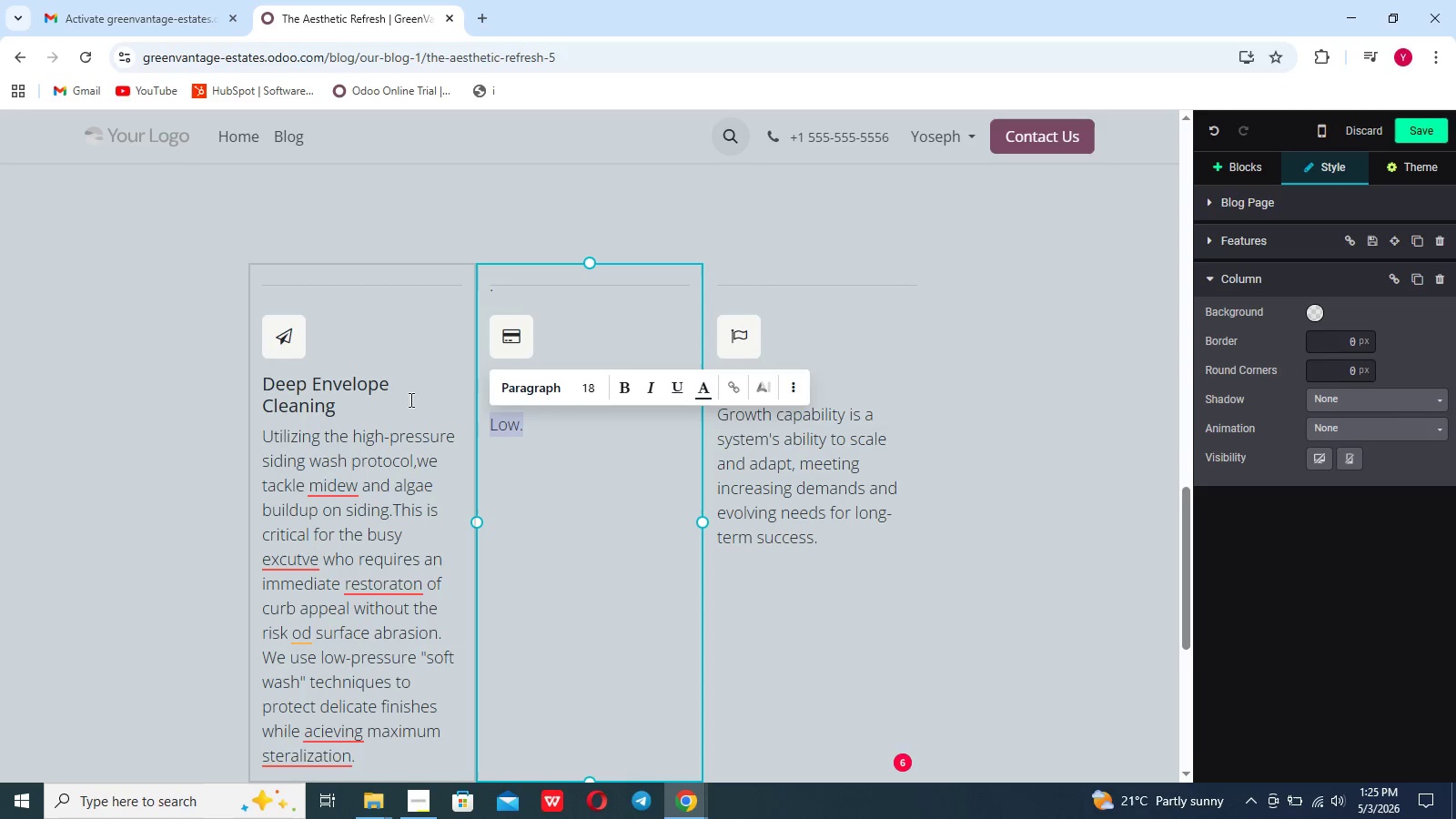 
left_click_drag(start_coordinate=[390, 390], to_coordinate=[337, 394])
 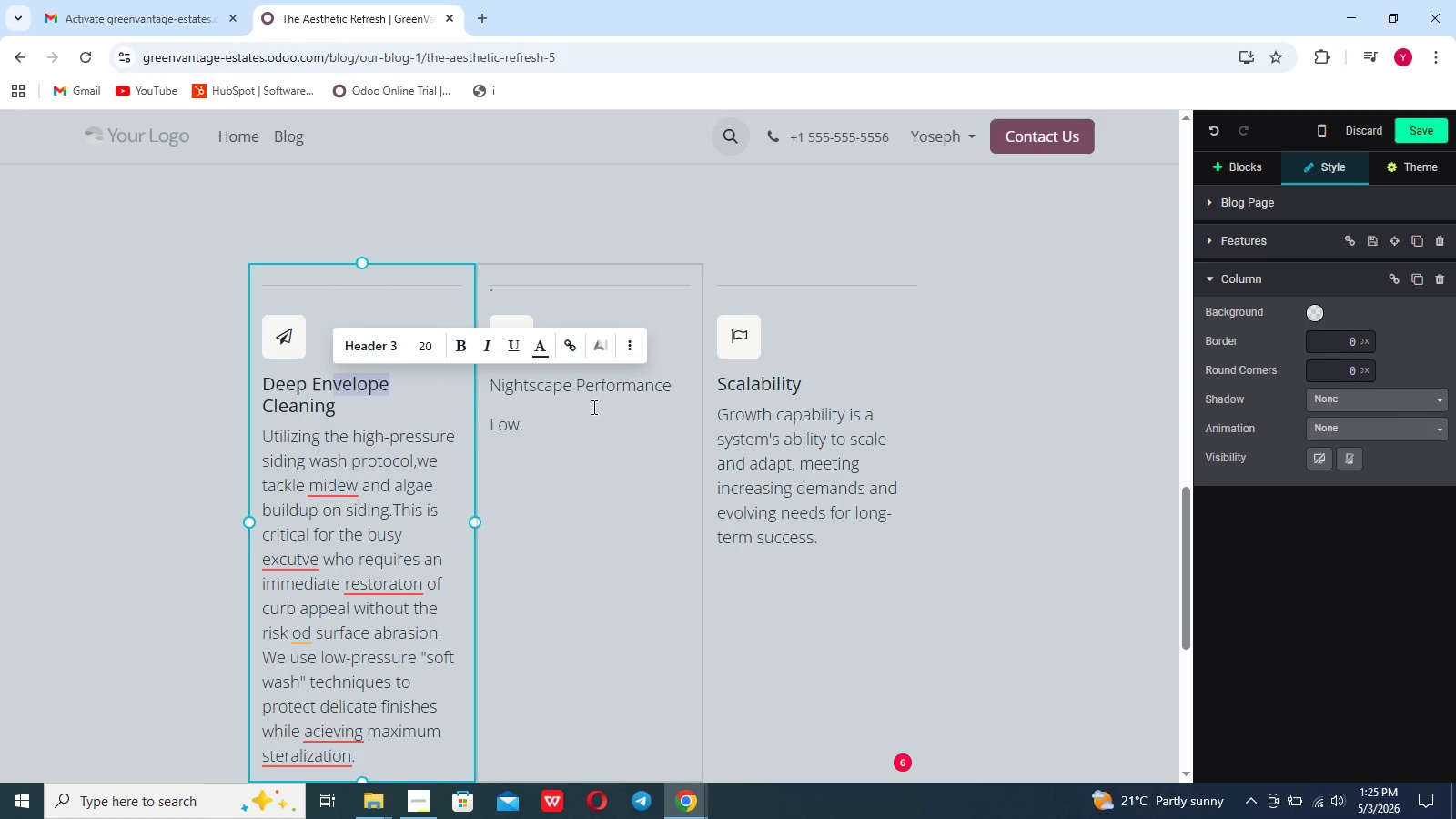 
left_click([612, 410])
 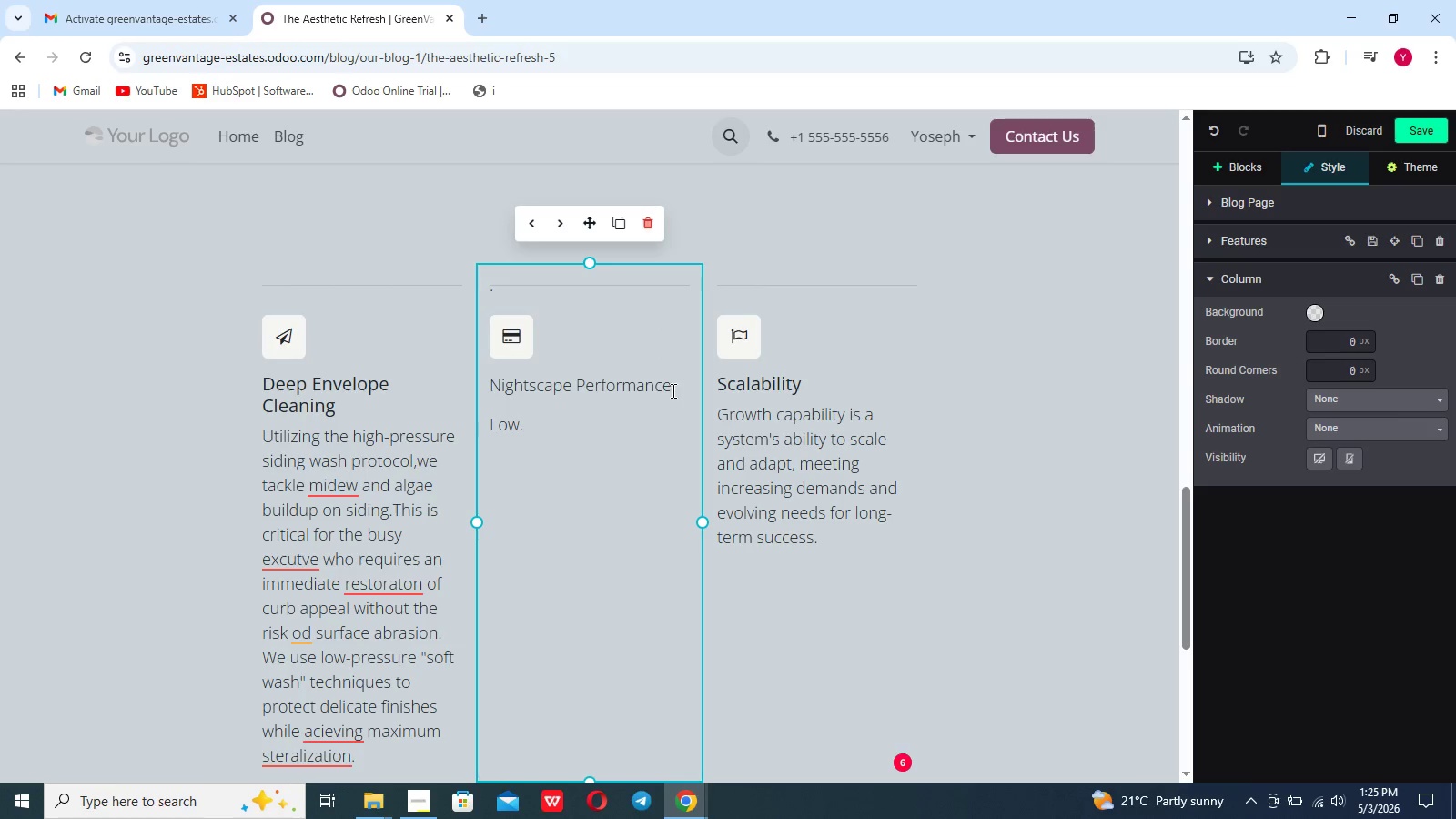 
left_click_drag(start_coordinate=[672, 390], to_coordinate=[489, 391])
 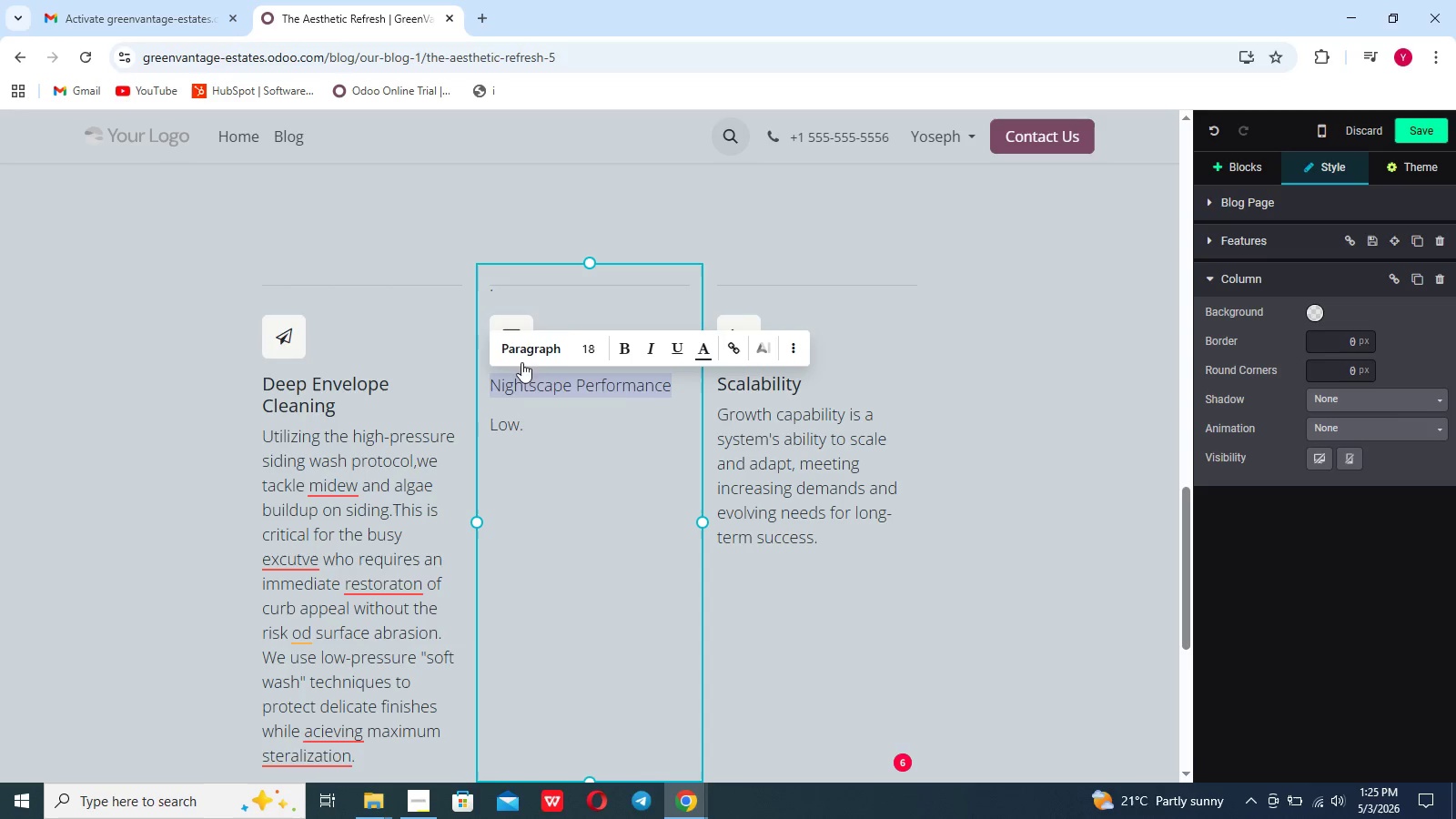 
left_click([531, 357])
 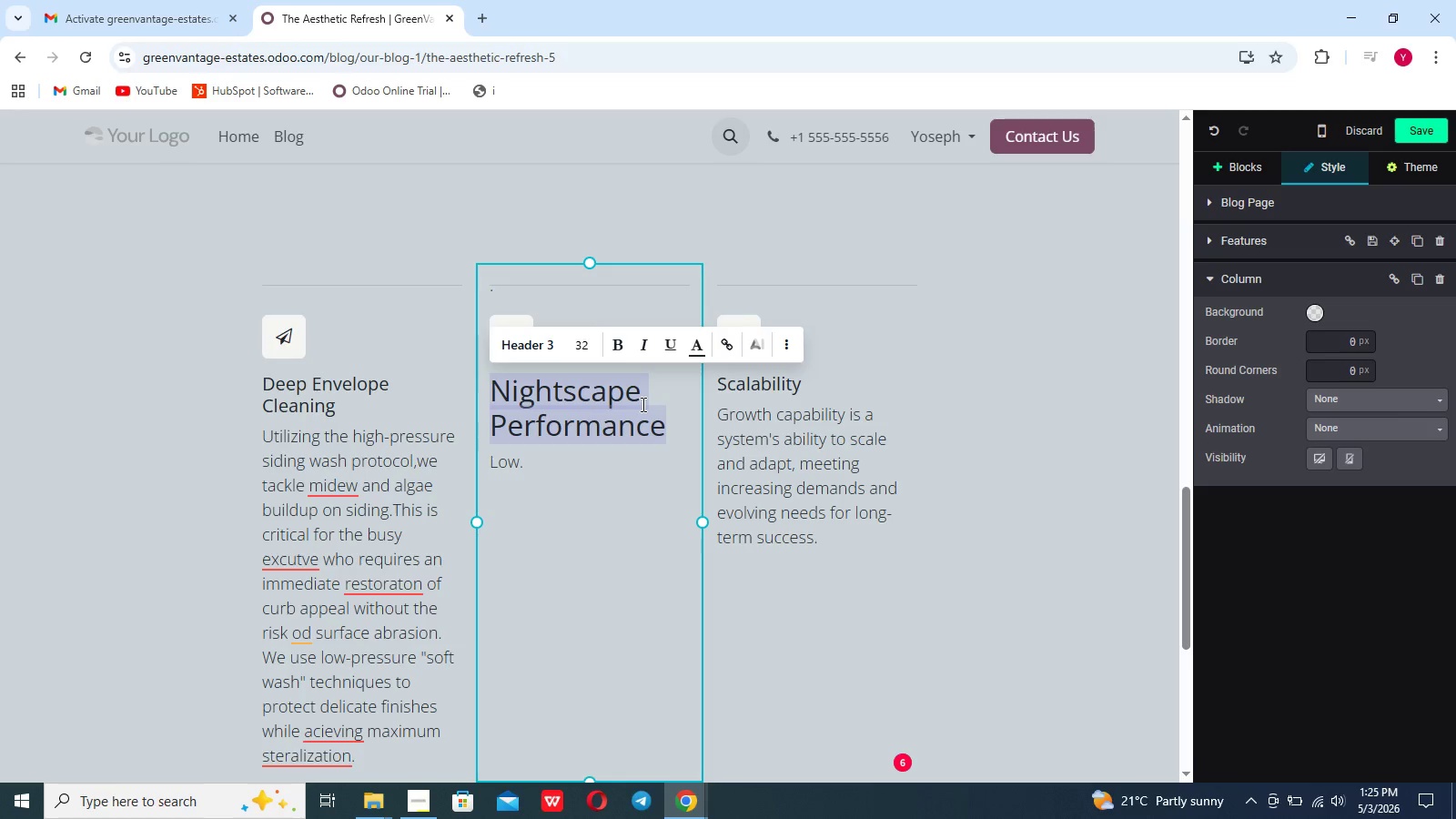 
left_click([588, 341])
 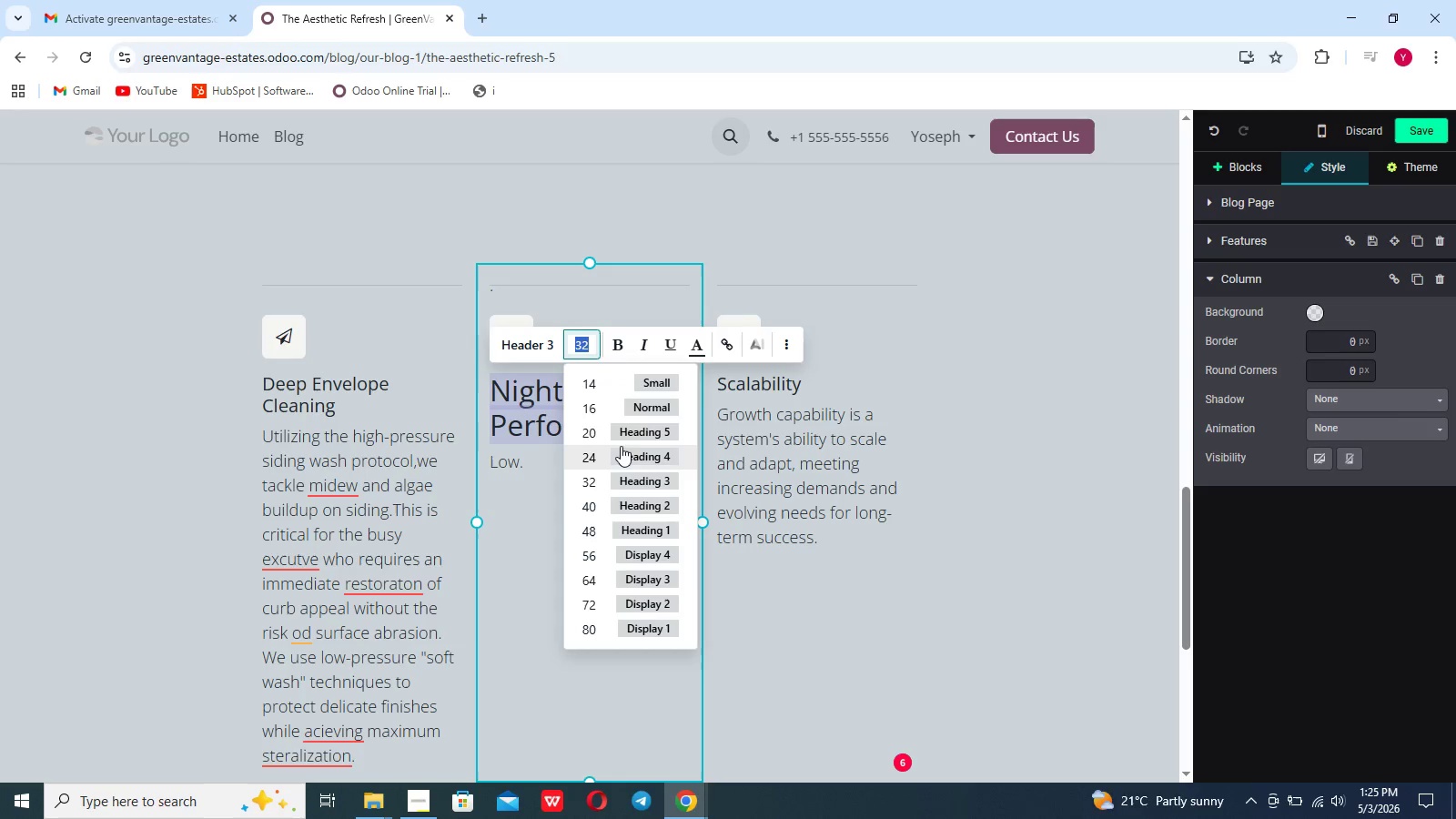 
left_click([616, 439])
 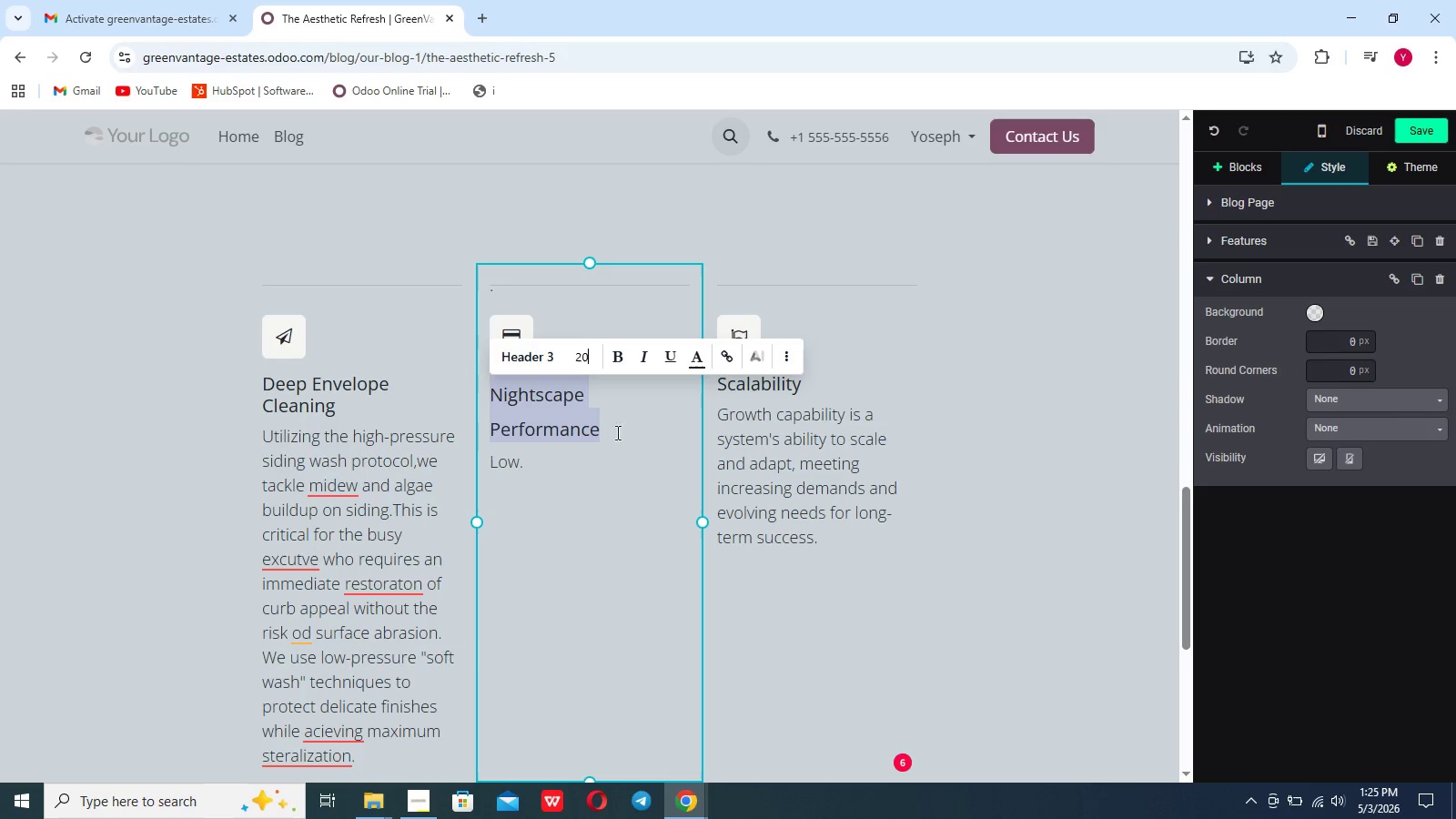 
left_click([641, 437])
 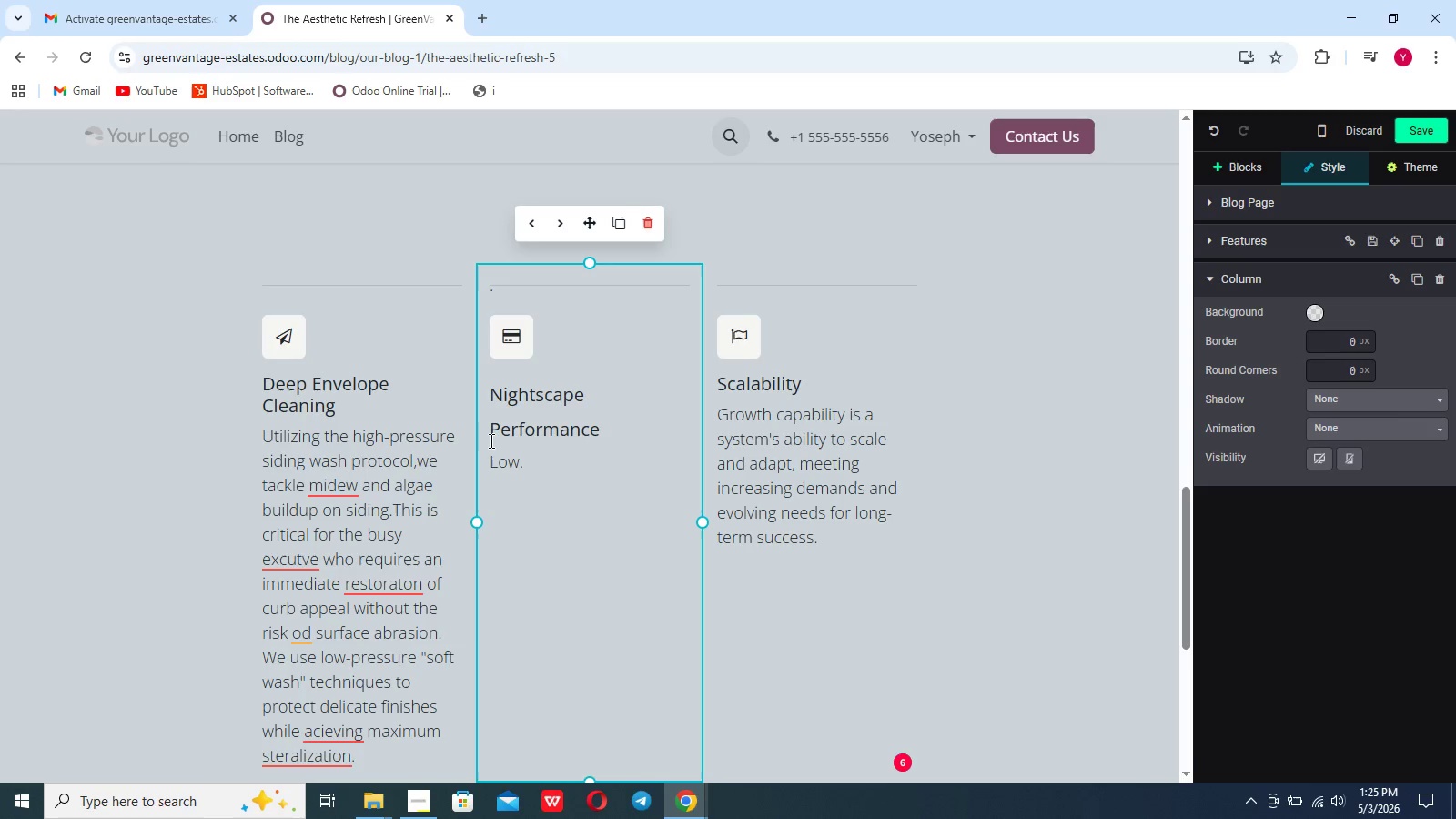 
left_click([489, 434])
 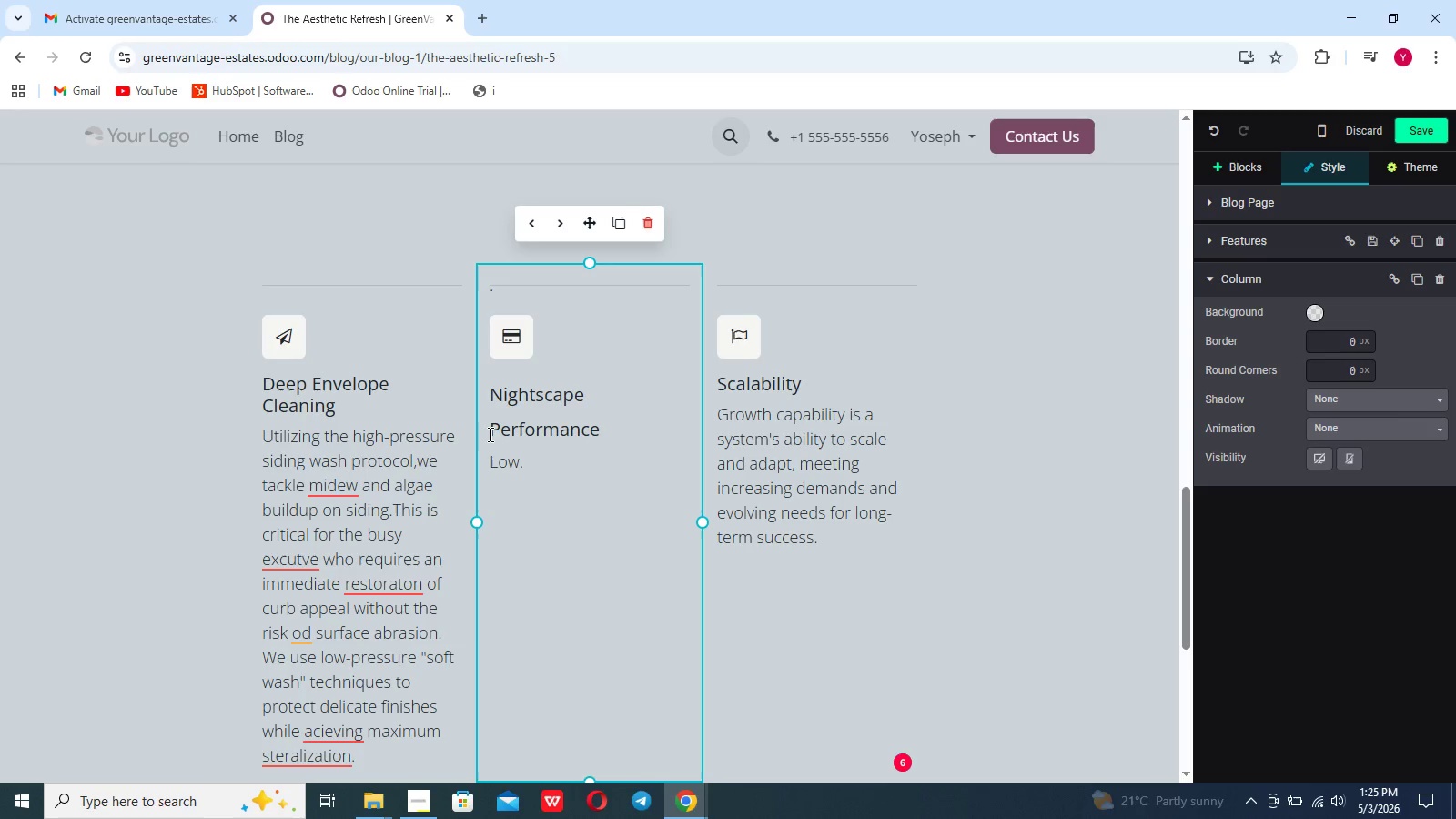 
key(Backspace)
 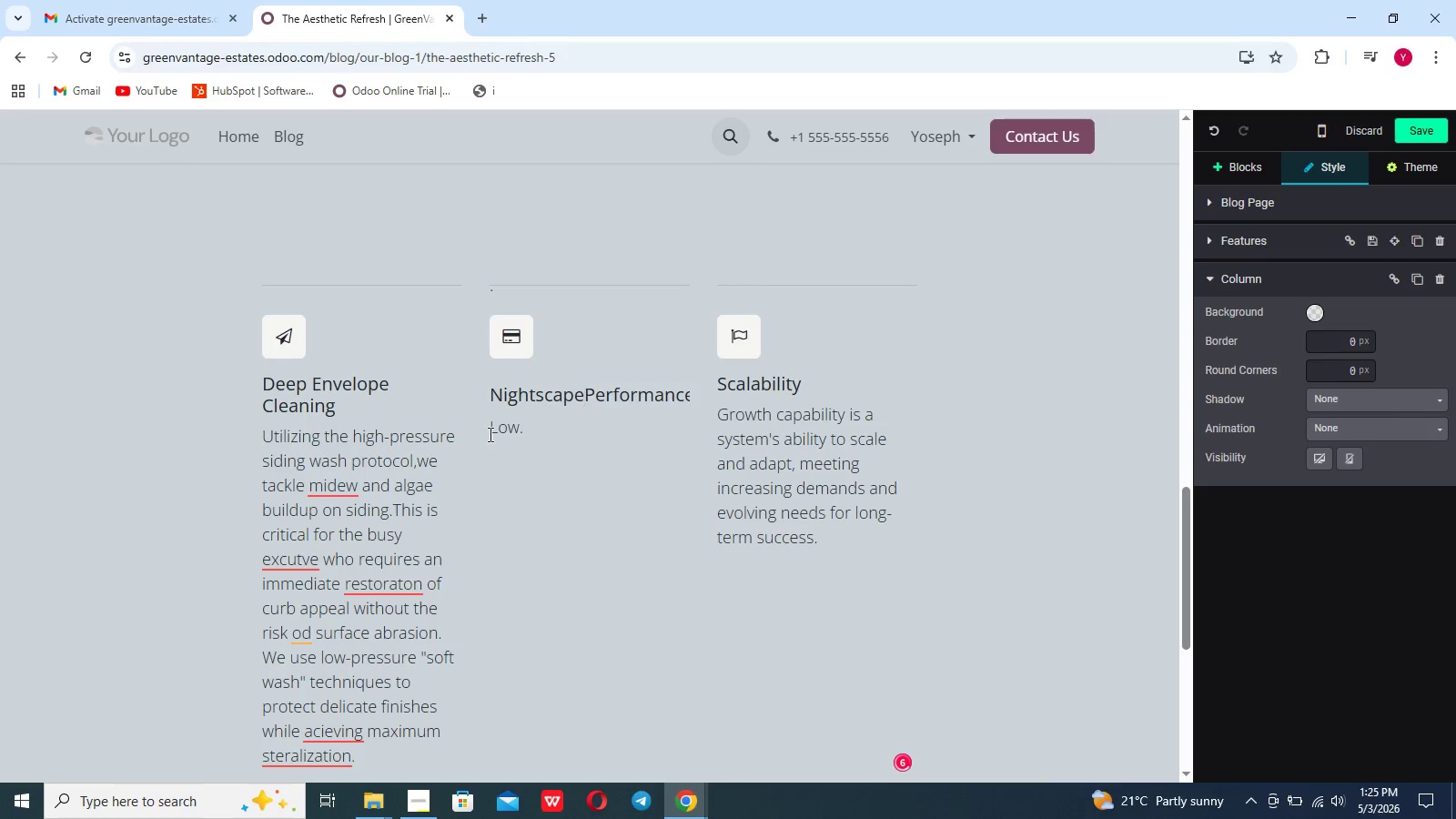 
key(Space)
 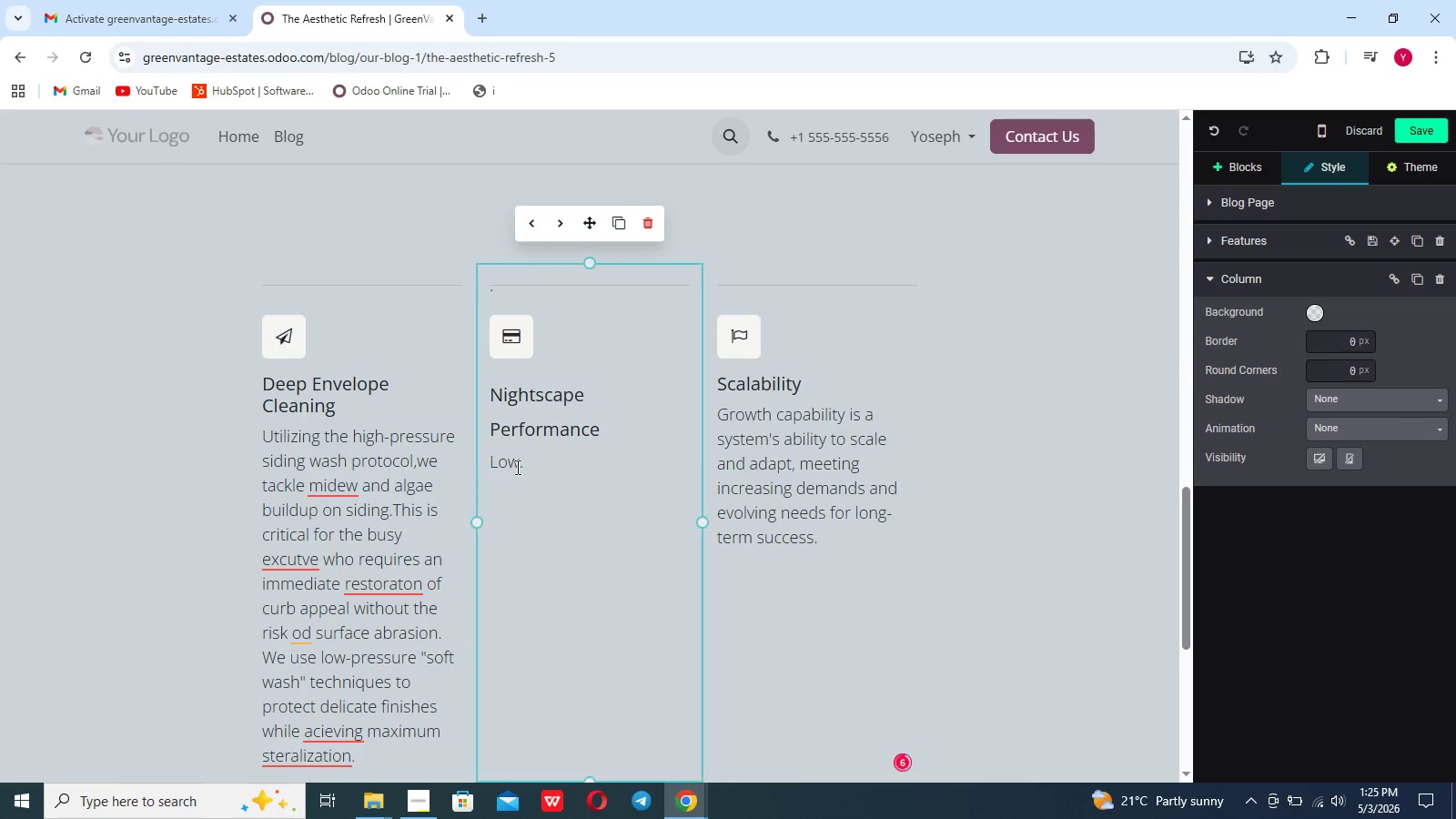 
left_click([535, 462])
 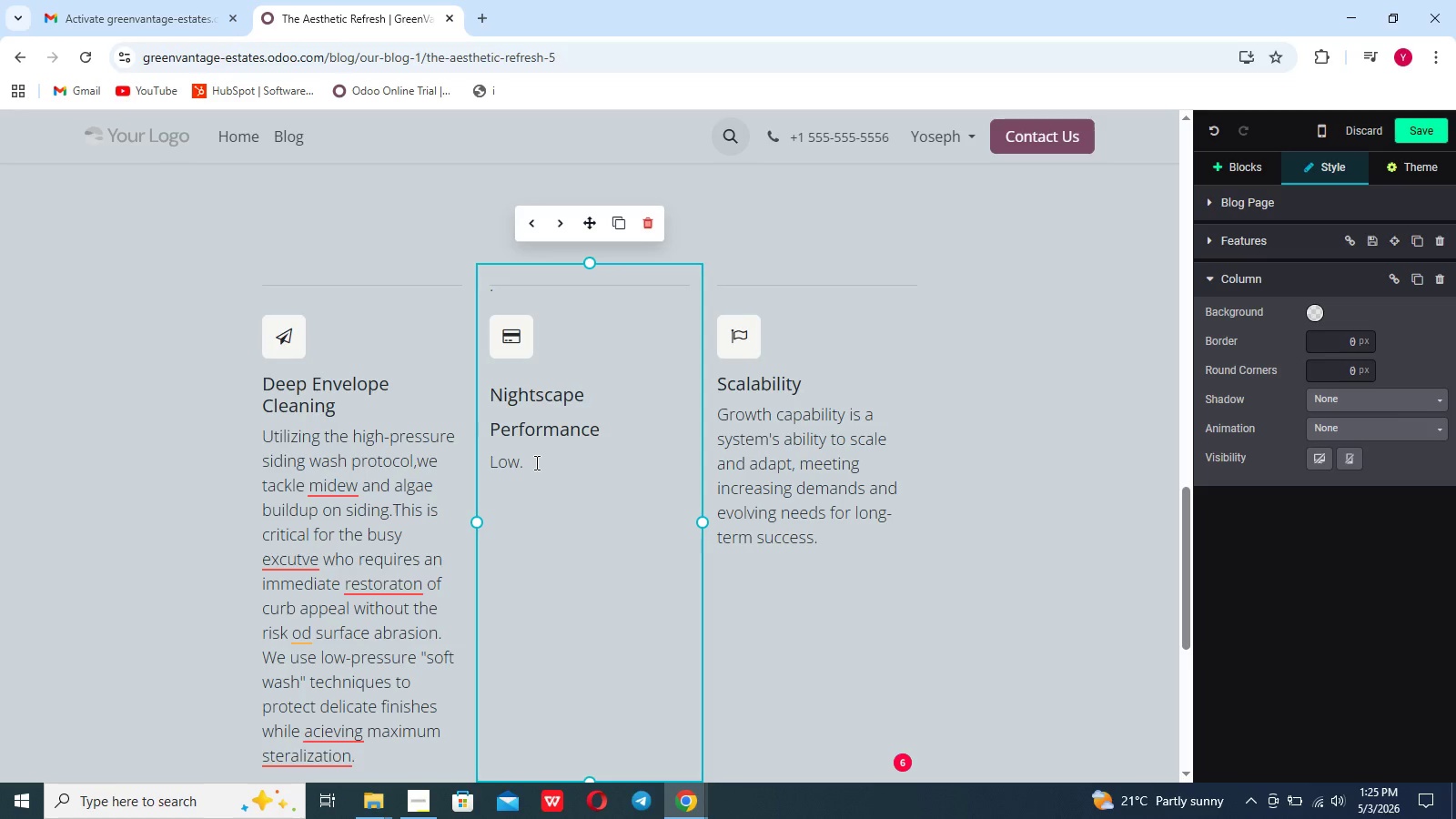 
wait(8.99)
 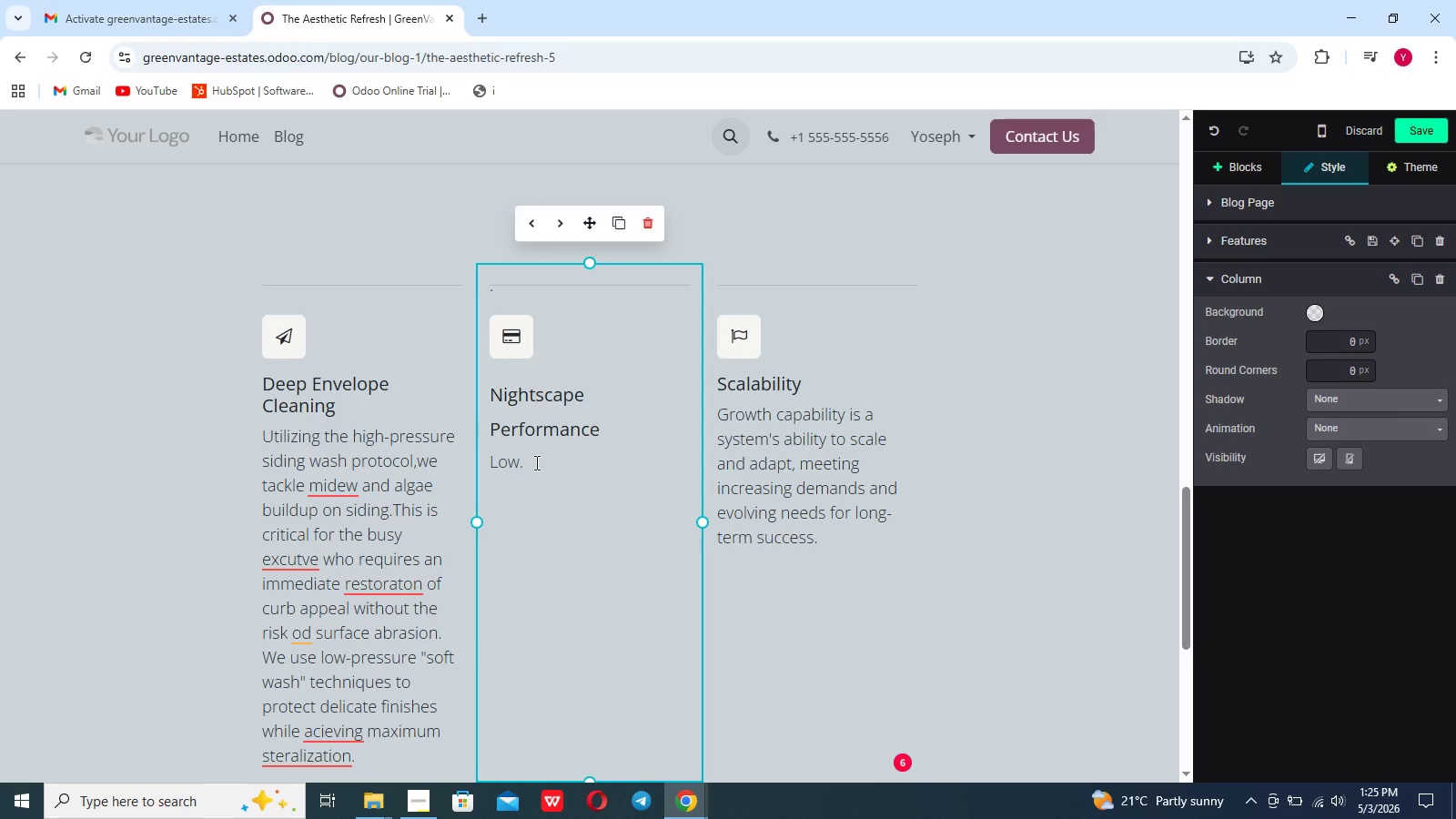 
type(-vol)
 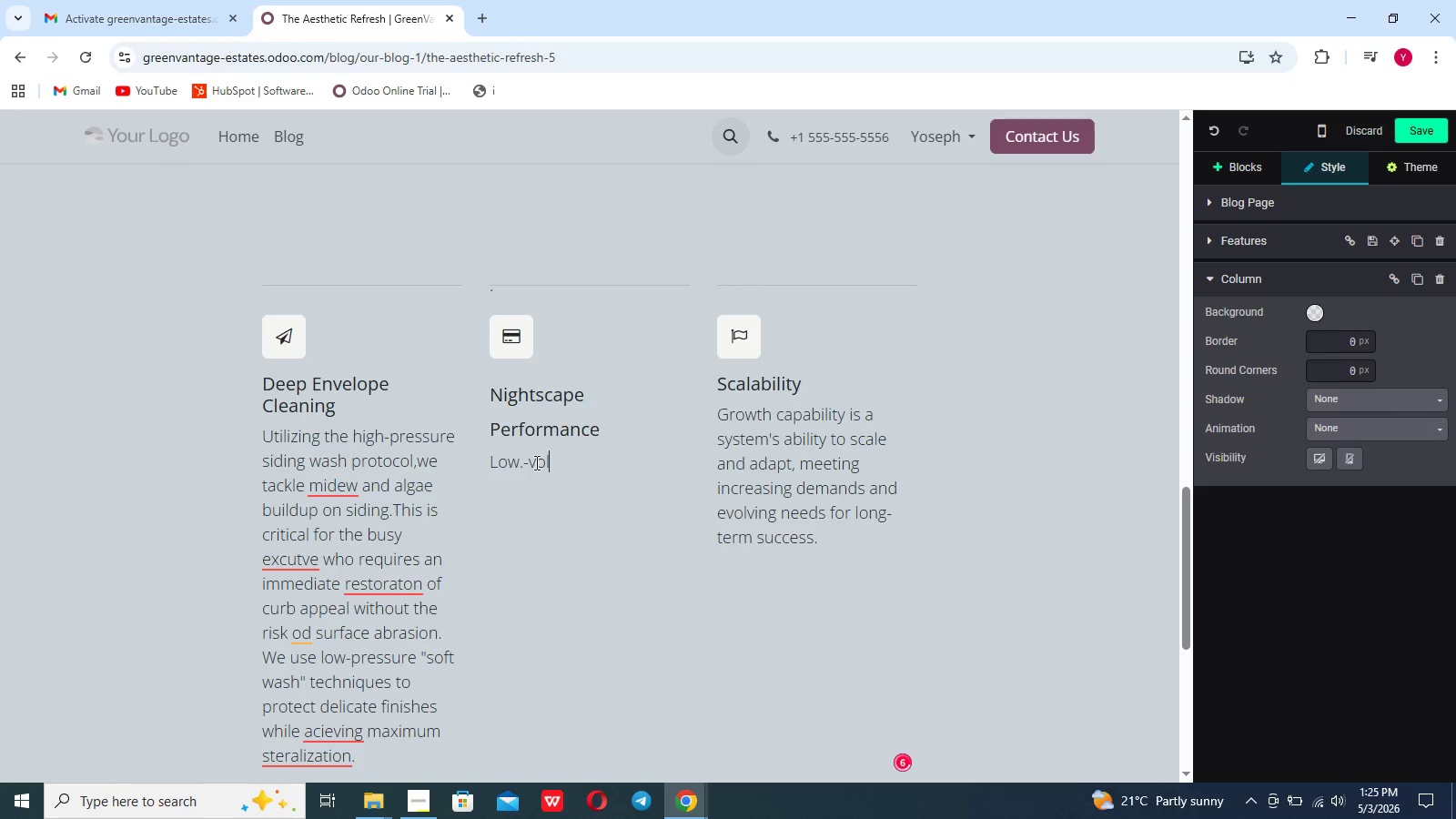 
type(tage lighting repair is essenr)
key(Backspace)
type(tial for luxury estate owners experiencing burned out bulbs and wiring corrosion )
key(Backspace)
type(. A dark estae is a security)
 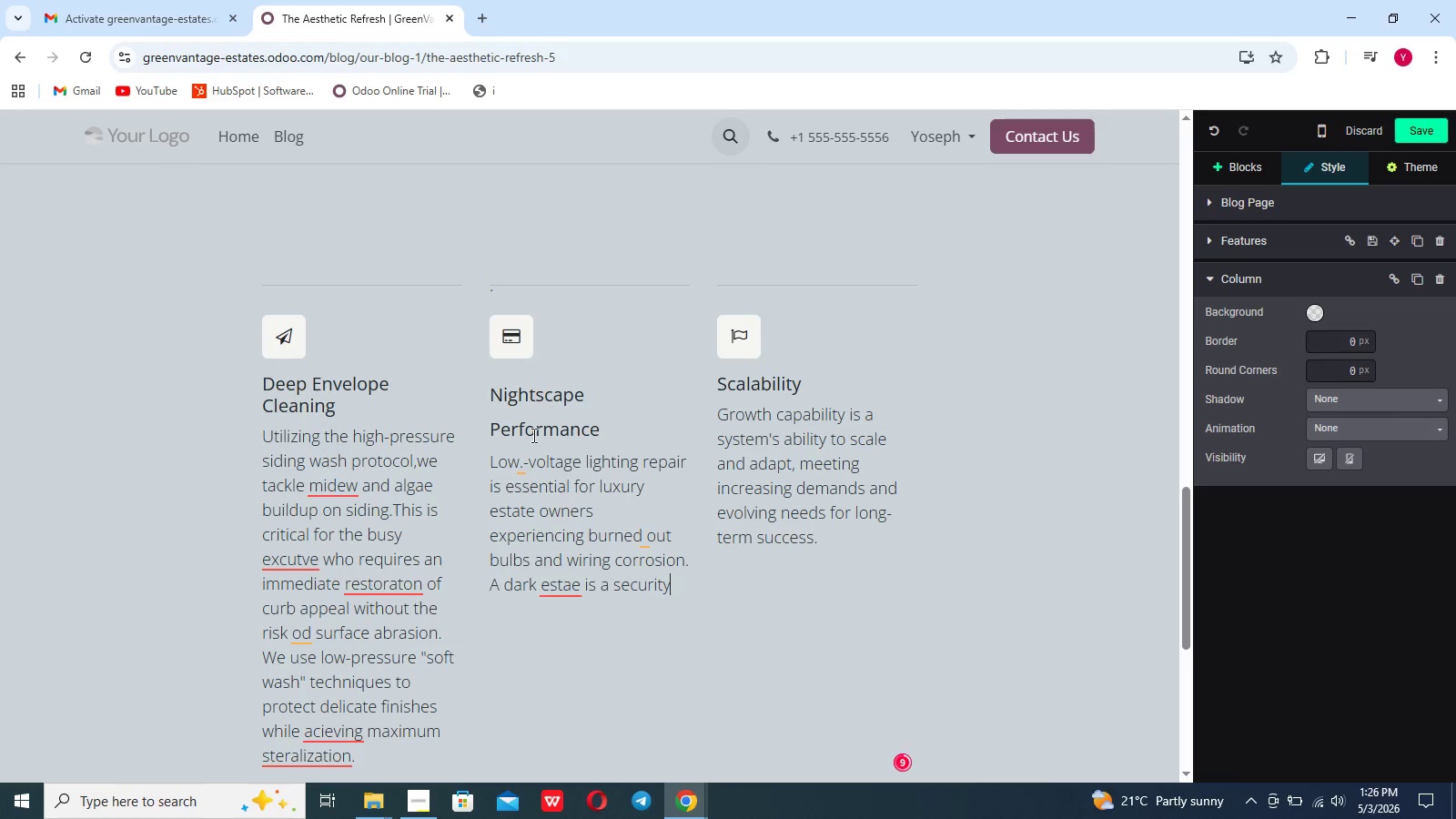 
left_click([571, 590])
 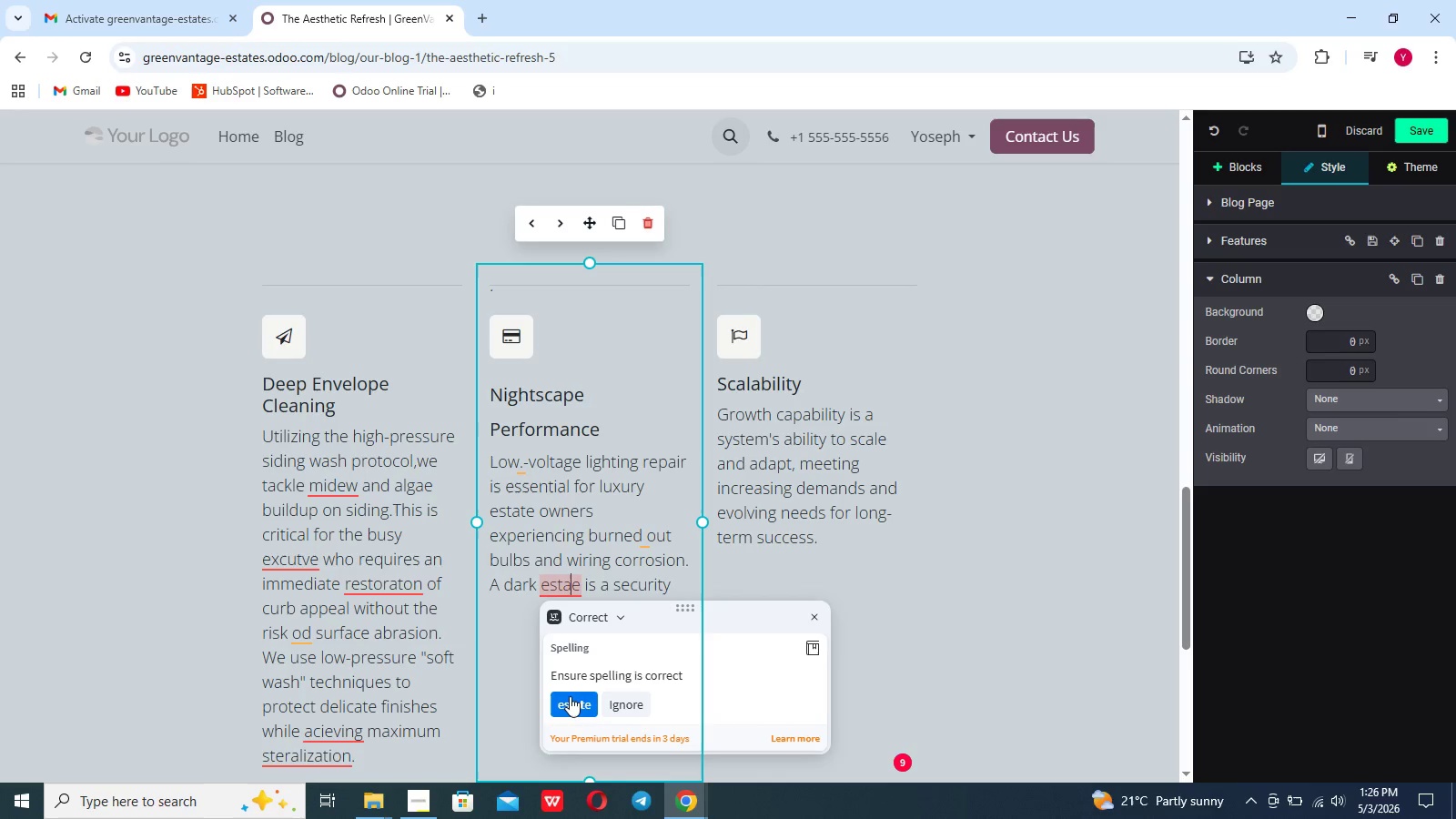 
left_click([570, 696])
 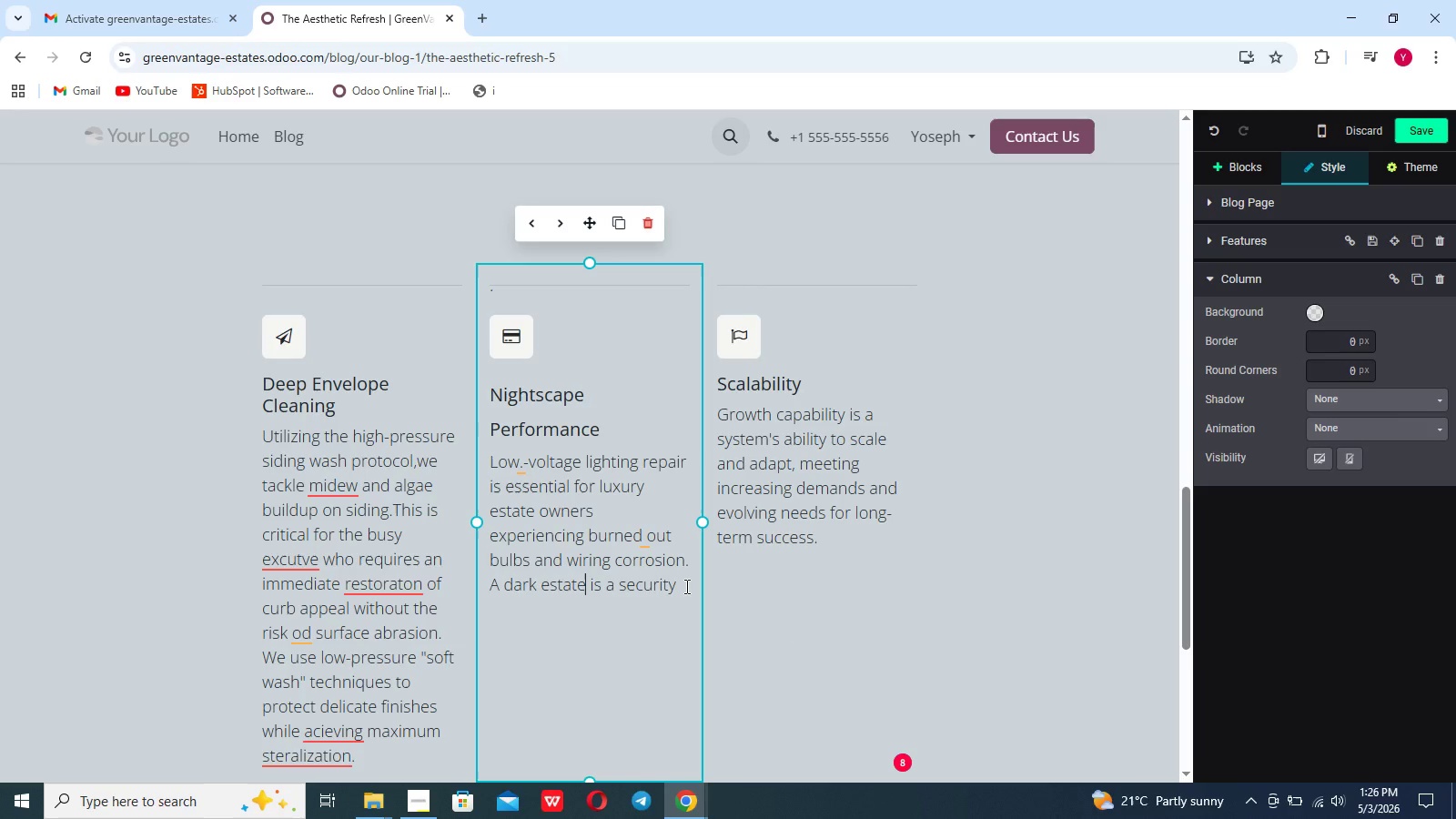 
left_click([685, 586])
 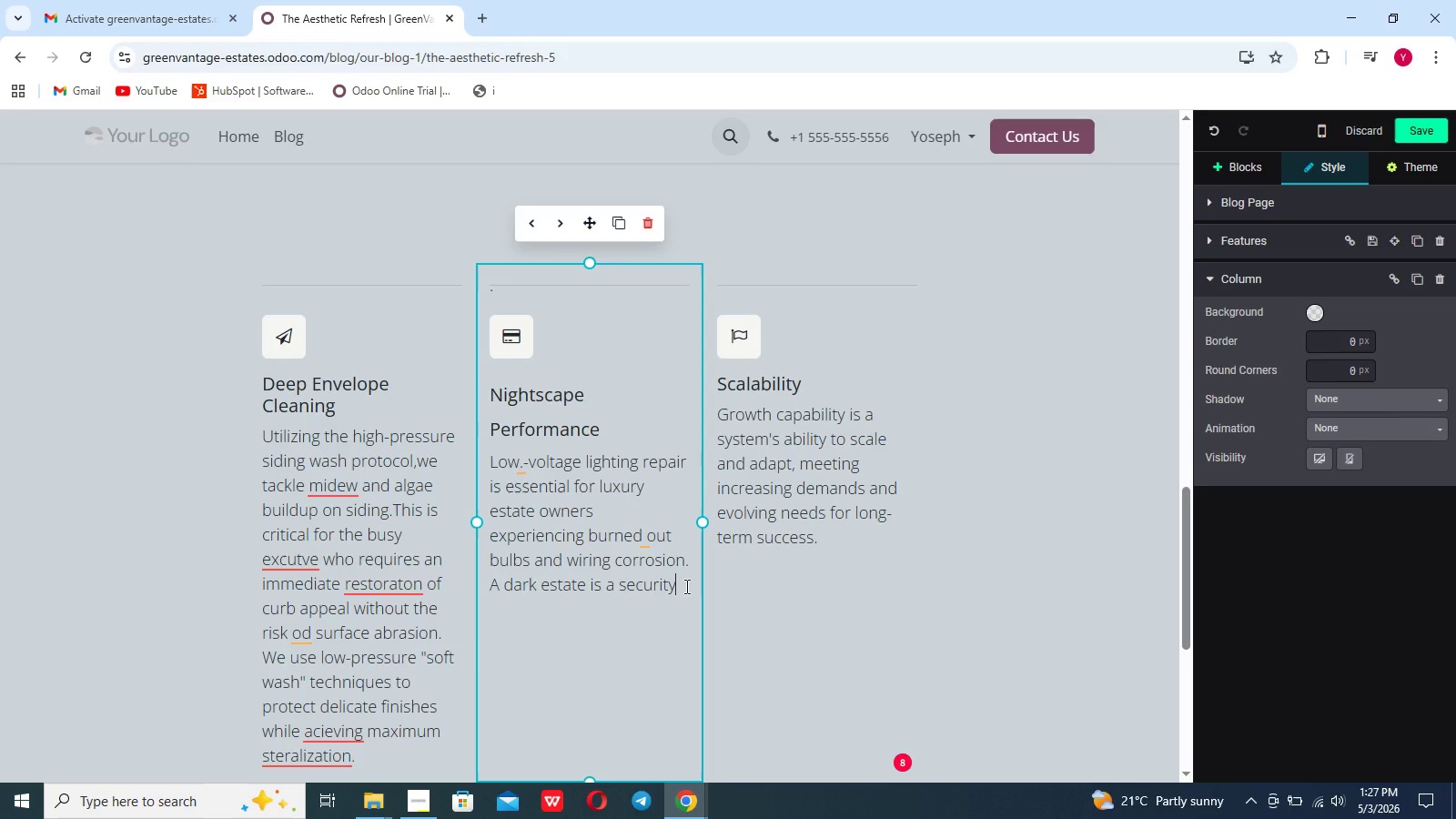 
wait(60.12)
 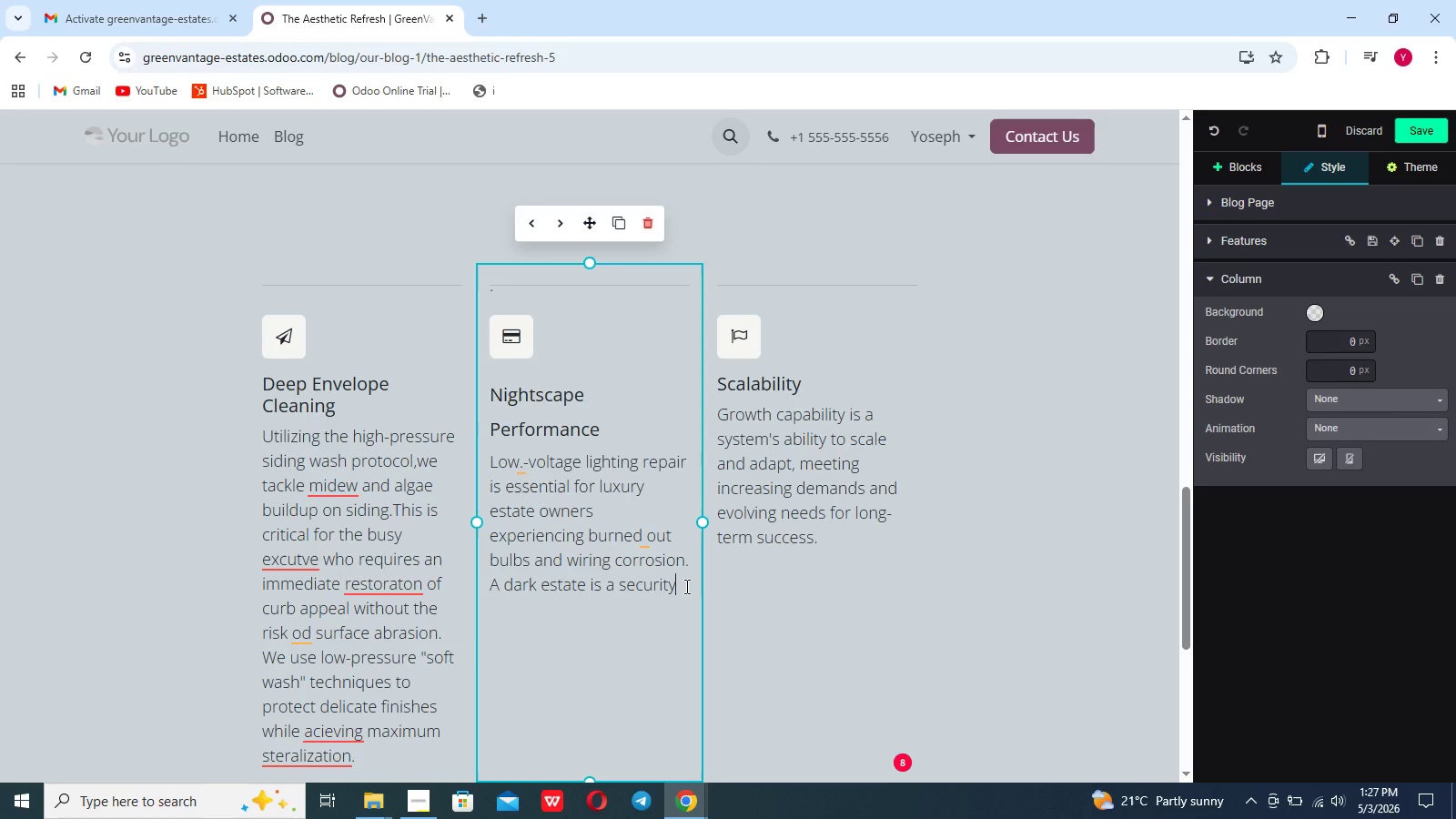 
type( risk; our )
 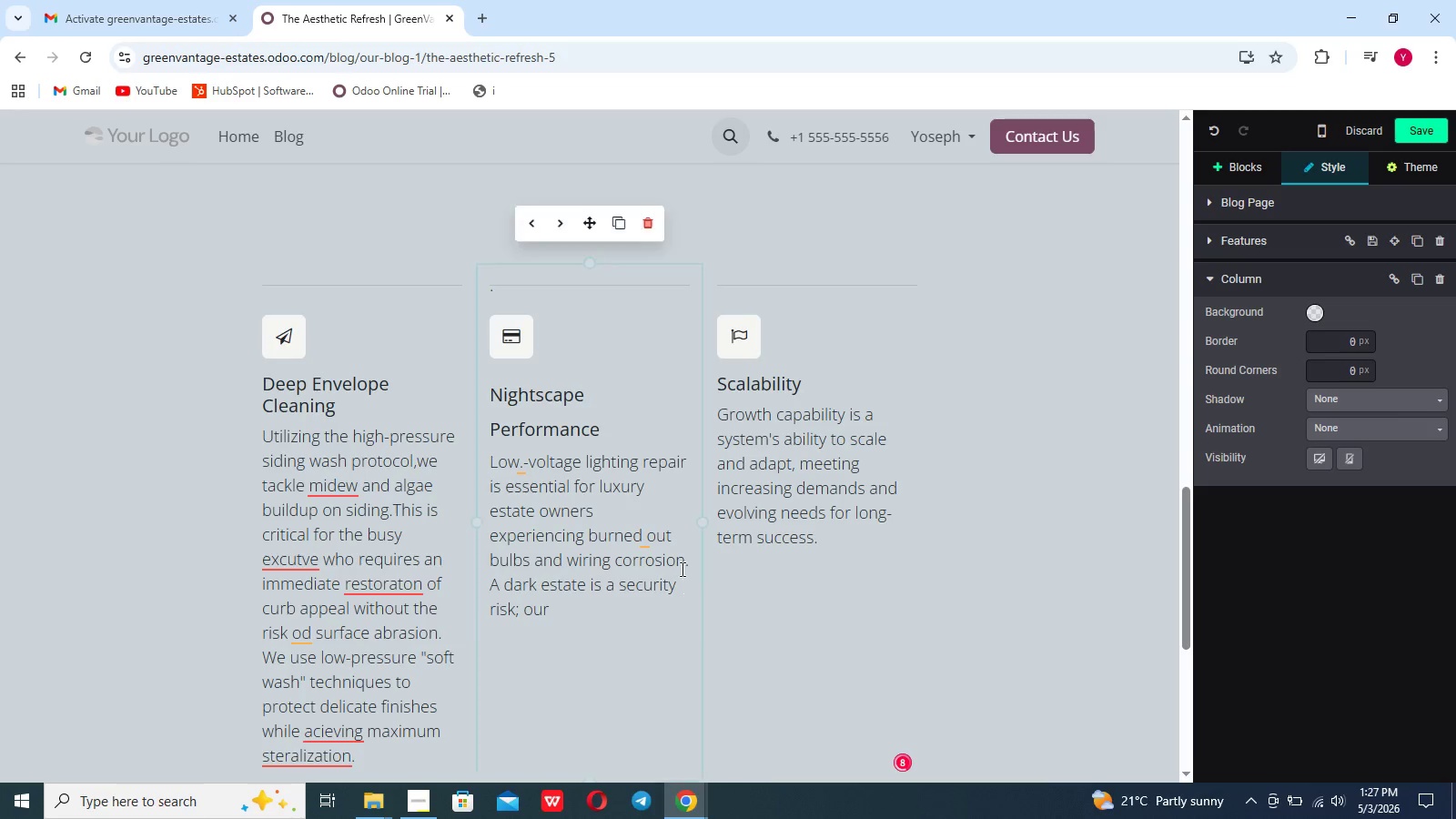 
type(team audits every fixiture, replacing outdated halogens with high efficiency LEDs are)
key(Backspace)
key(Backspace)
type(nd re-burying exposed lines to restore your properti)
 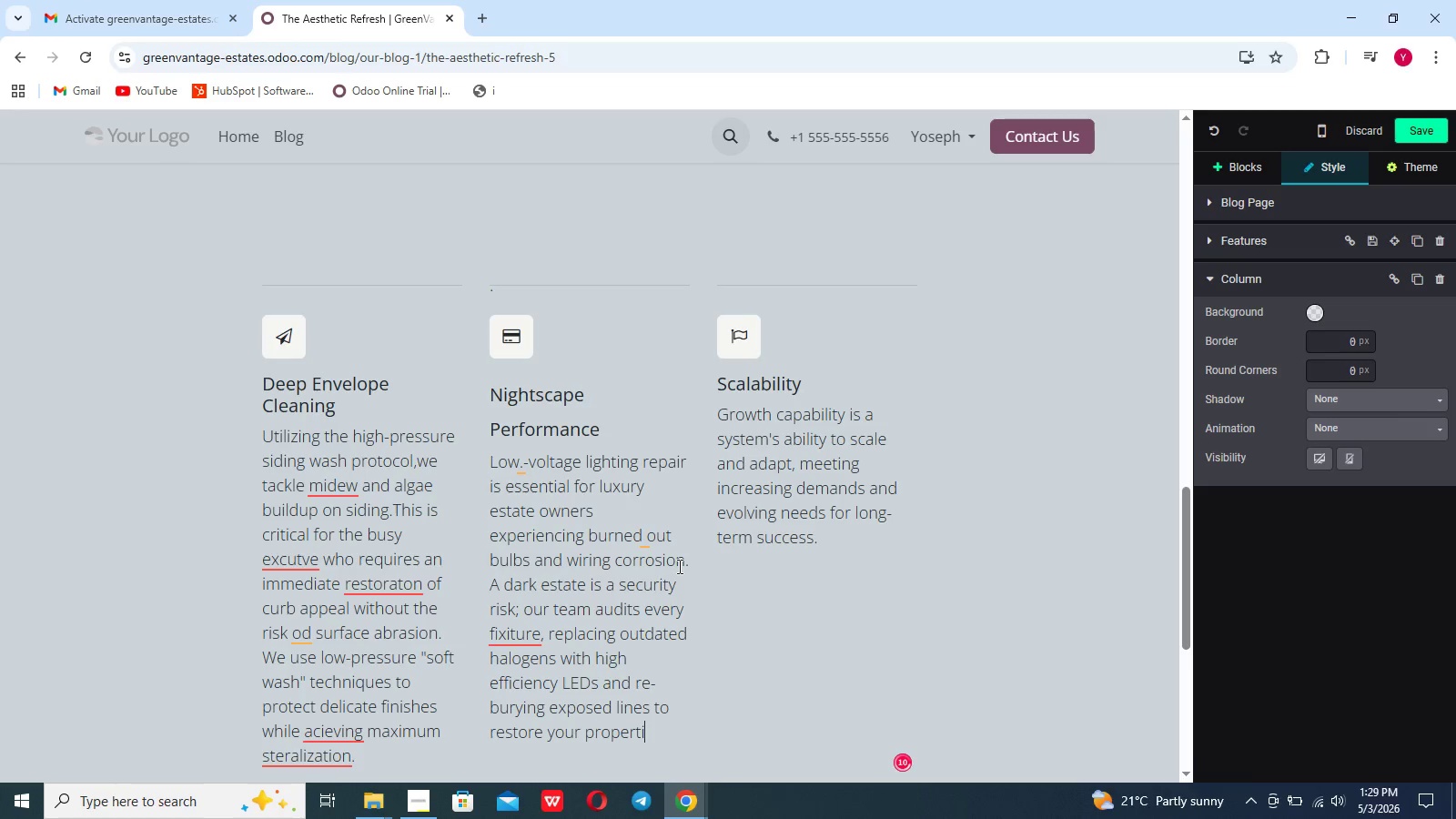 
scroll: coordinate [678, 566], scroll_direction: up, amount: 1.0
 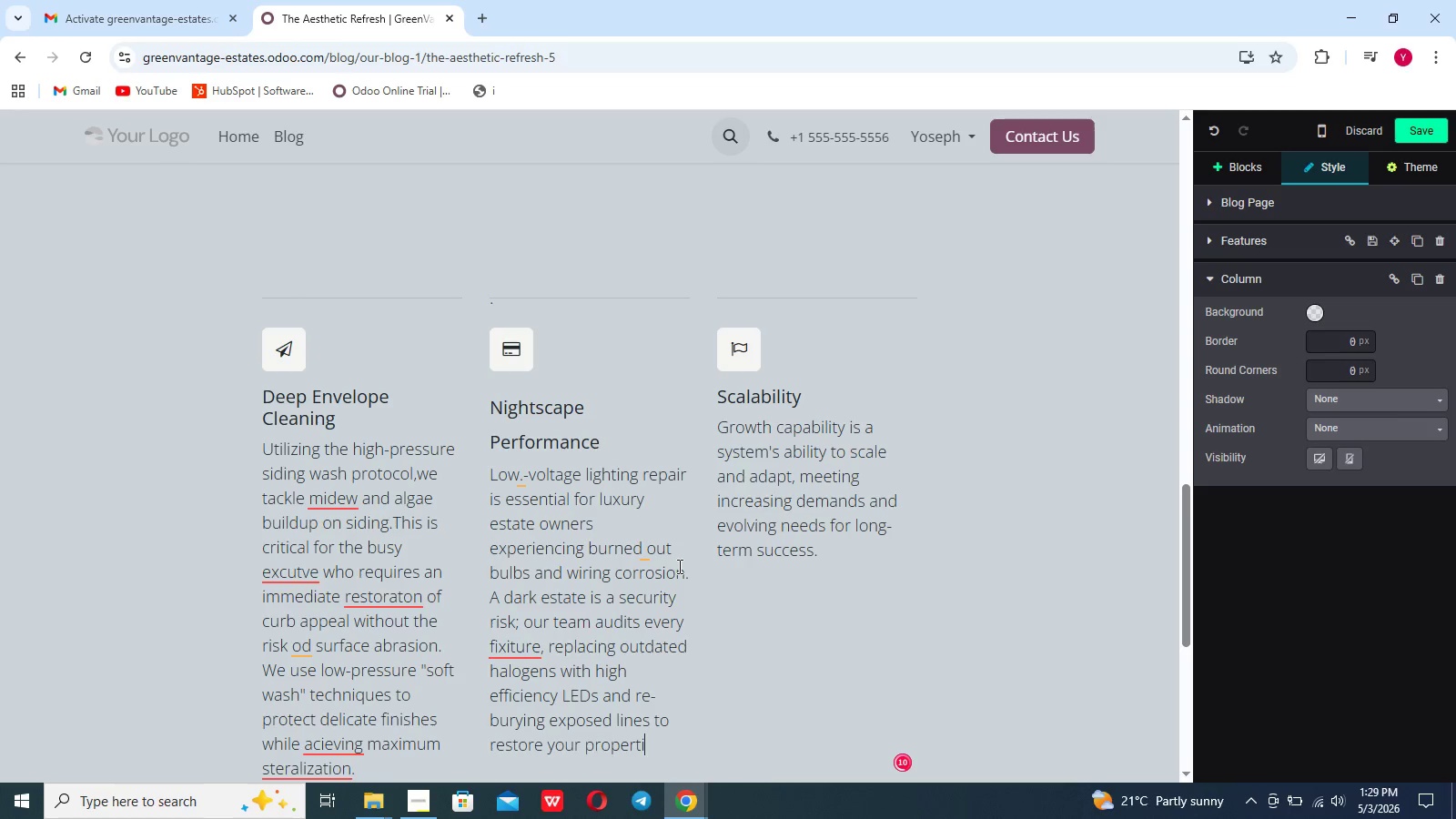 
key(Backspace)
type(y's evenin)
 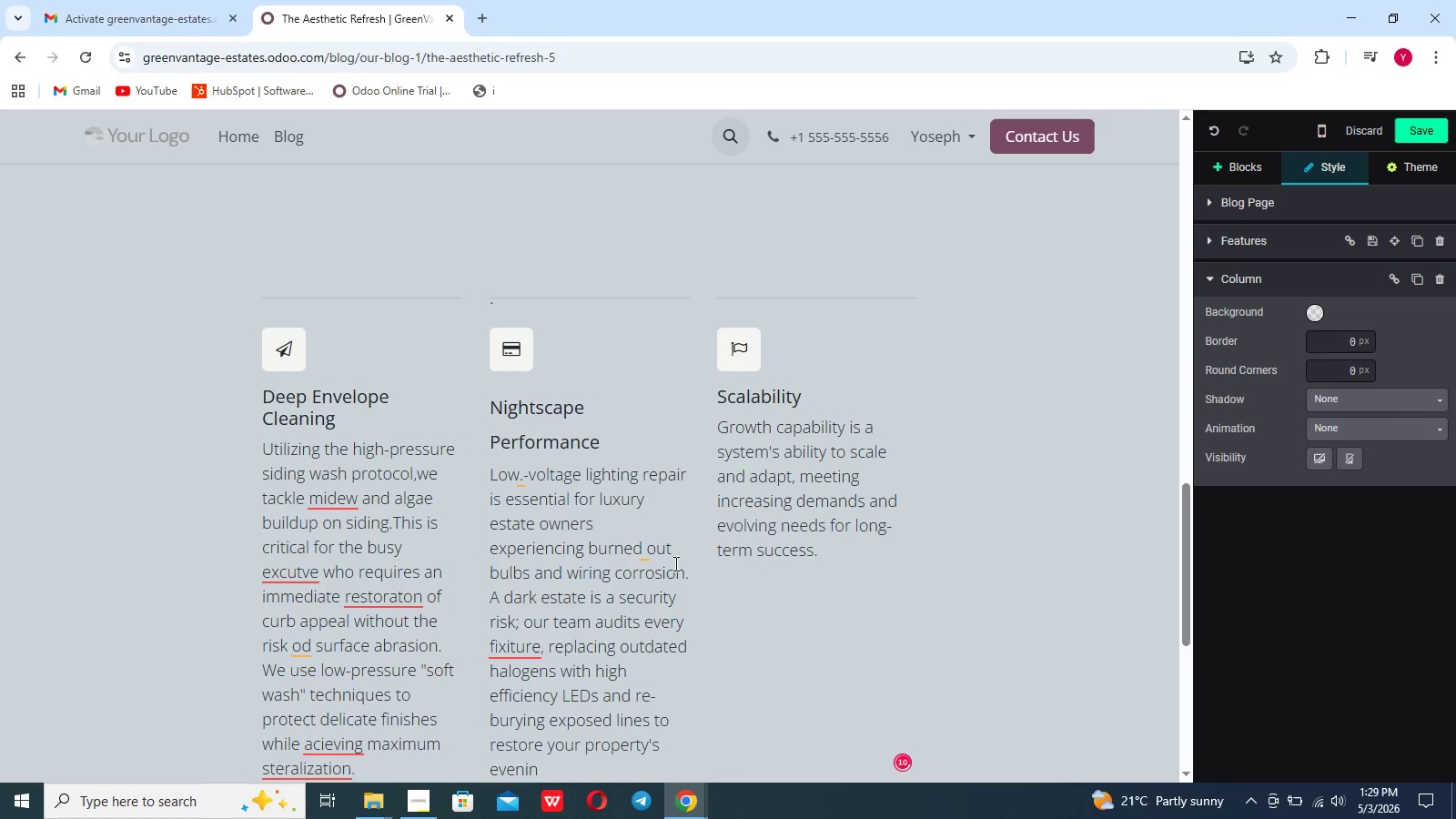 
type(g silhouette.)
 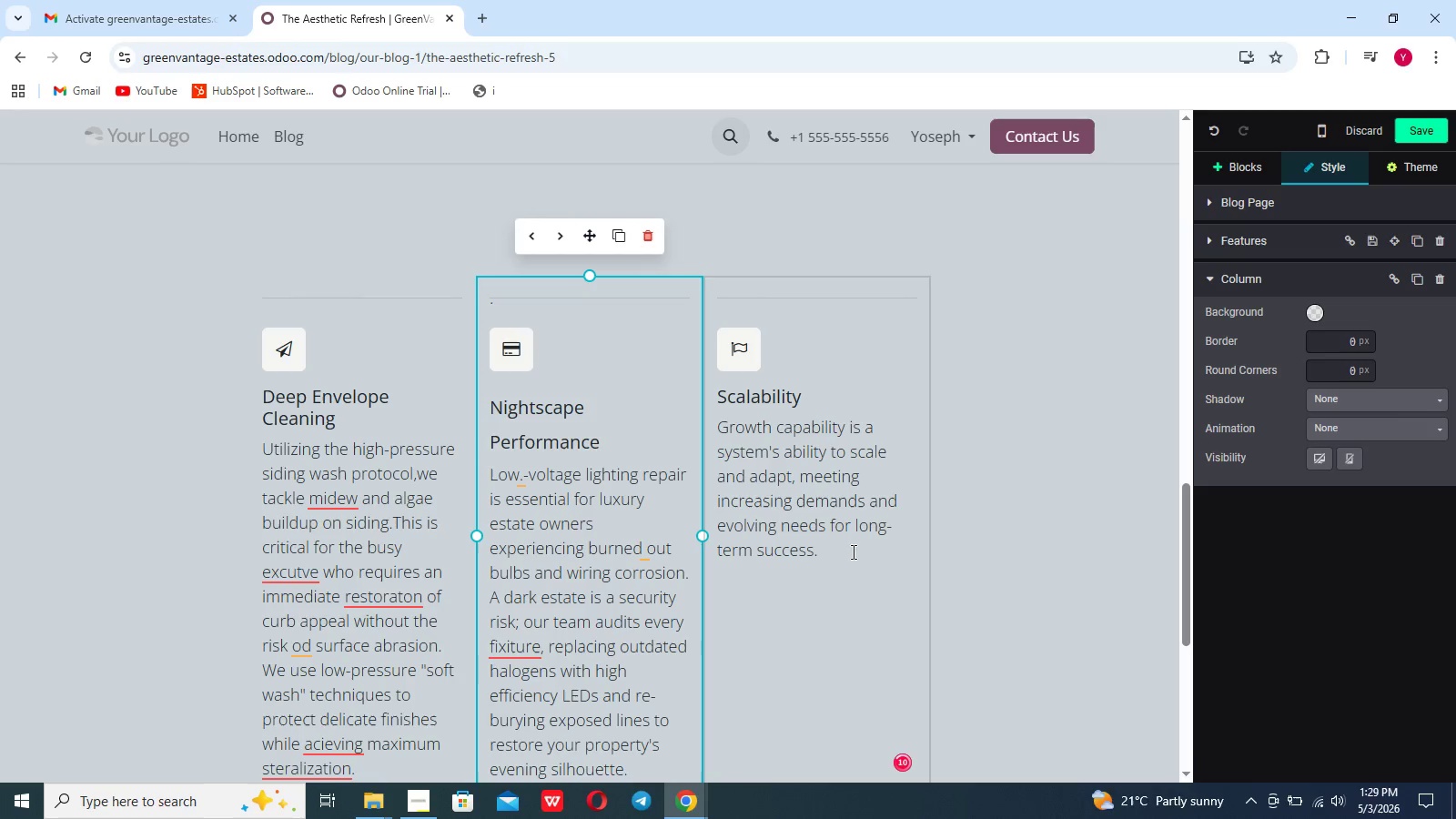 
left_click_drag(start_coordinate=[832, 553], to_coordinate=[721, 436])
 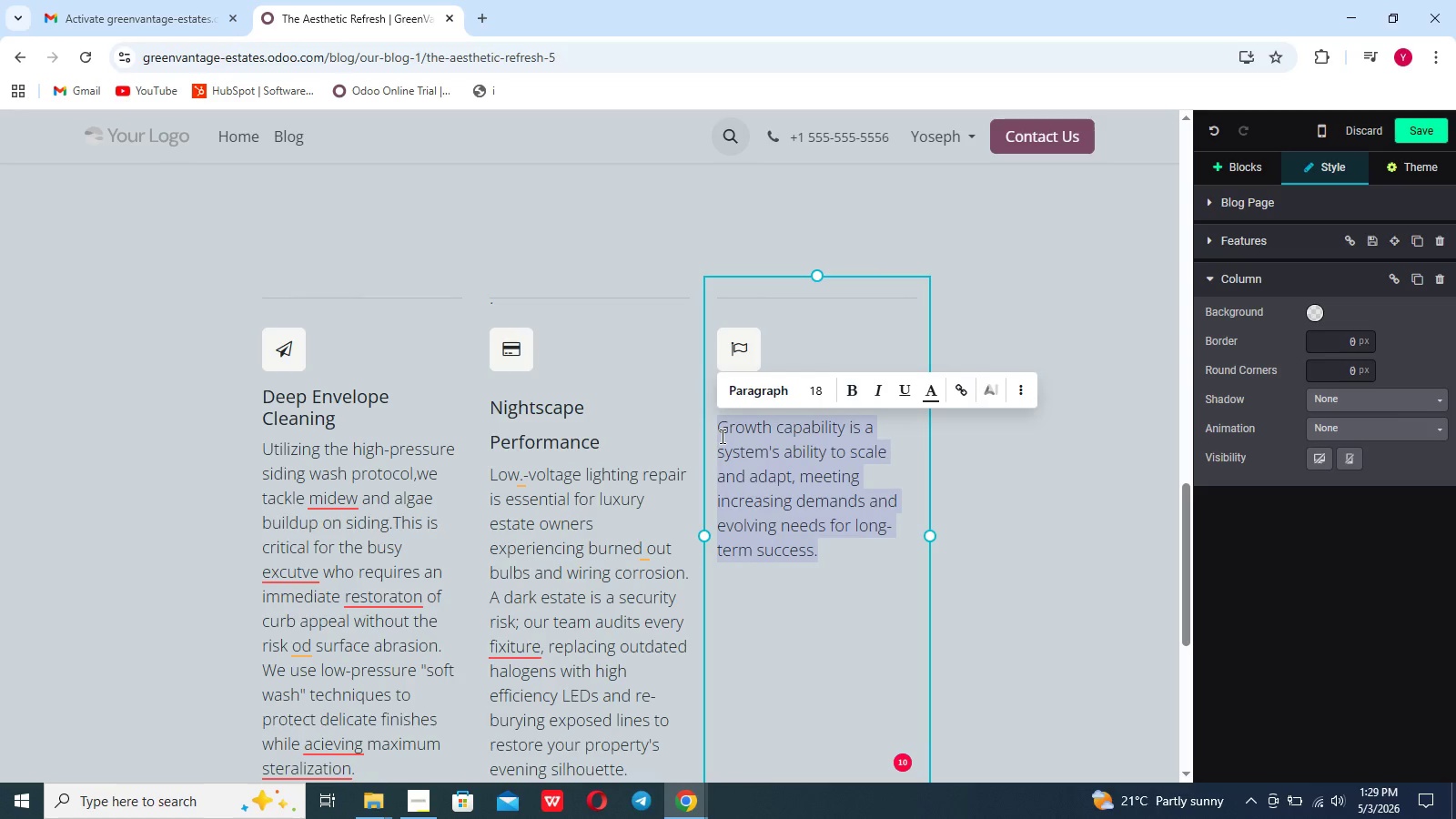 
key(Backspace)
 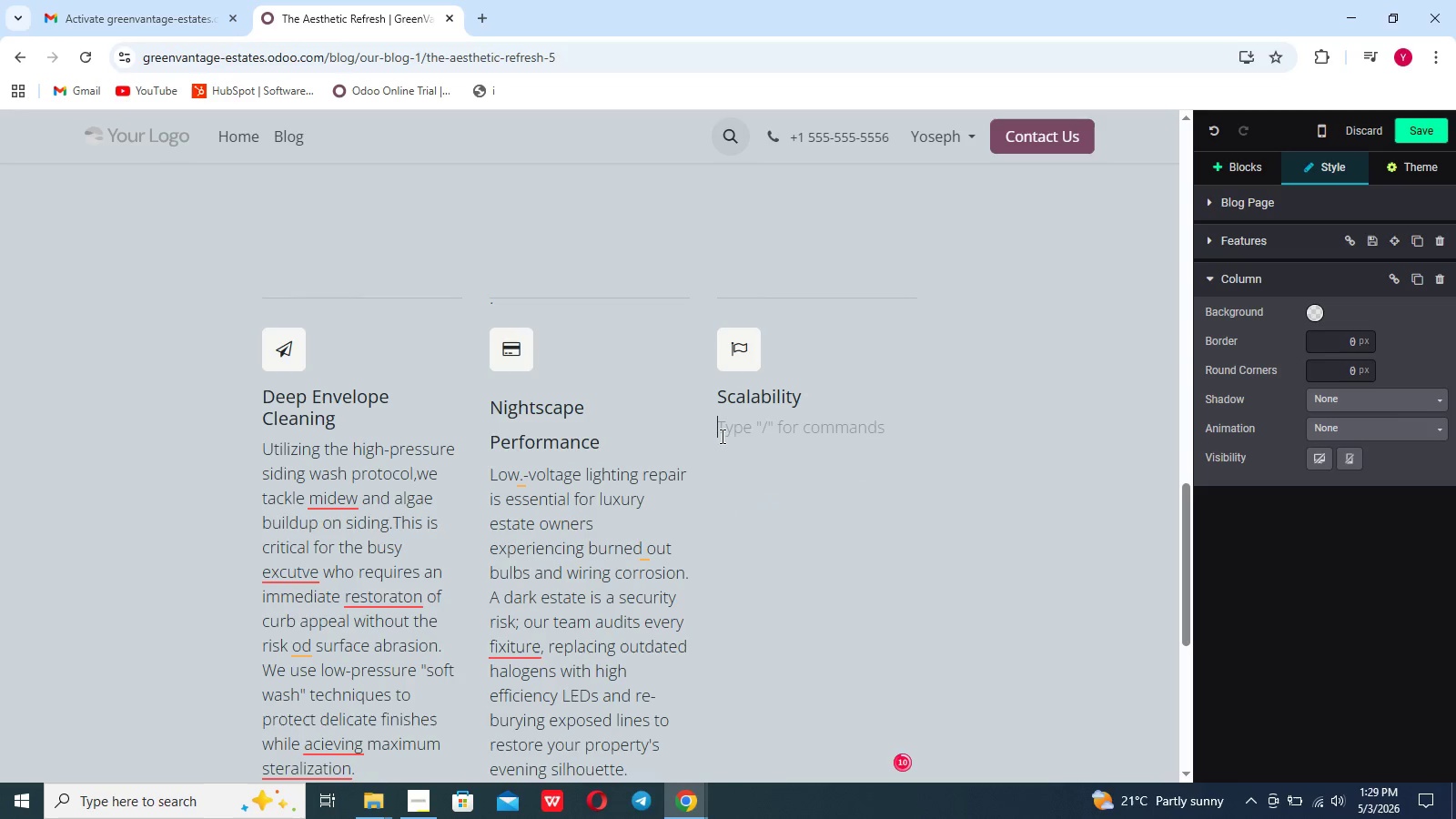 
key(Backspace)
 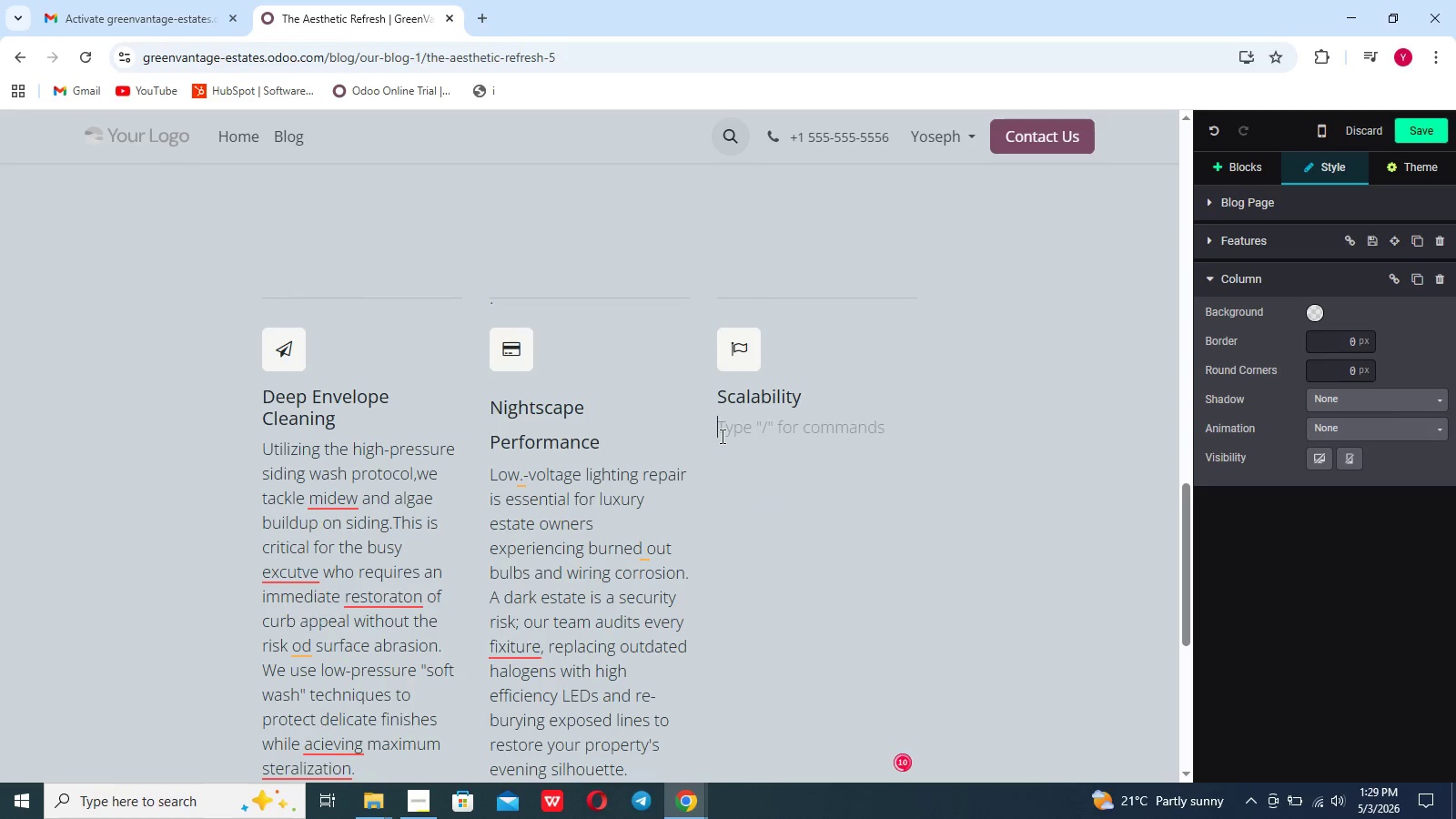 
key(Backspace)
 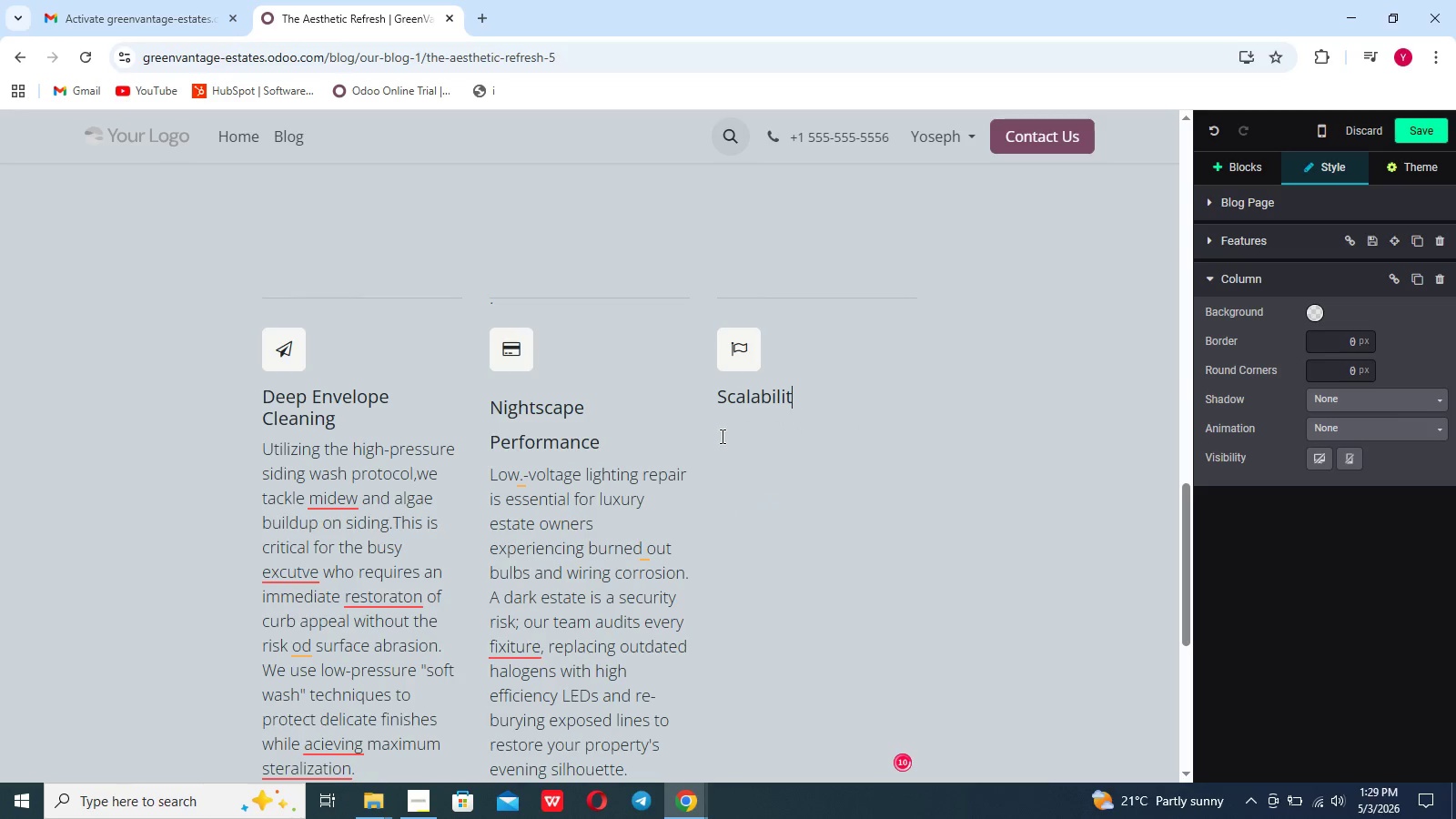 
key(Backspace)
 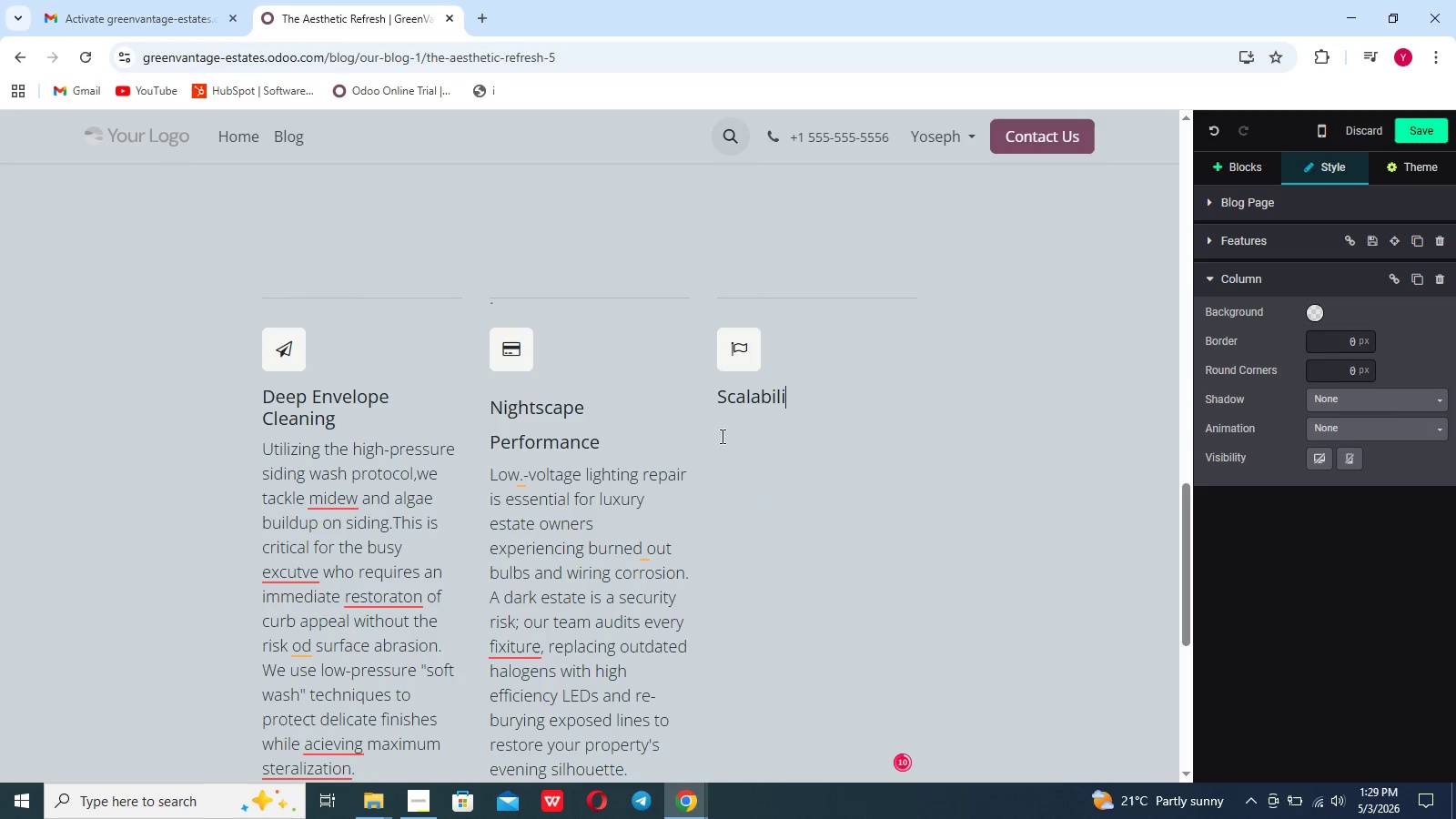 
key(Backspace)
 